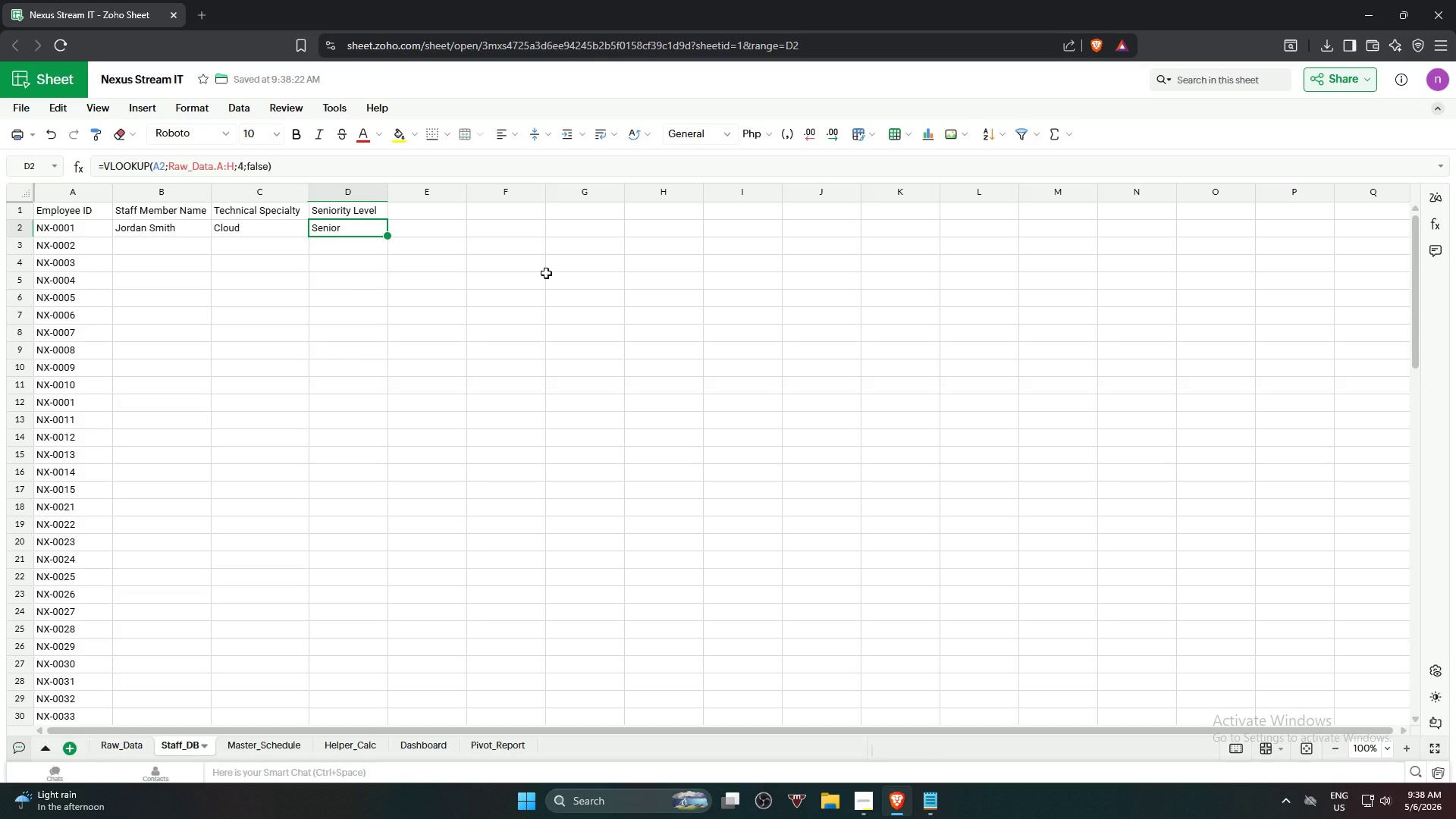 
left_click_drag(start_coordinate=[213, 234], to_coordinate=[227, 452])
 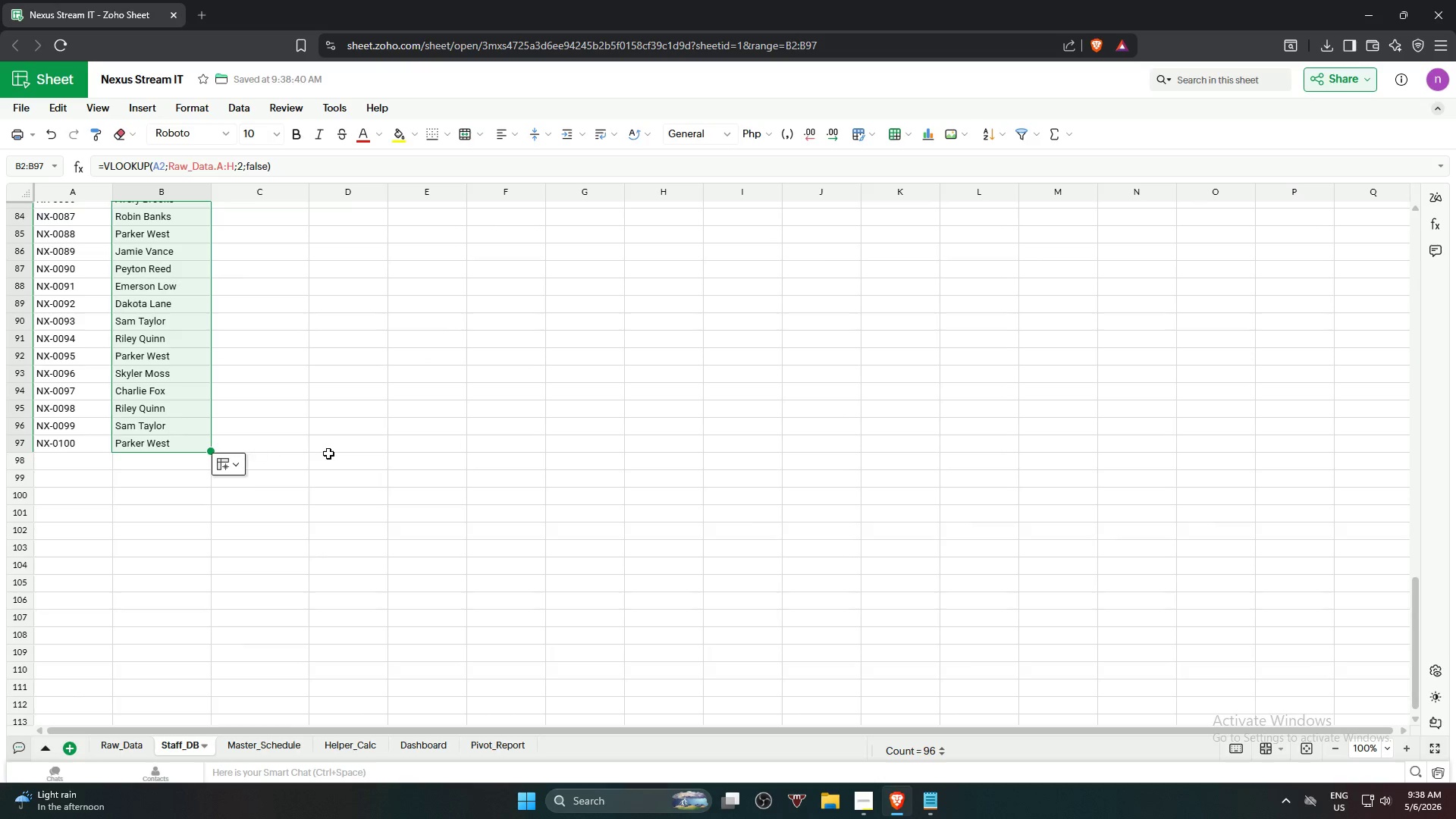 
scroll: coordinate [220, 458], scroll_direction: down, amount: 19.0
 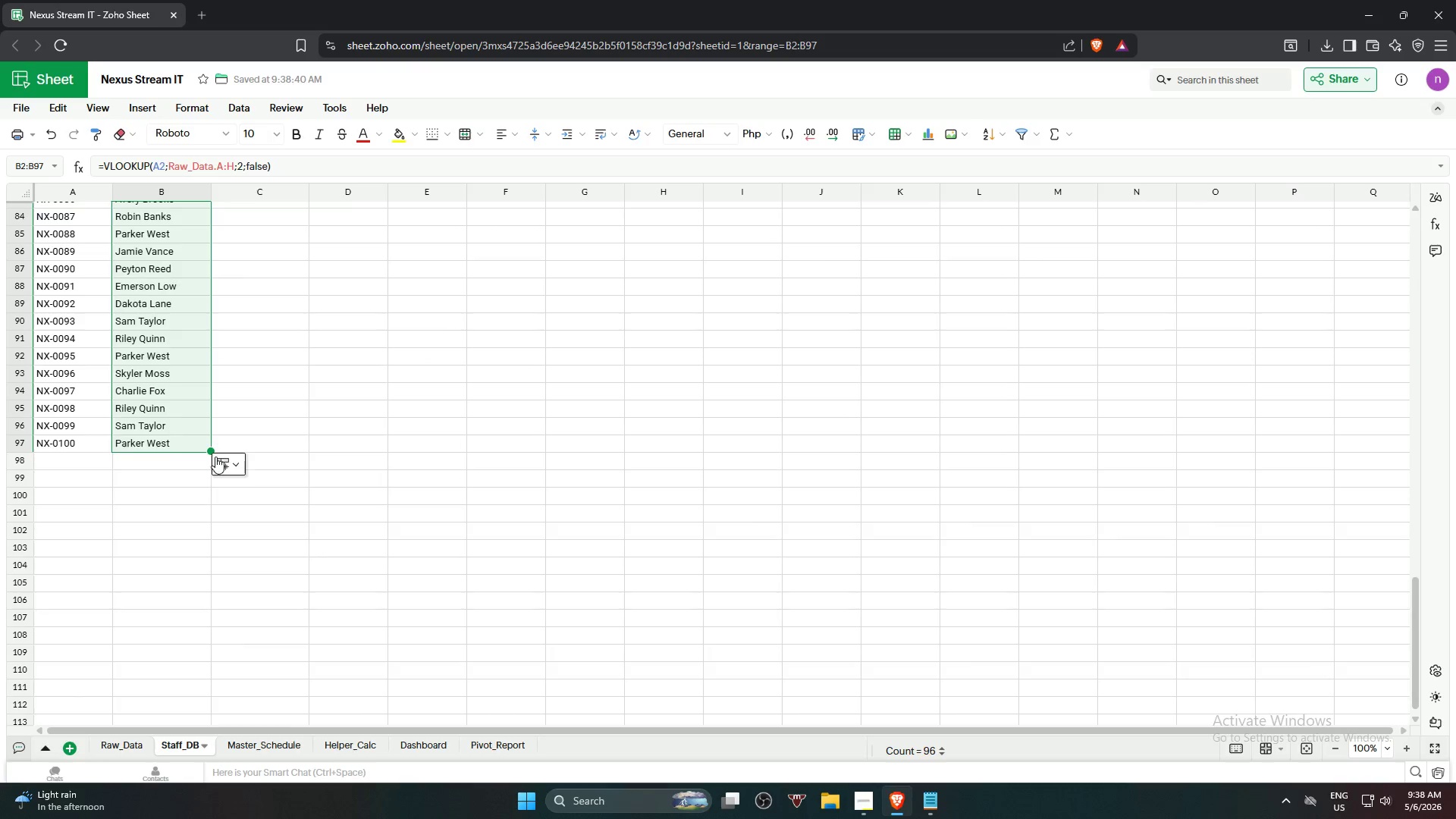 
left_click_drag(start_coordinate=[209, 450], to_coordinate=[209, 462])
 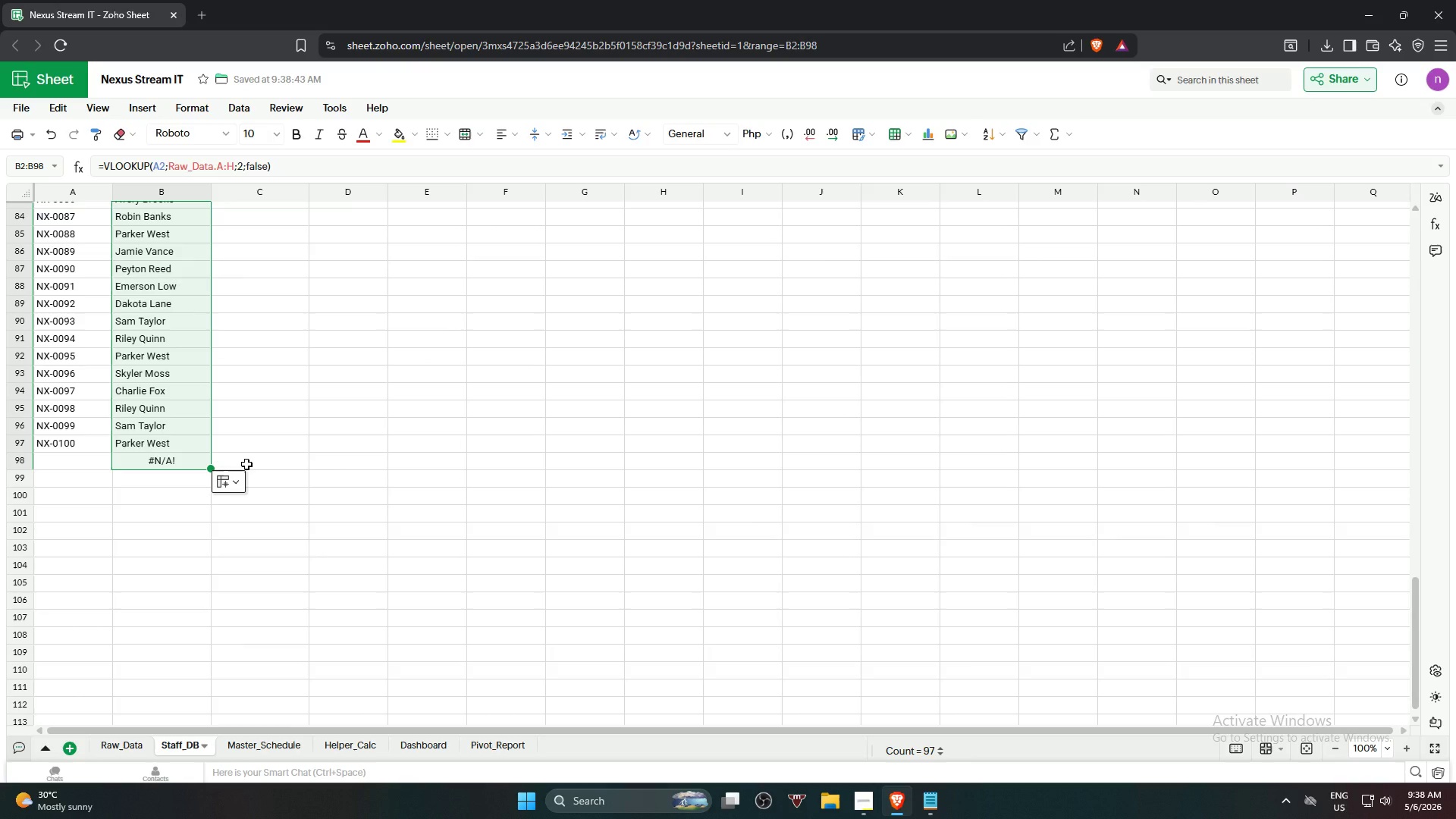 
key(Control+ControlLeft)
 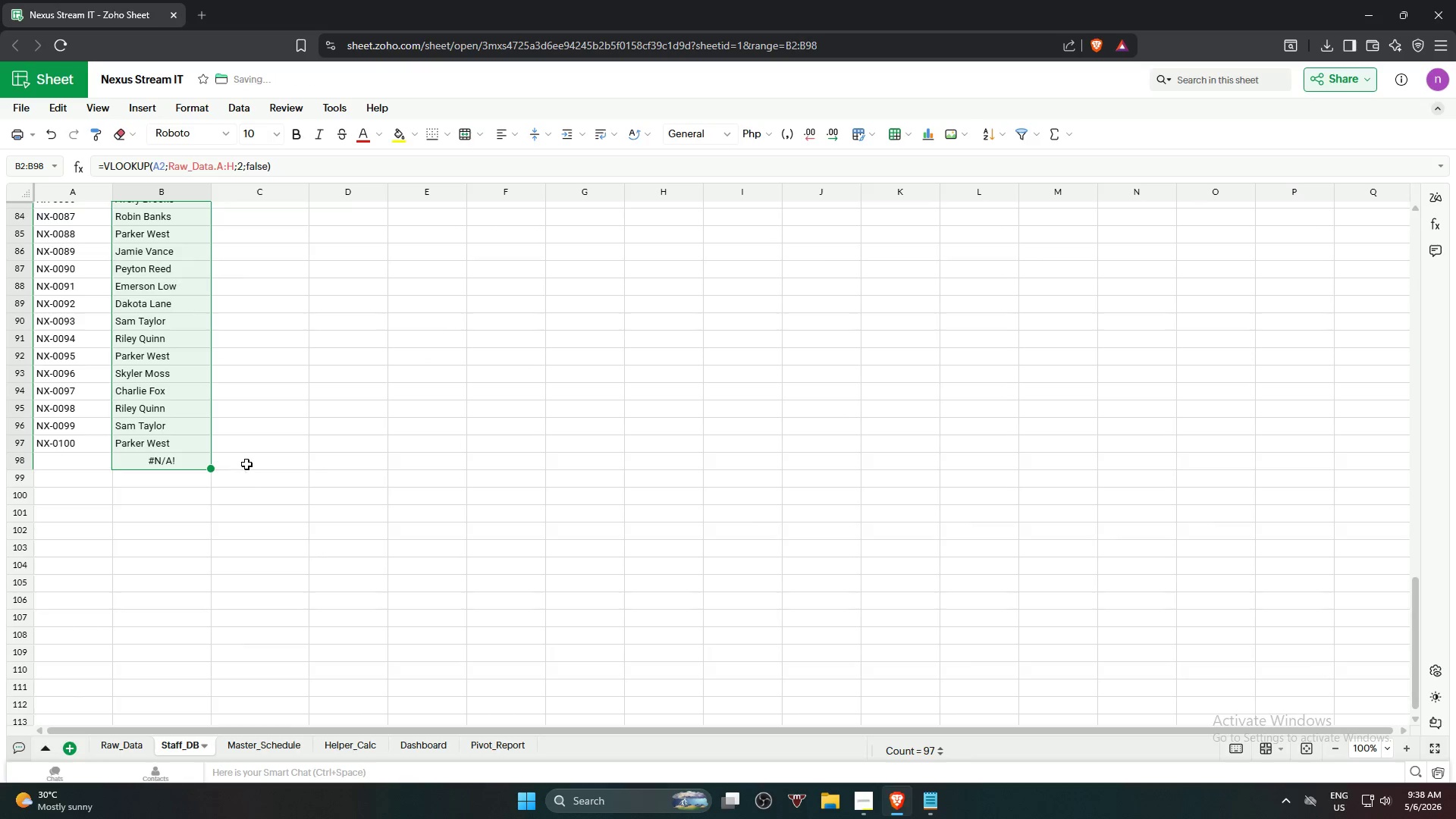 
key(Control+Z)
 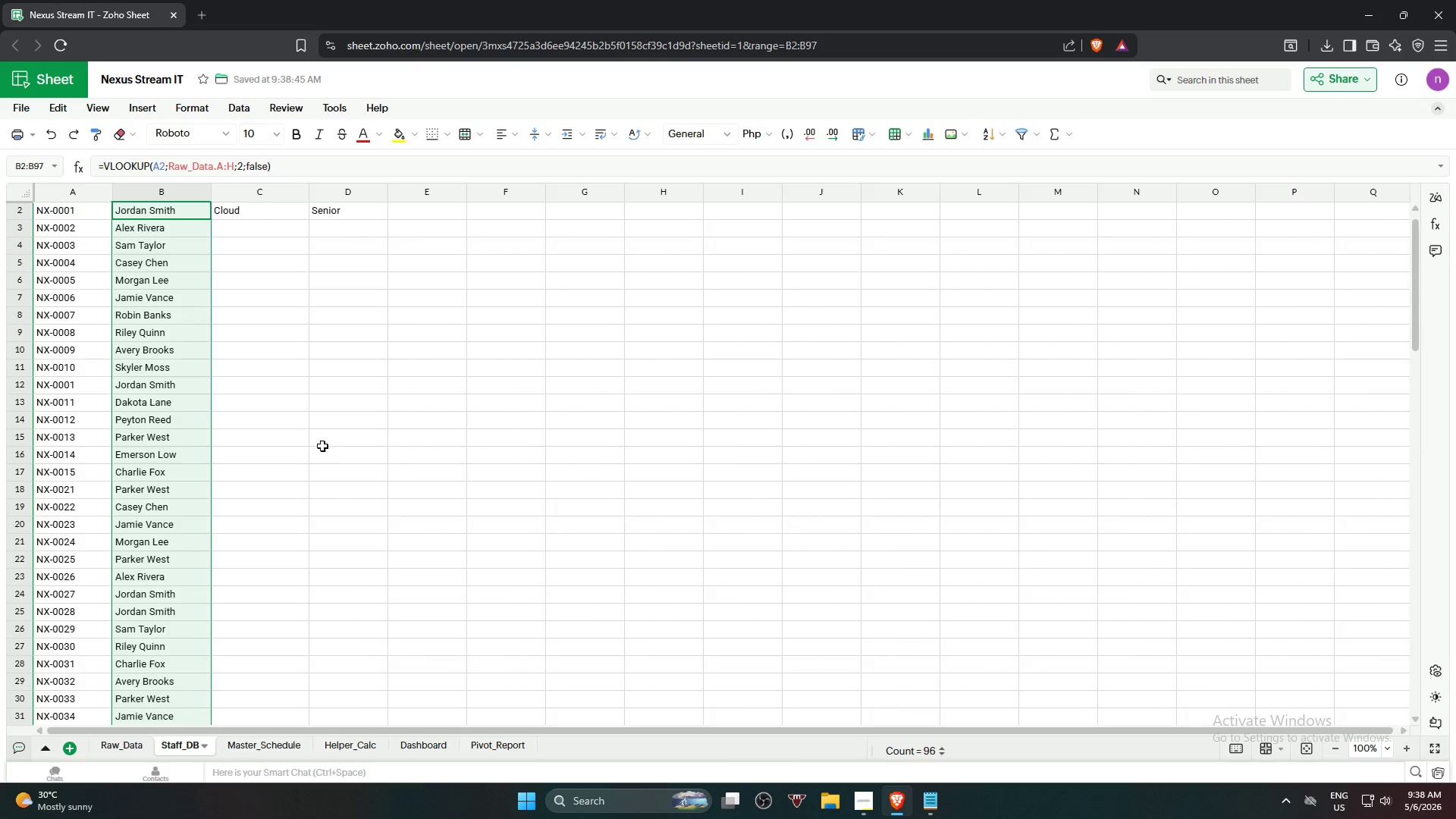 
scroll: coordinate [318, 446], scroll_direction: down, amount: 20.0
 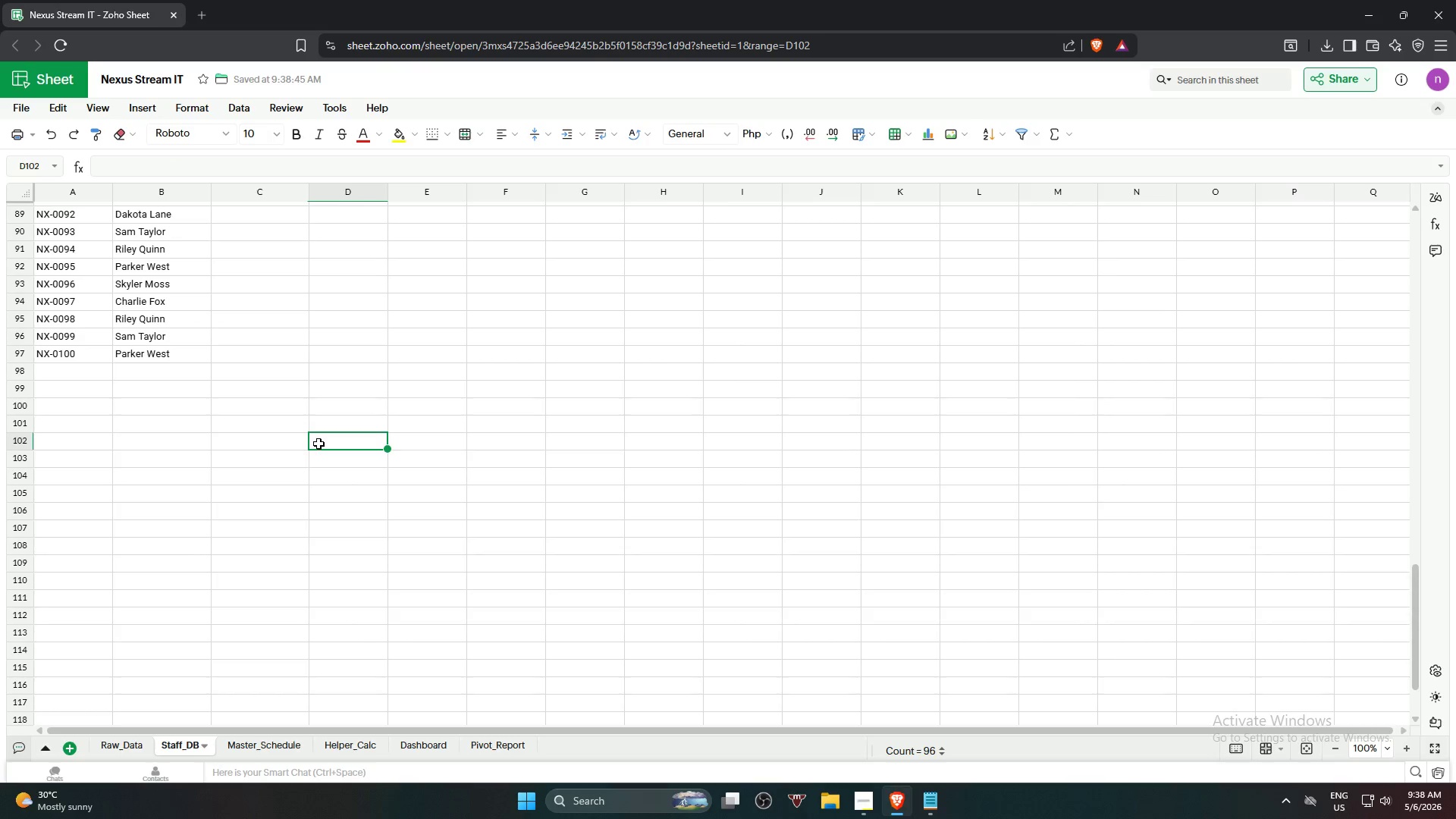 
scroll: coordinate [298, 417], scroll_direction: up, amount: 31.0
 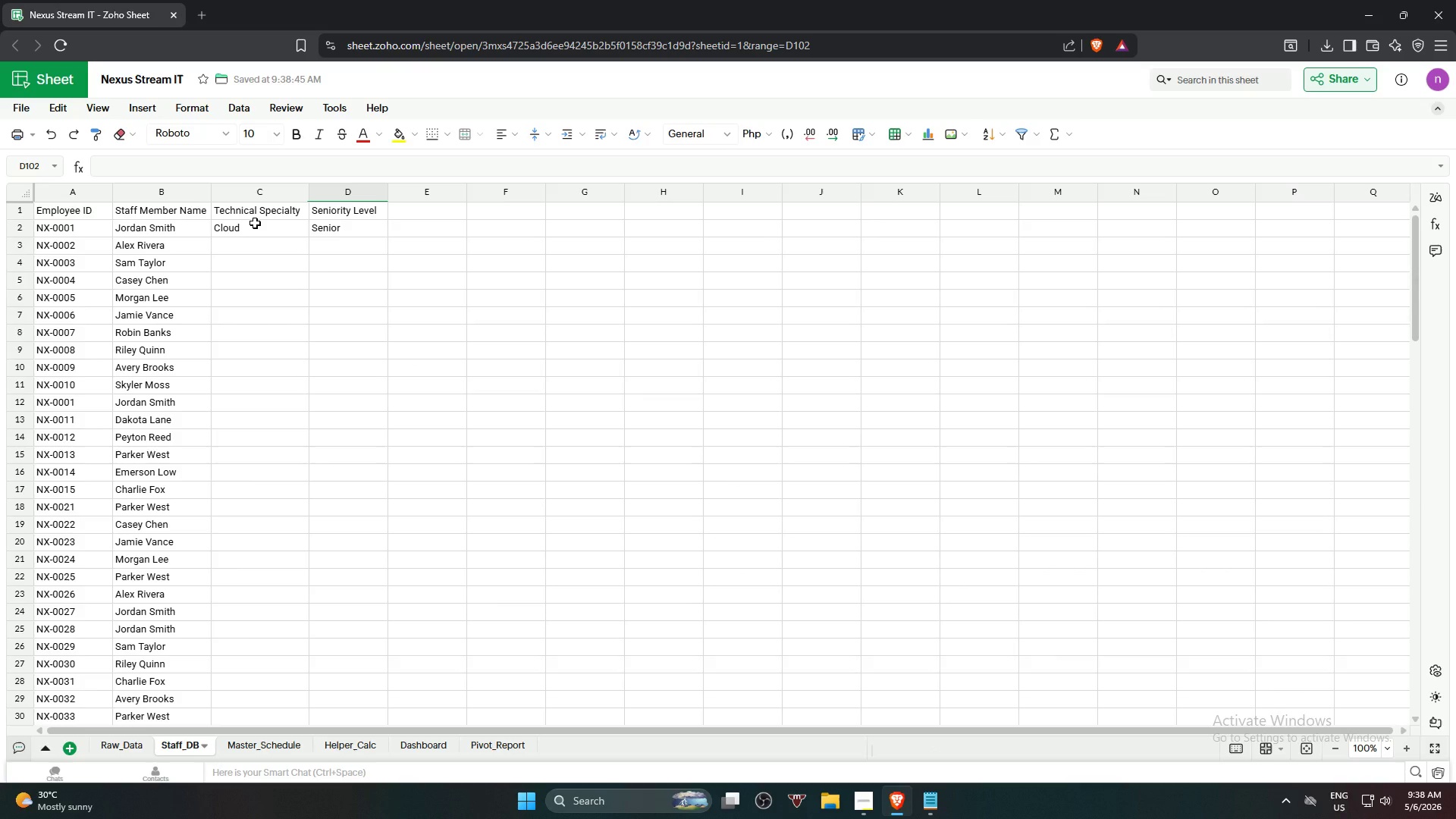 
left_click([247, 232])
 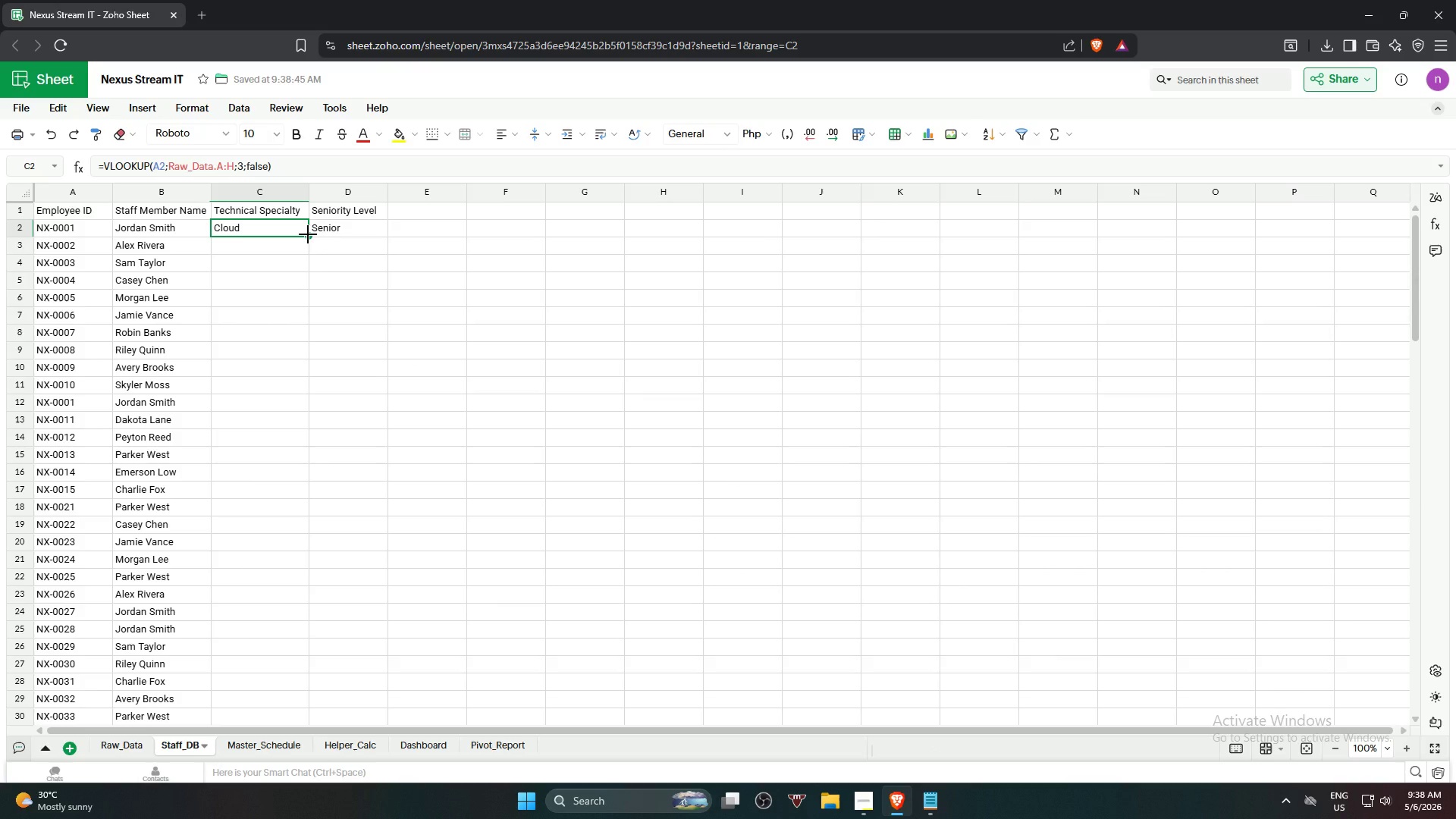 
left_click_drag(start_coordinate=[308, 234], to_coordinate=[309, 528])
 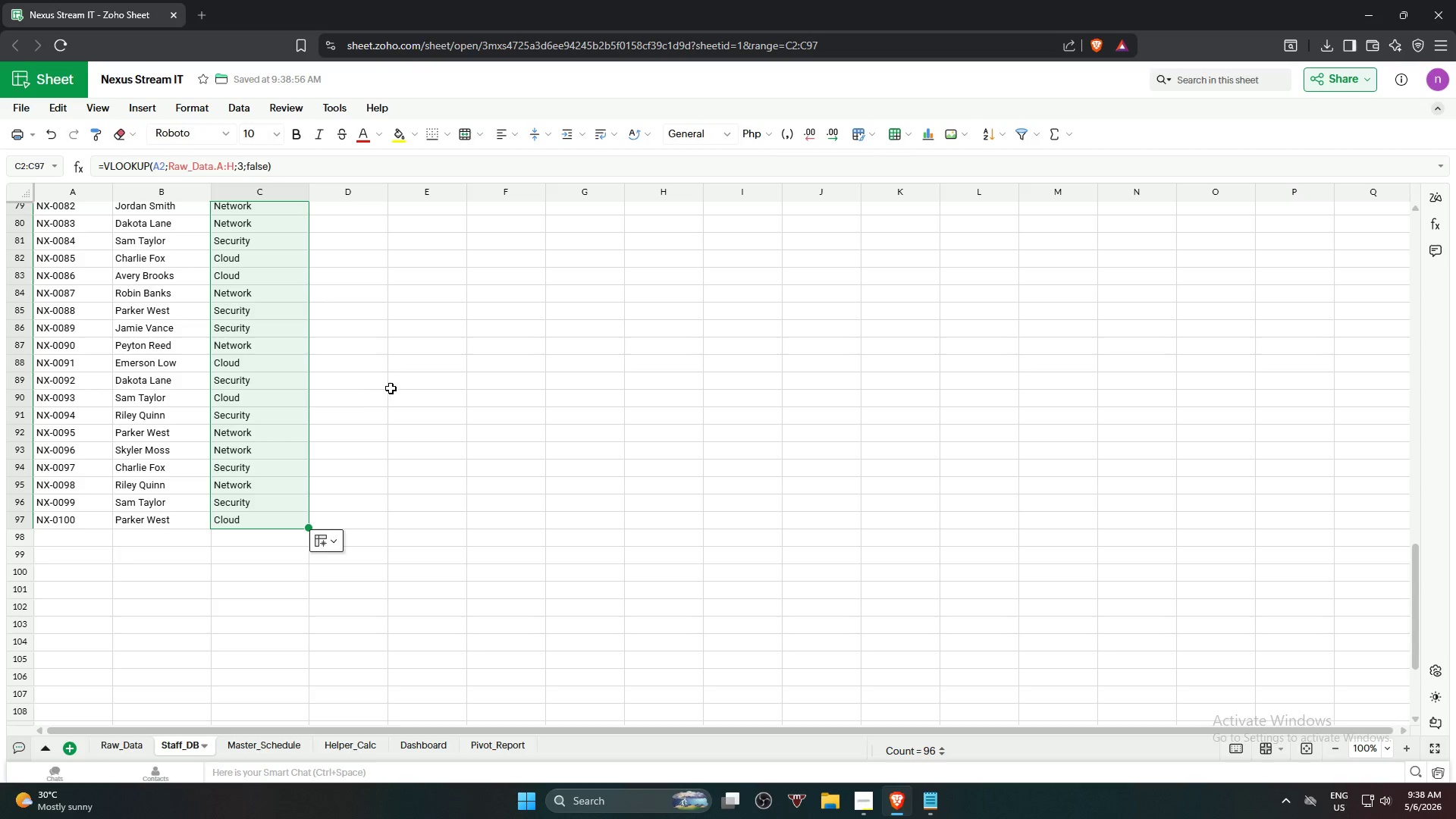 
scroll: coordinate [312, 512], scroll_direction: down, amount: 18.0
 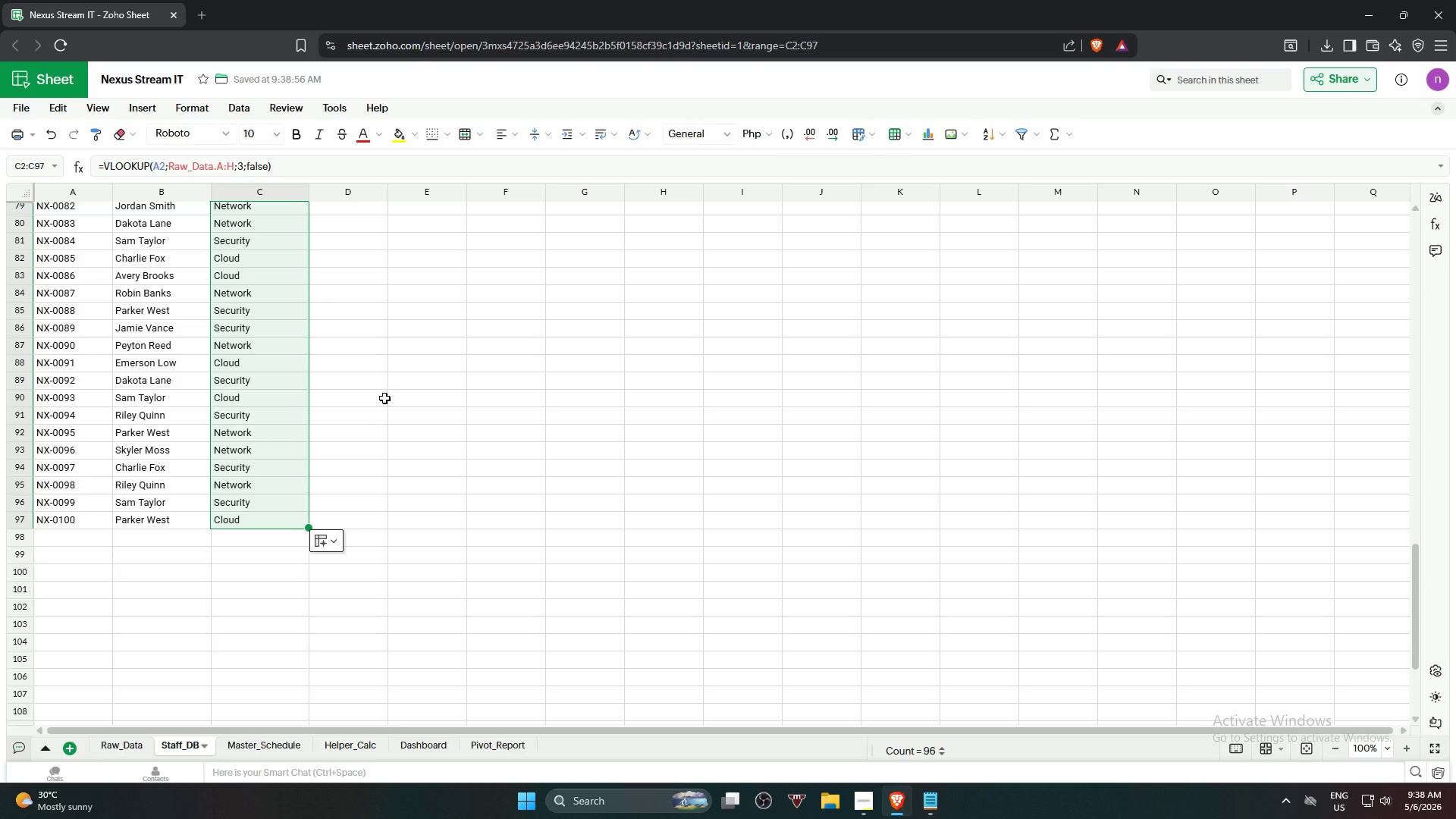 
scroll: coordinate [405, 376], scroll_direction: up, amount: 21.0
 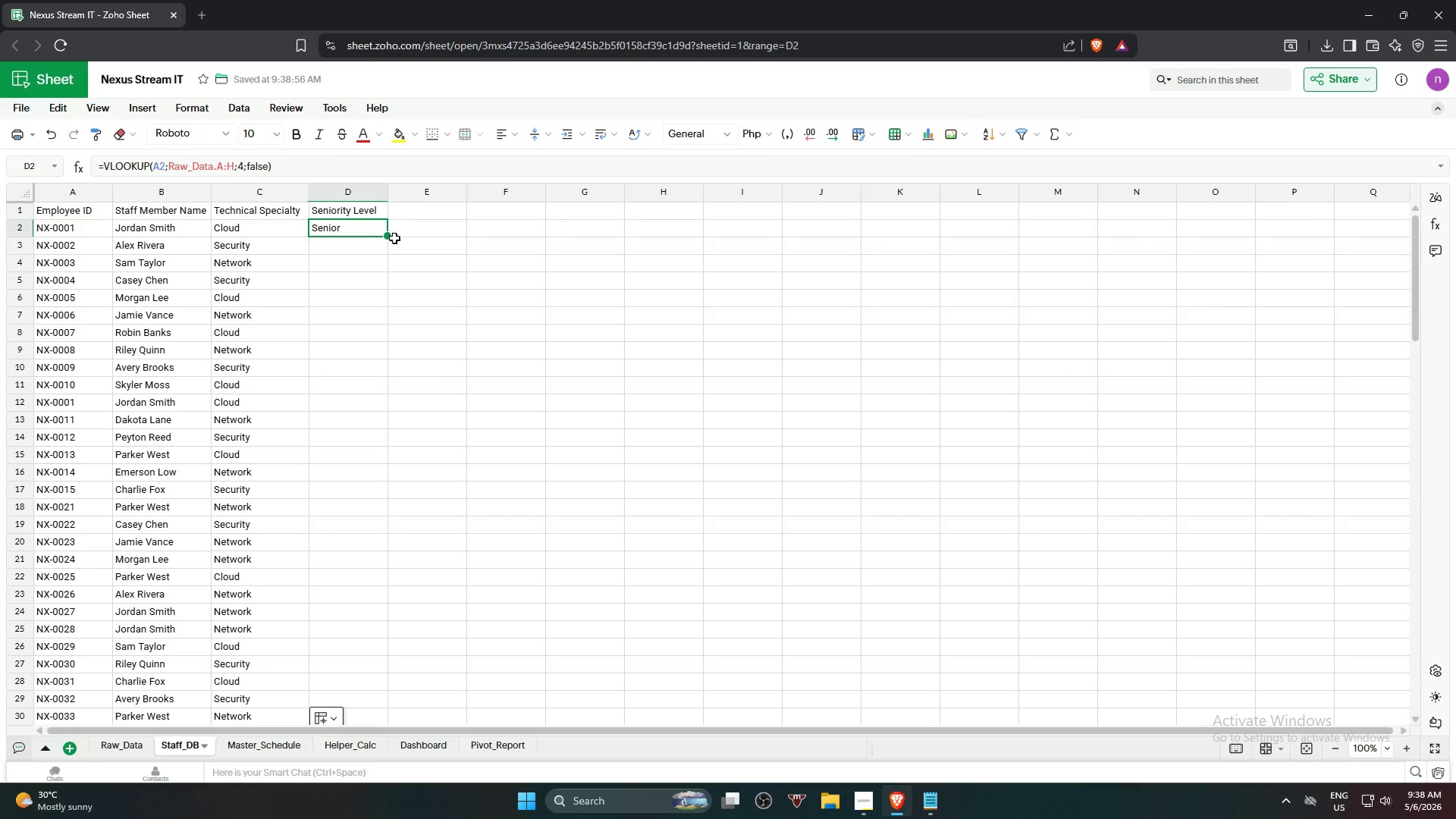 
left_click_drag(start_coordinate=[390, 237], to_coordinate=[379, 598])
 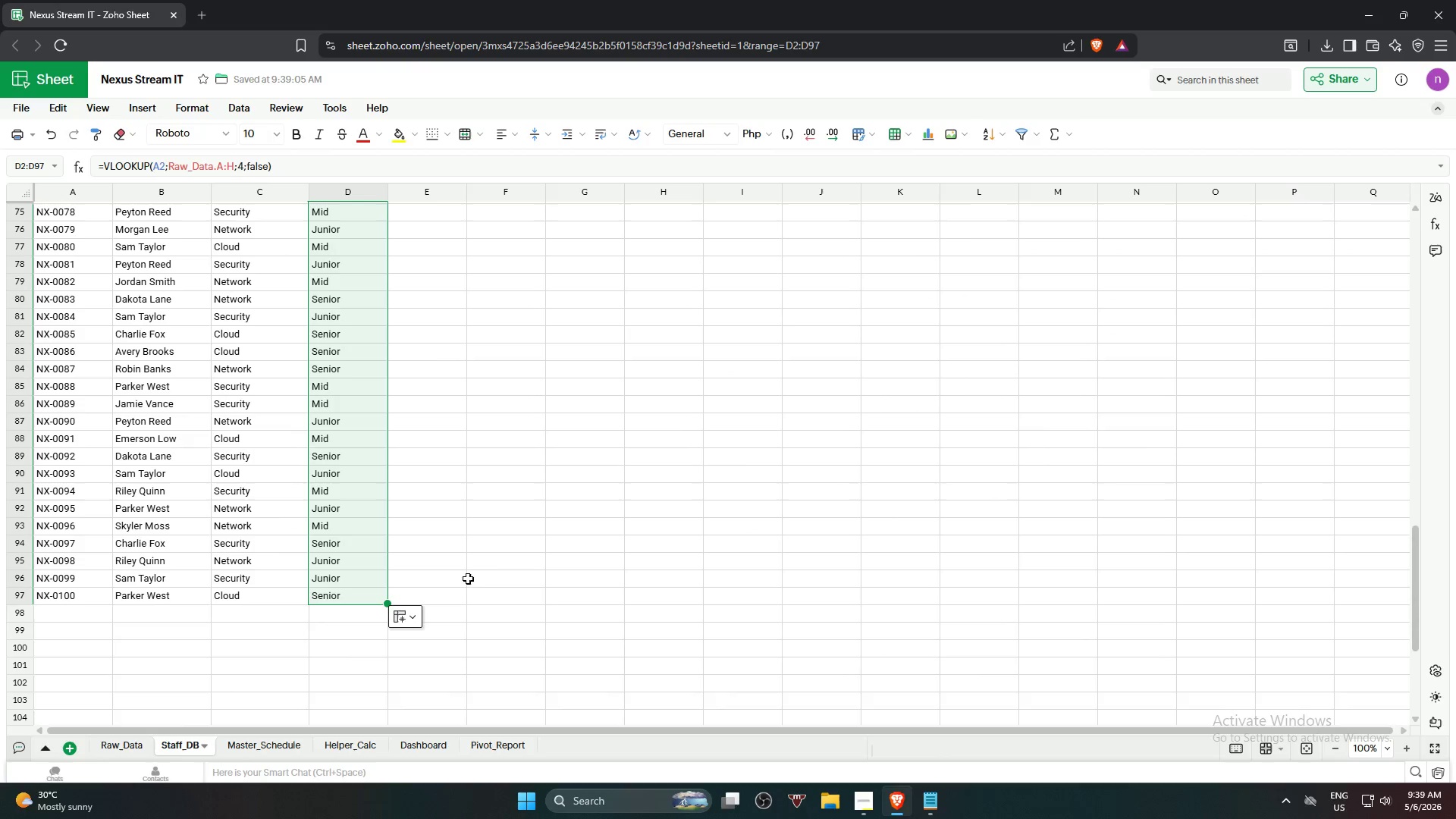 
scroll: coordinate [366, 642], scroll_direction: down, amount: 17.0
 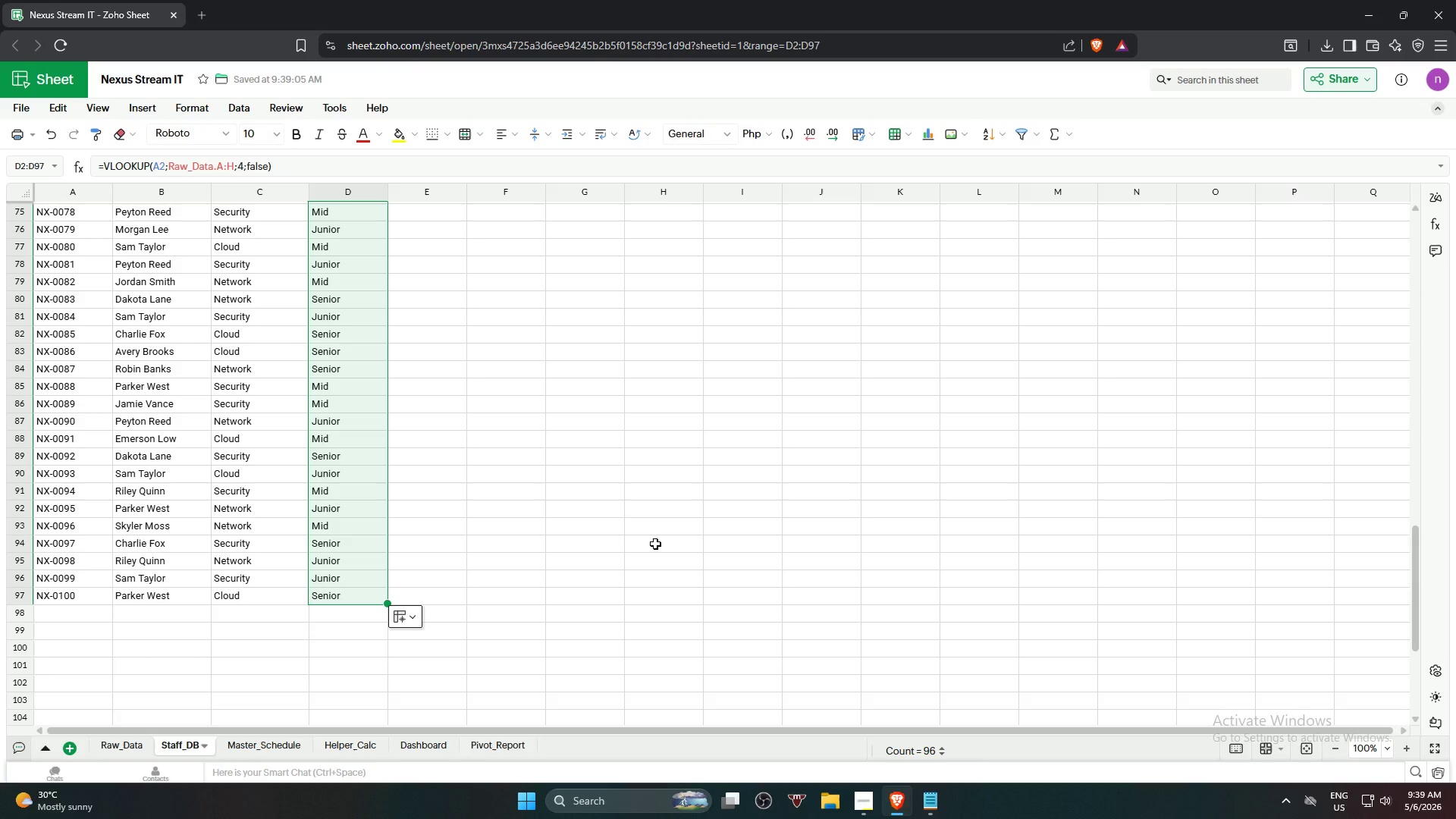 
wait(11.92)
 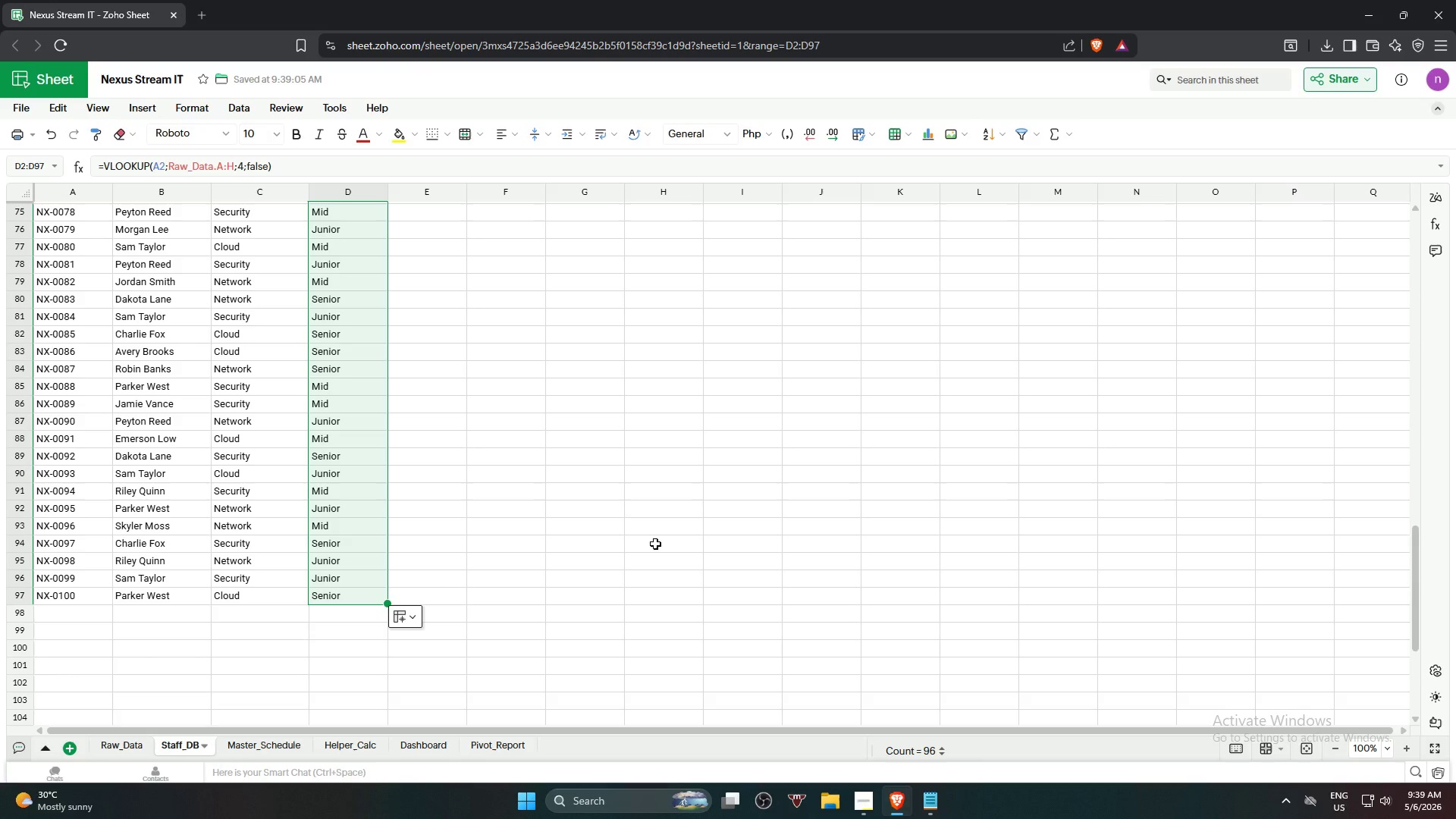 
left_click([116, 745])
 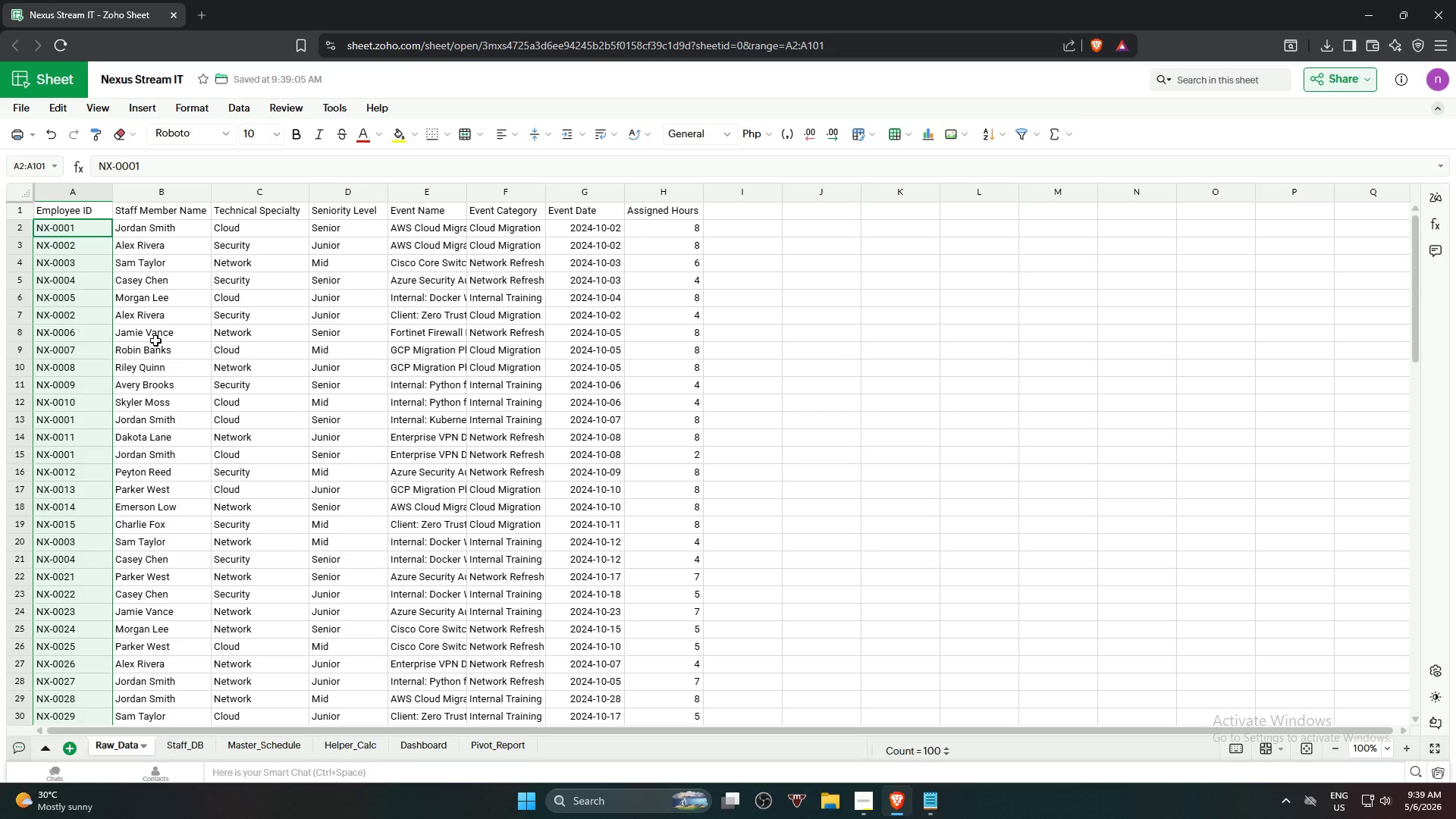 
scroll: coordinate [184, 327], scroll_direction: up, amount: 5.0
 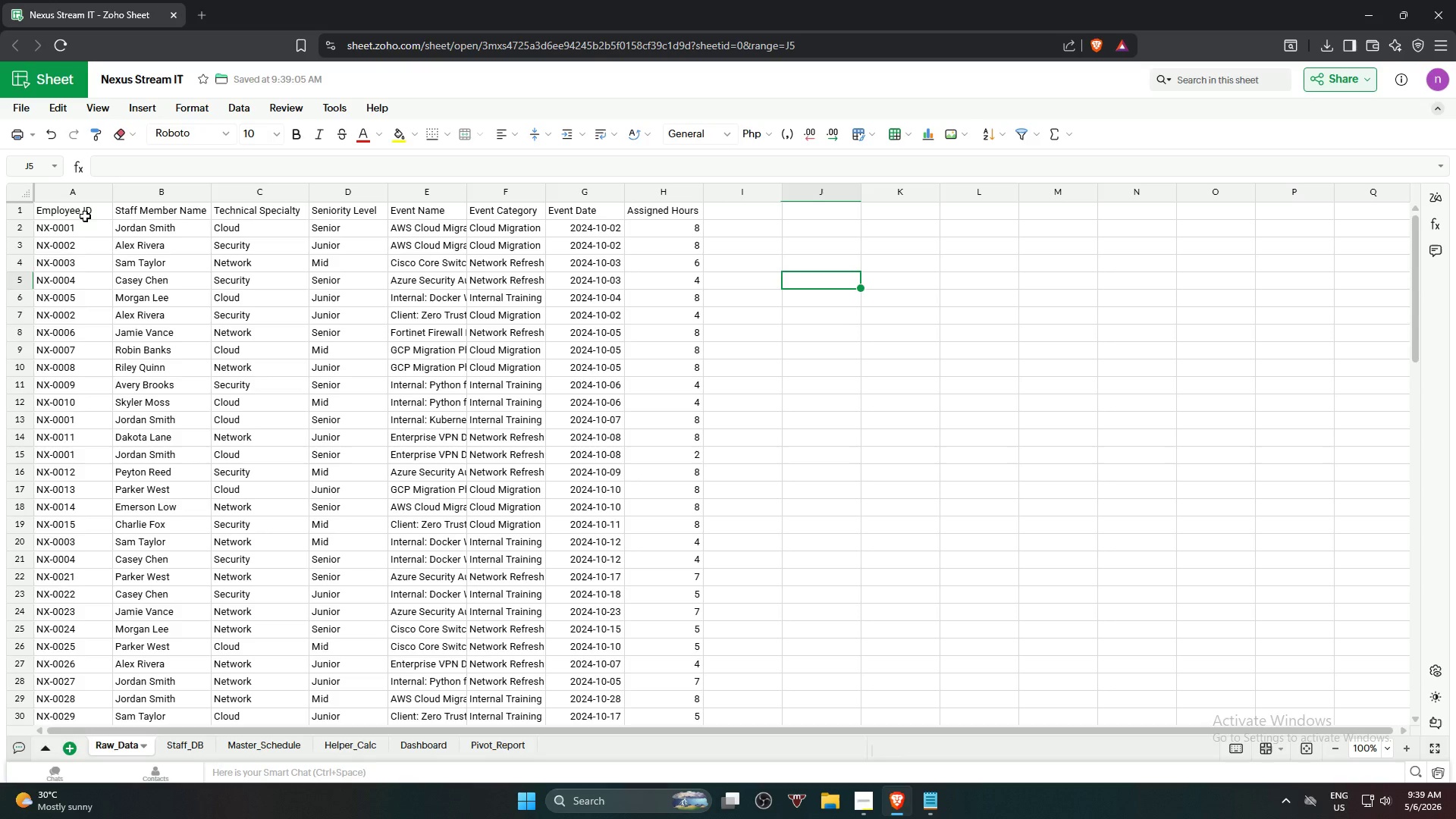 
left_click([80, 215])
 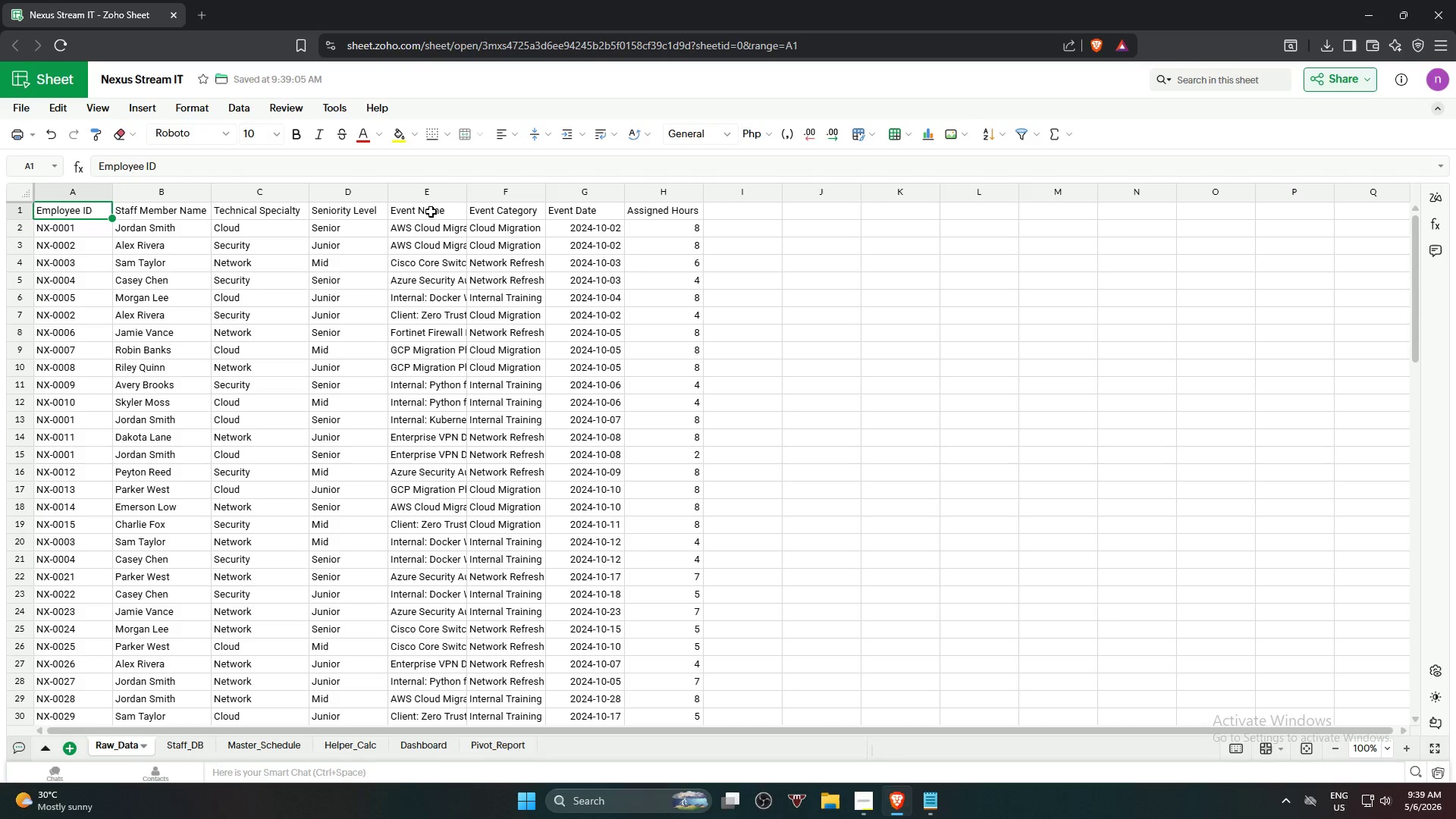 
hold_key(key=ShiftLeft, duration=1.47)
left_click([667, 213])
 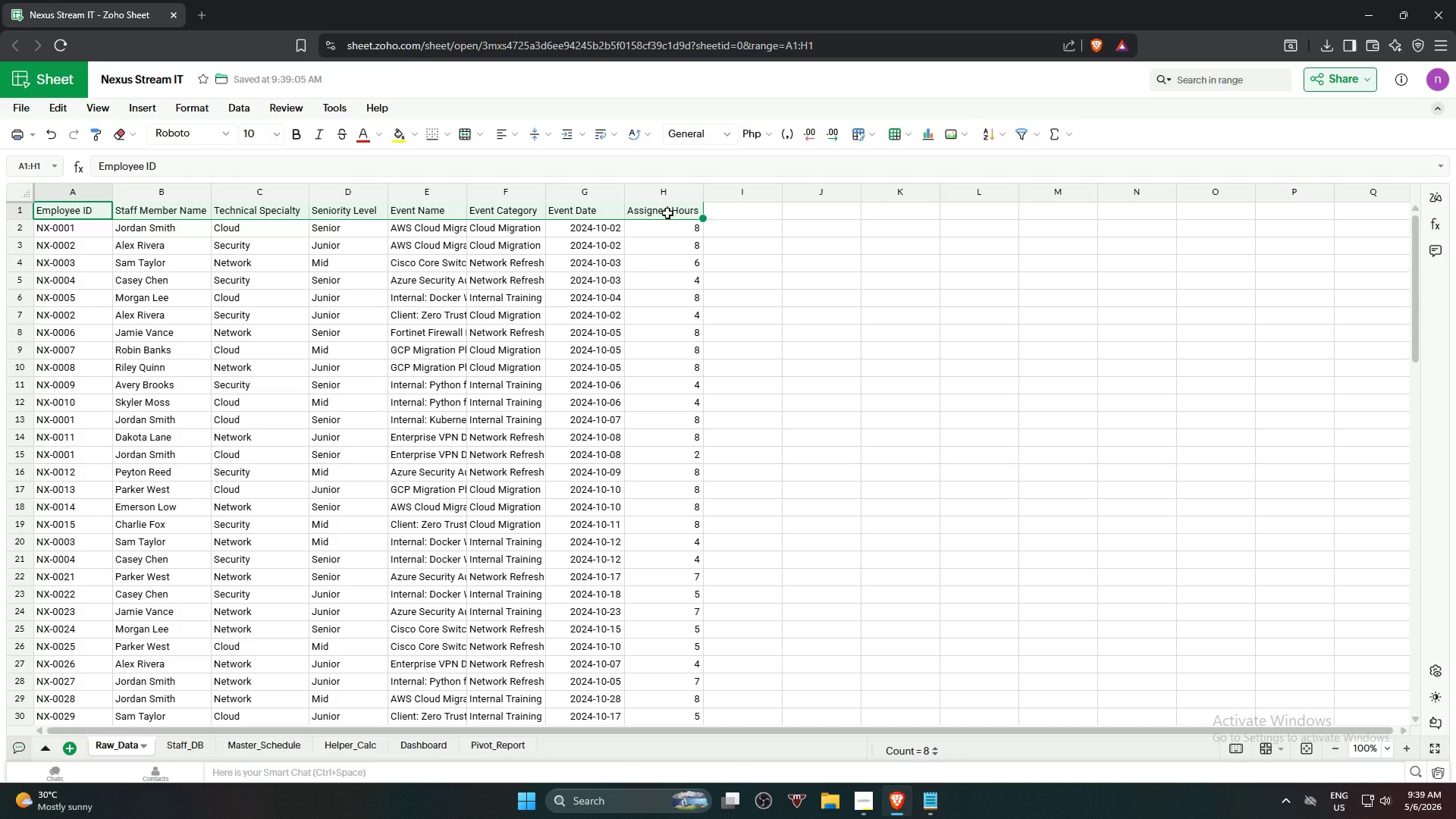 
wait(6.69)
 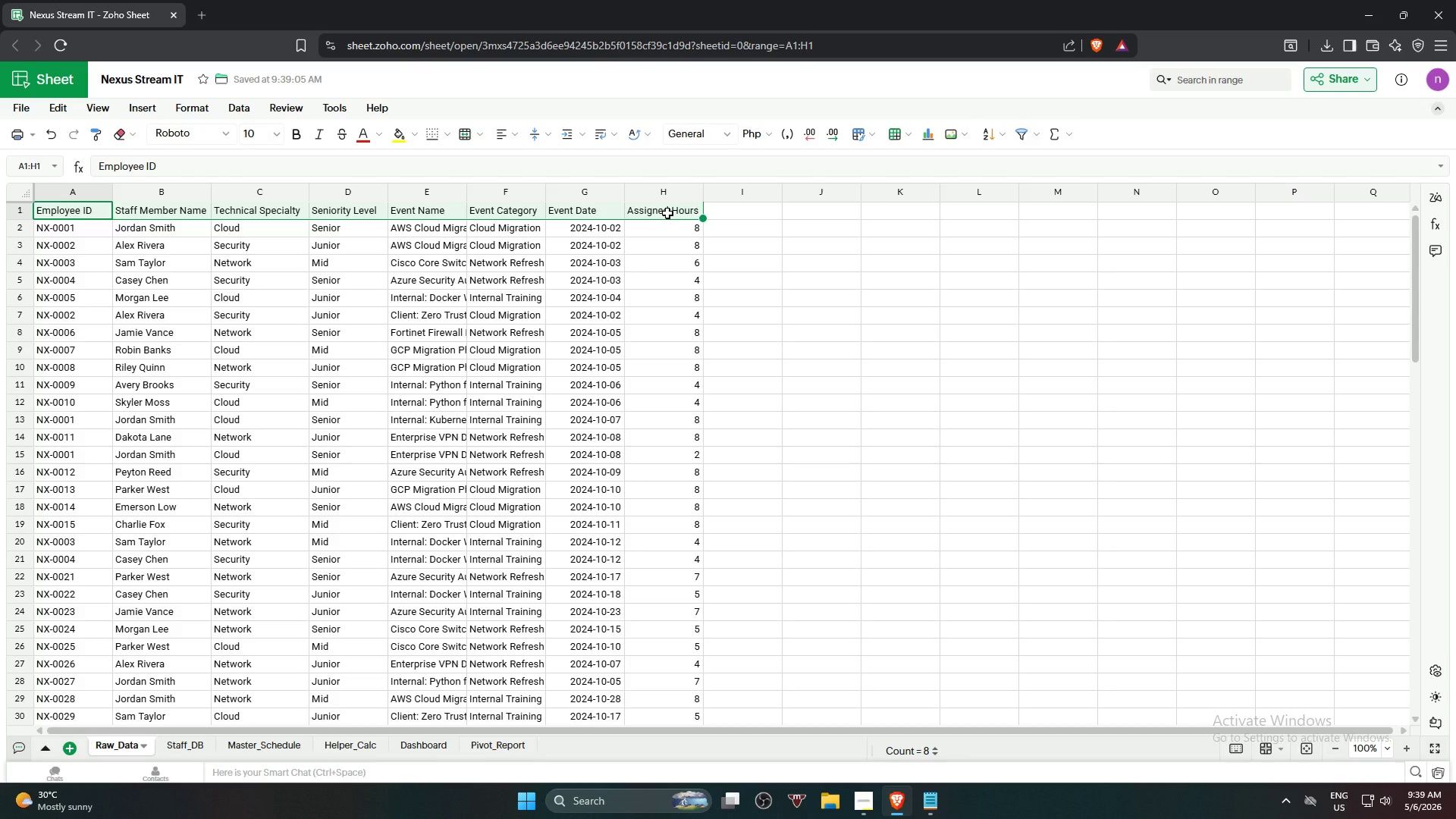 
key(Control+A)
 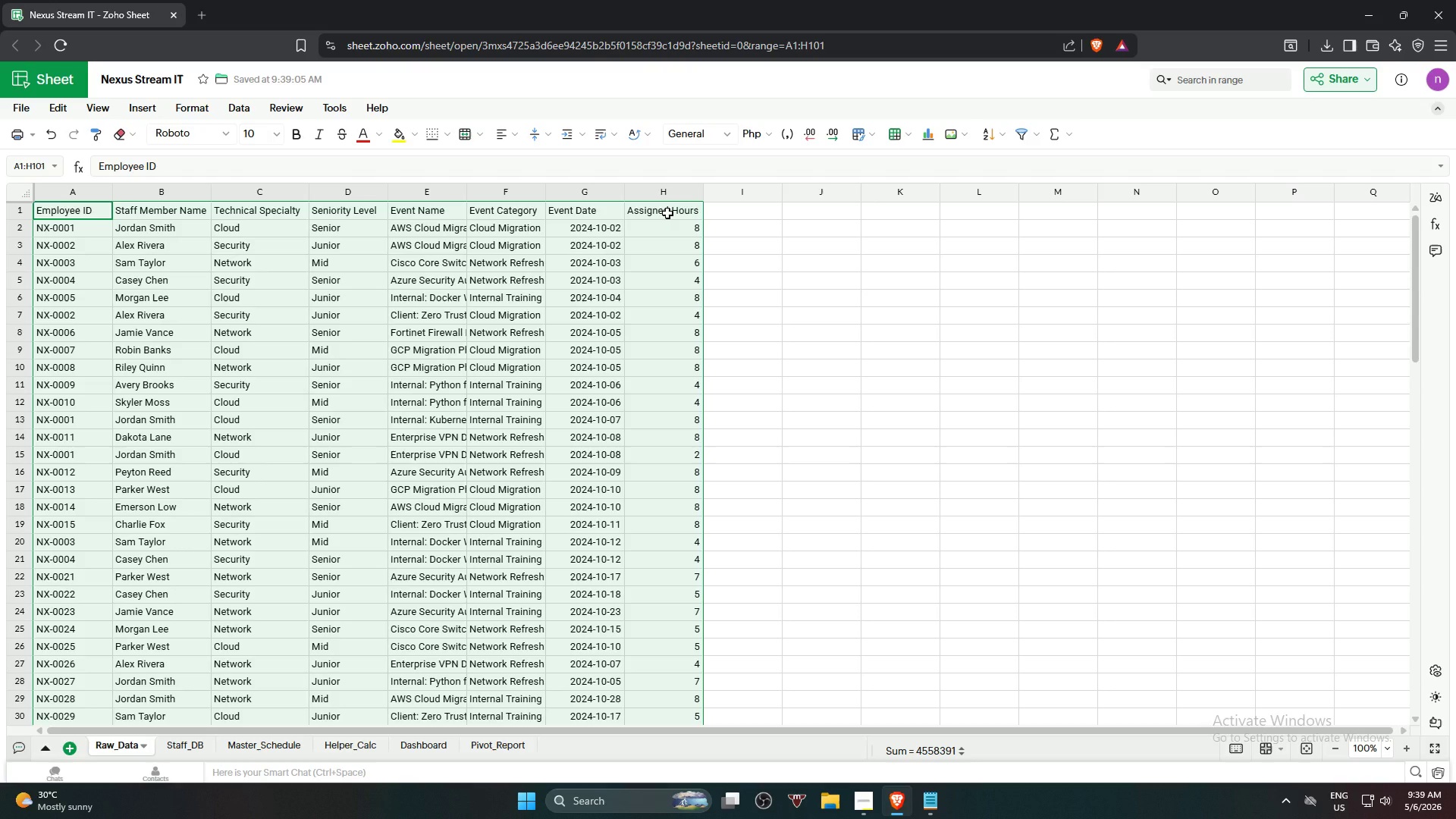 
key(Control+C)
 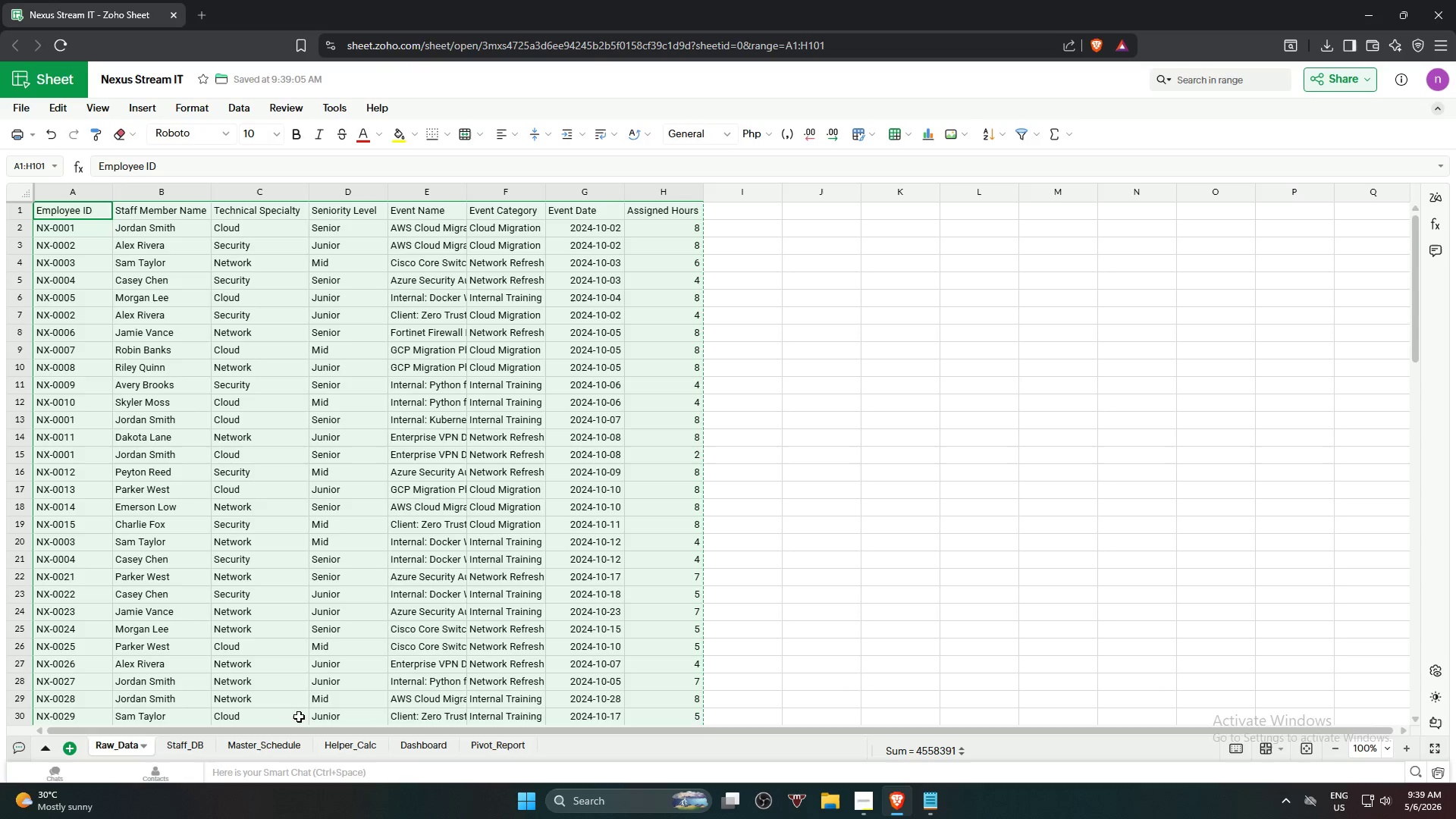 
left_click([277, 742])
 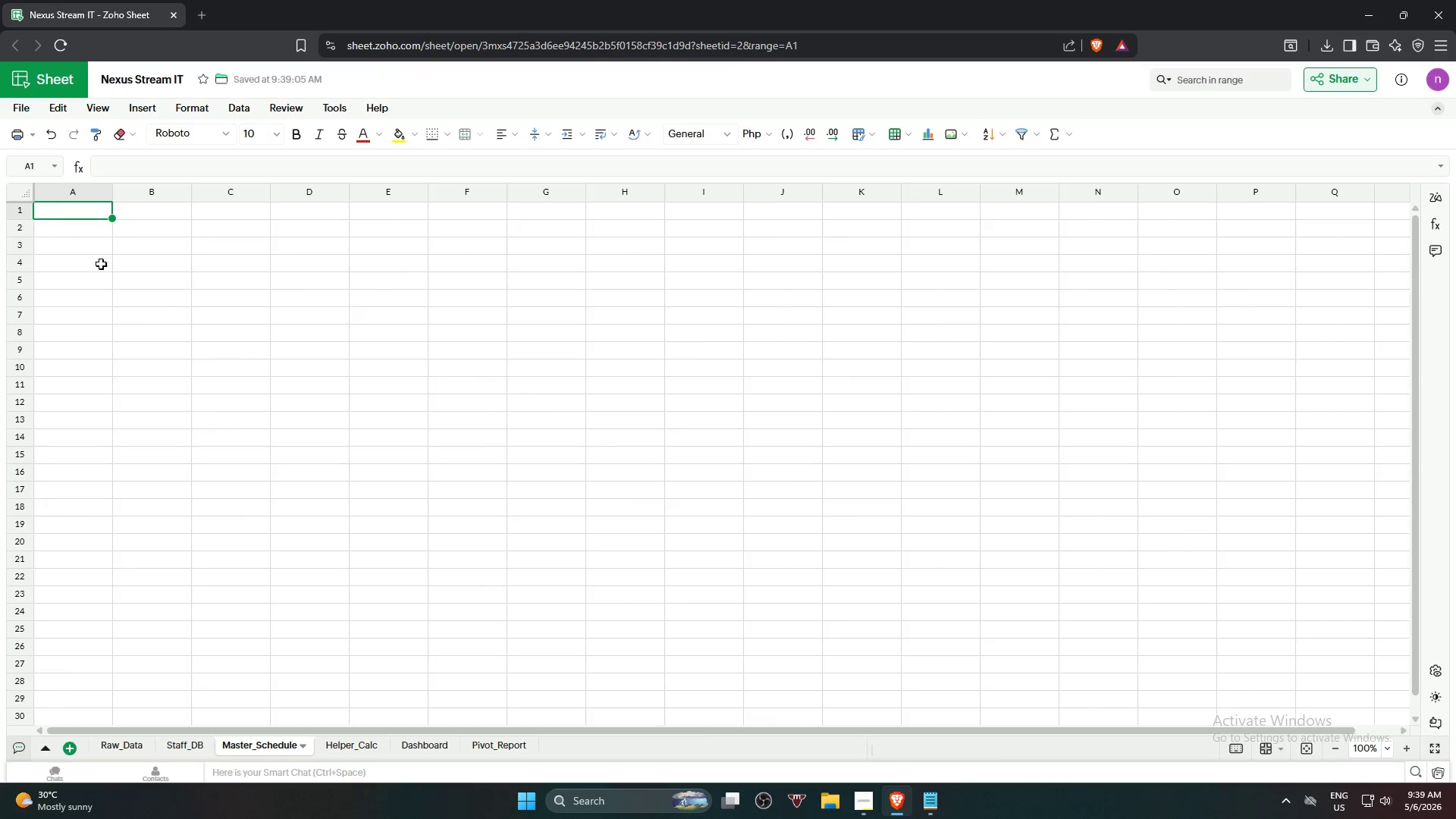 
key(Control+V)
 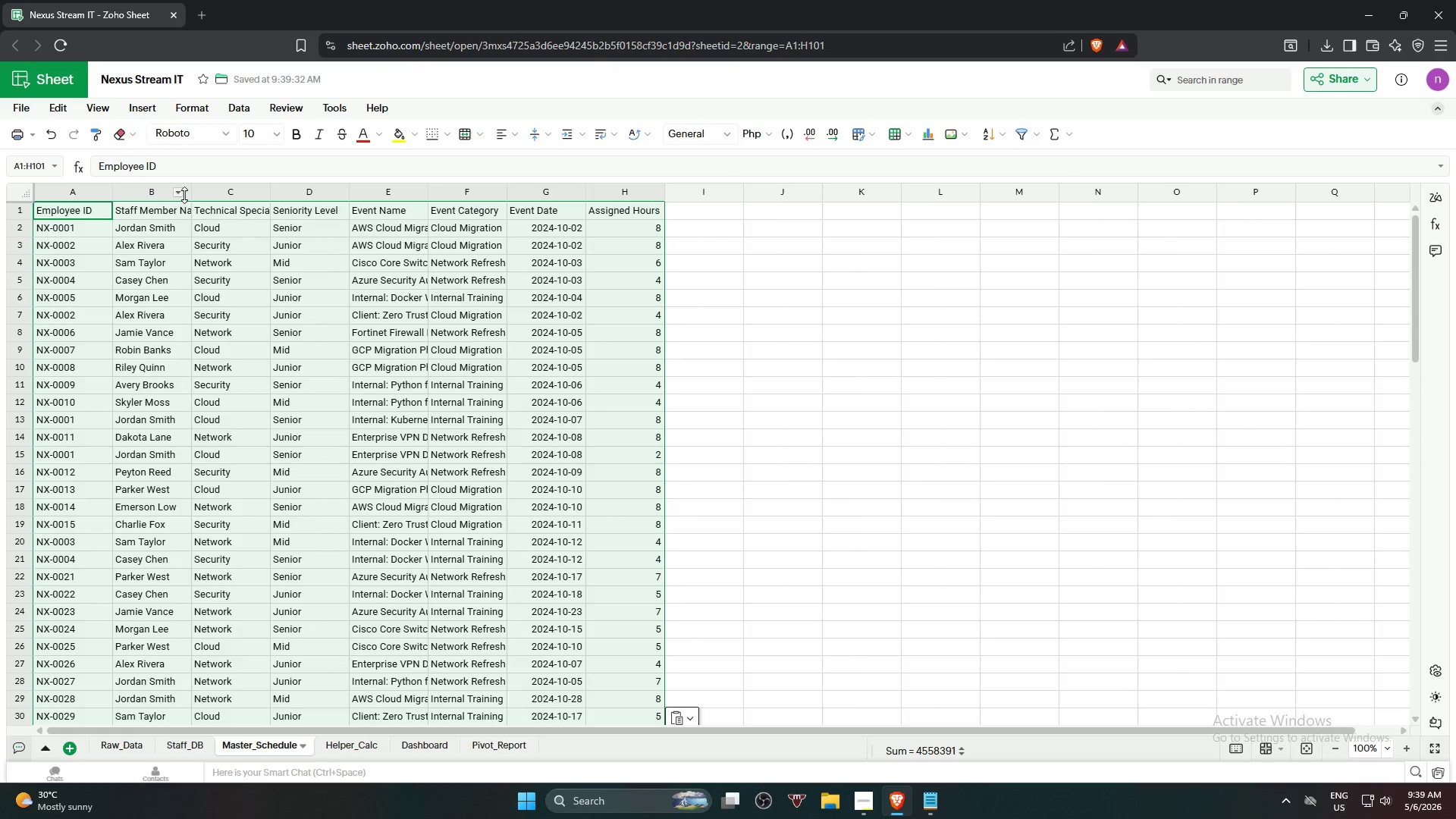 
double_click([192, 187])
 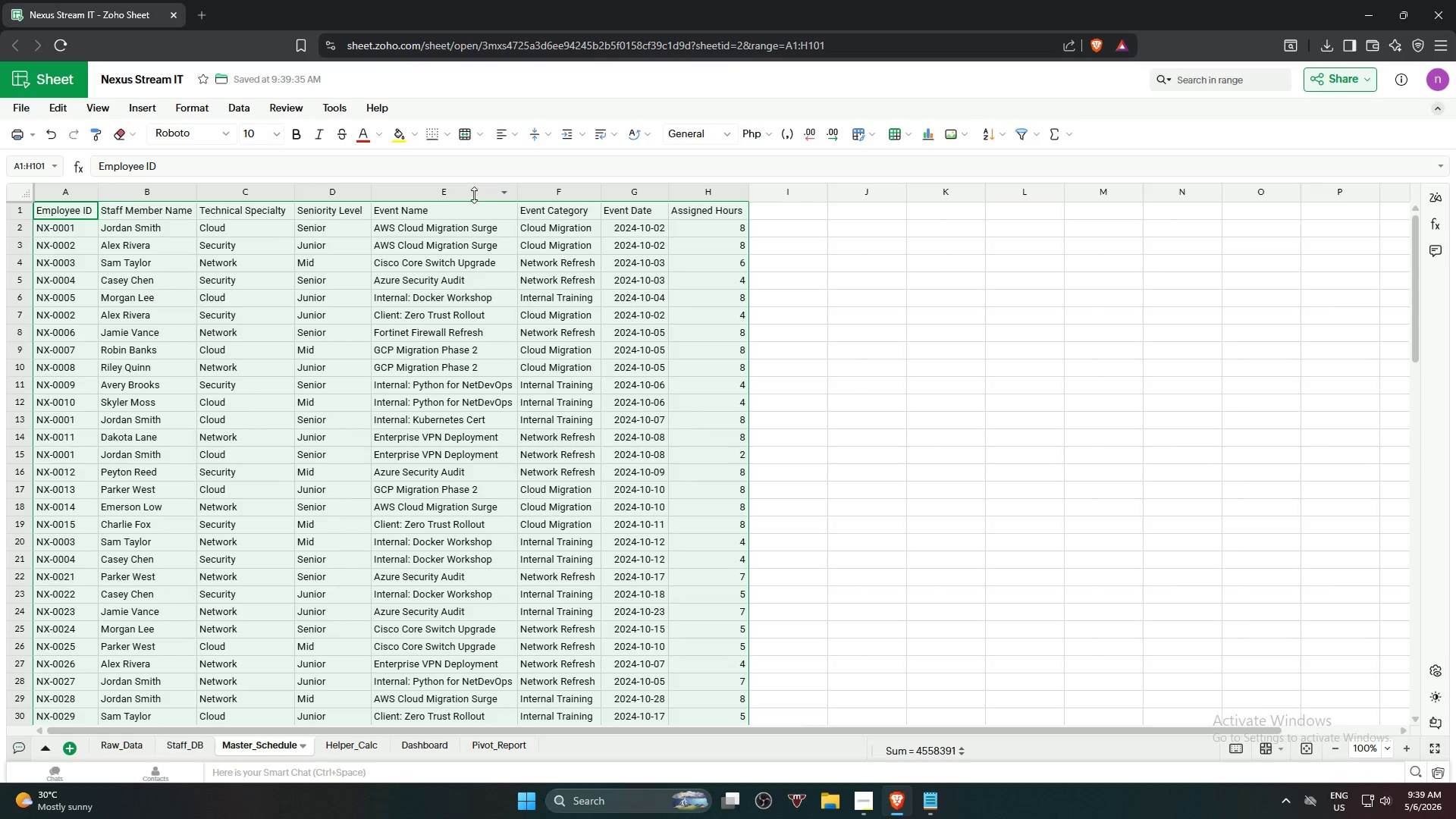 
left_click([935, 371])
 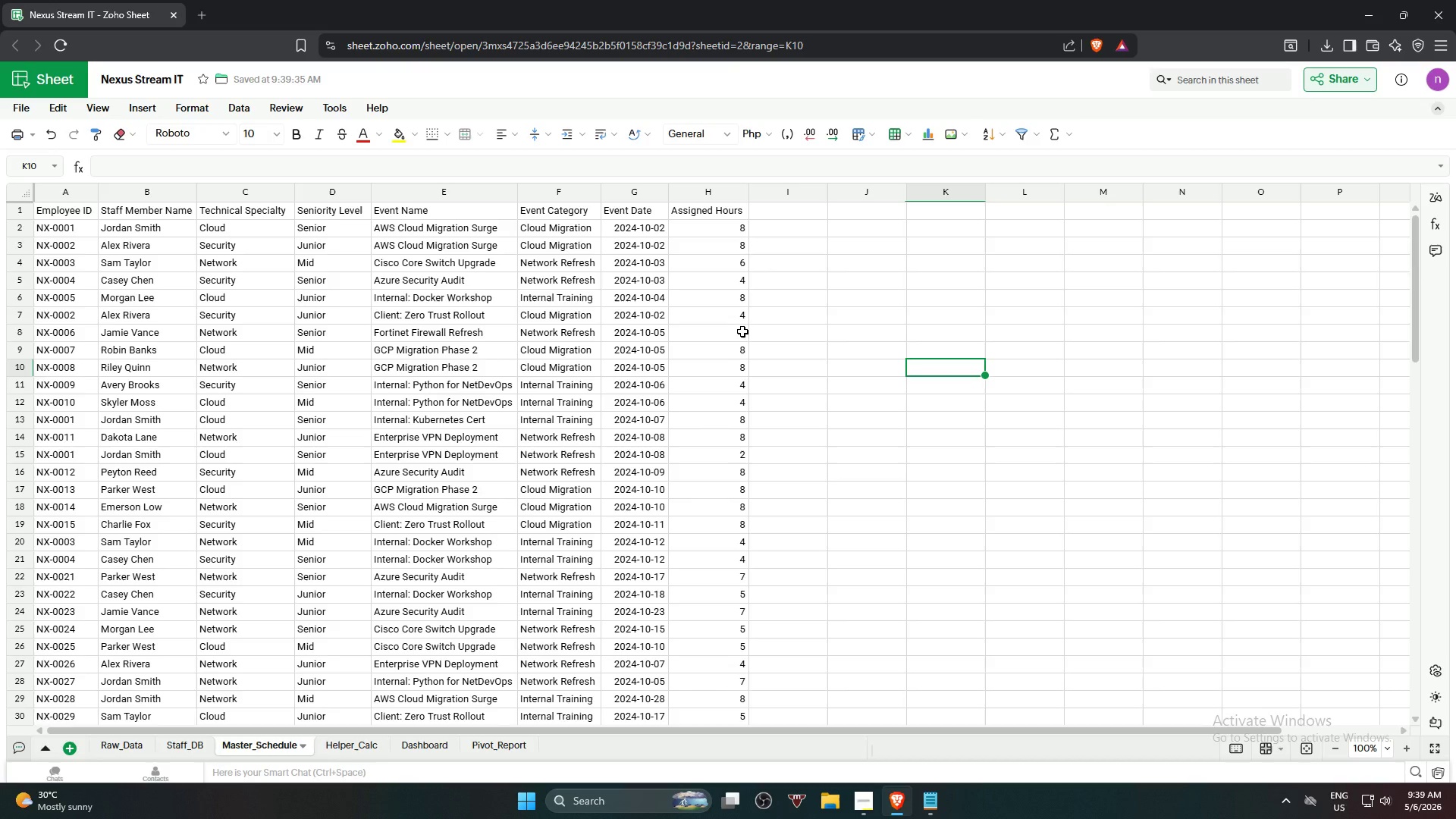 
scroll: coordinate [739, 344], scroll_direction: down, amount: 19.0
 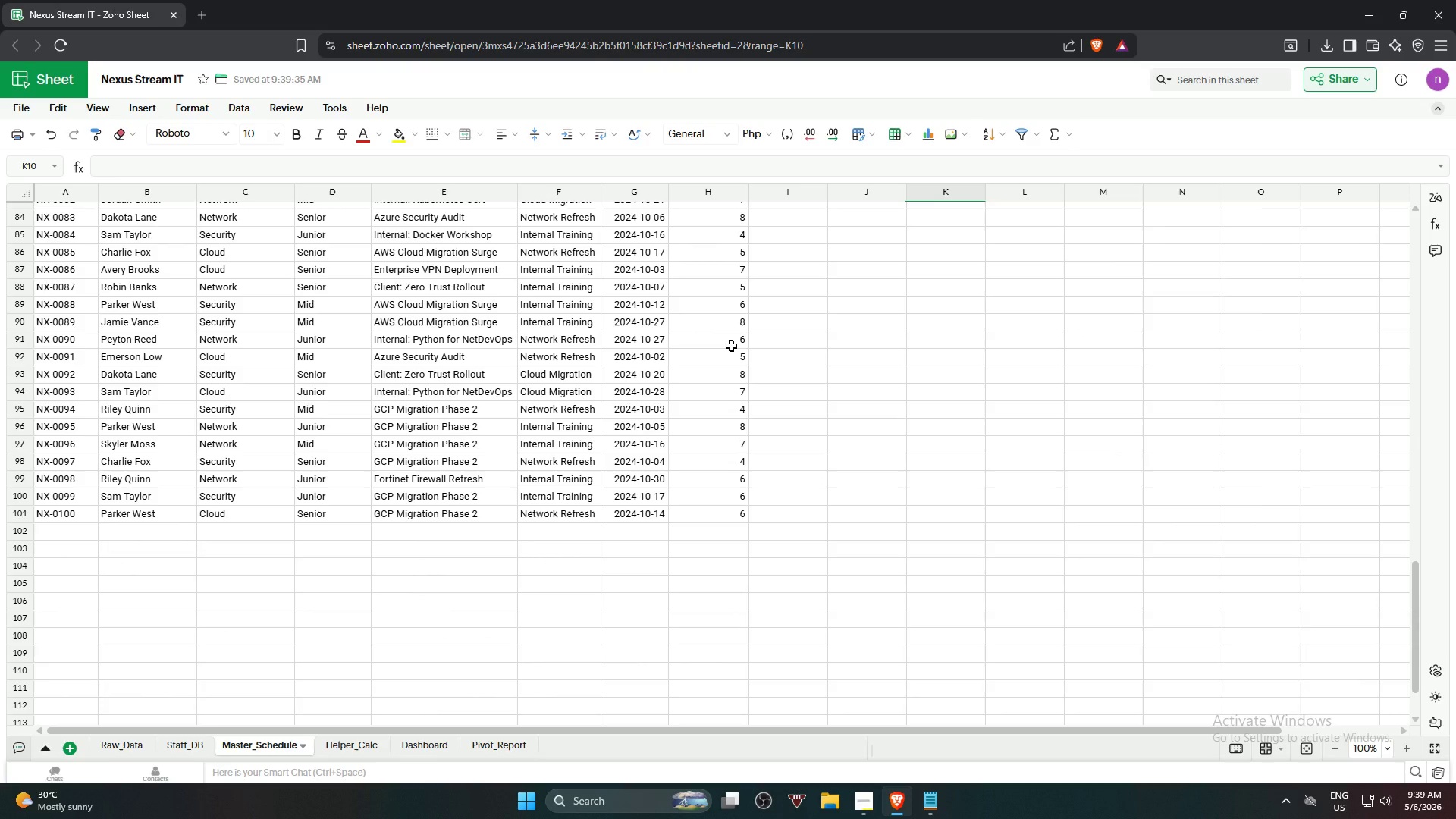 
wait(6.59)
 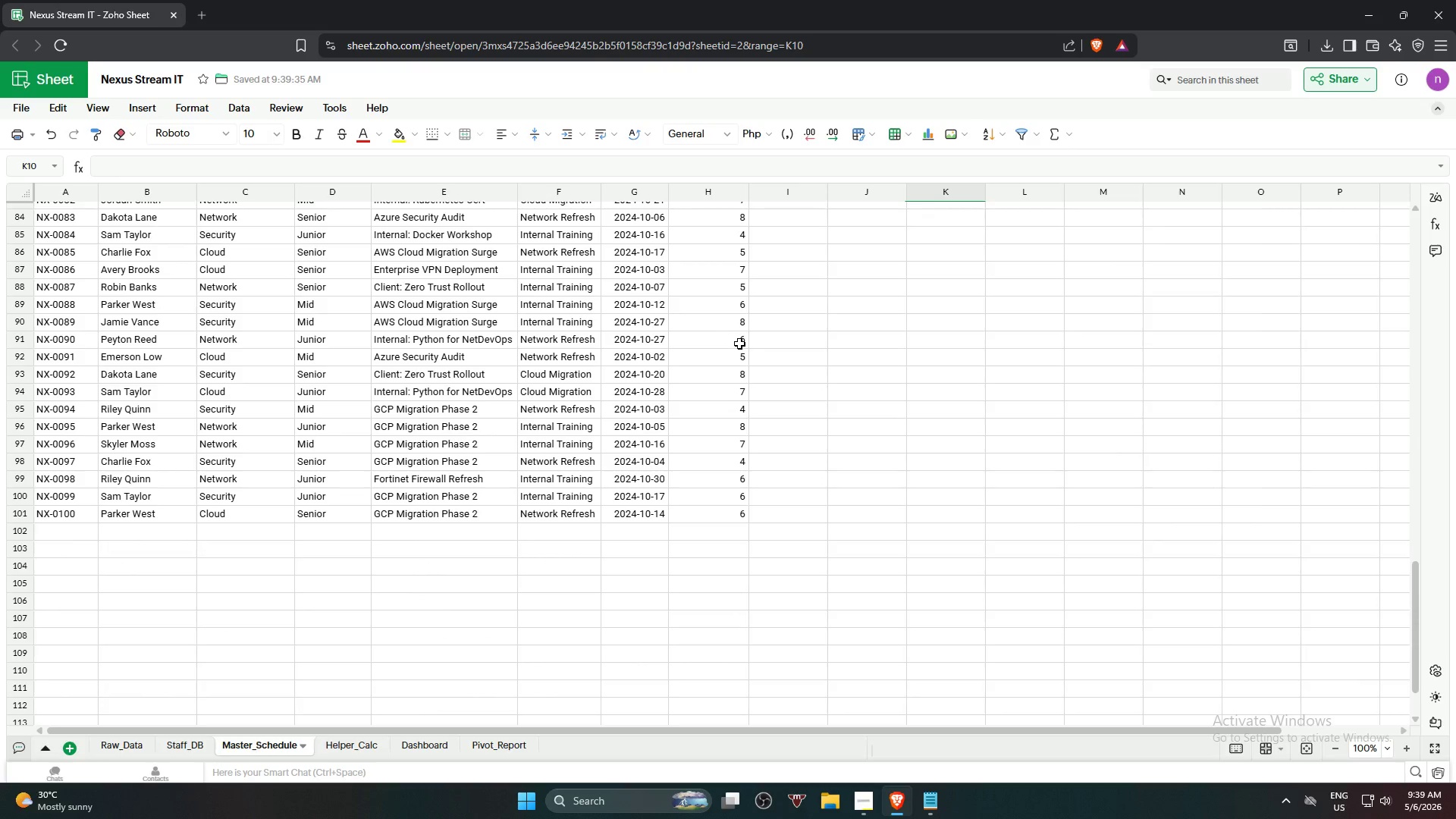 
scroll: coordinate [803, 361], scroll_direction: up, amount: 23.0
 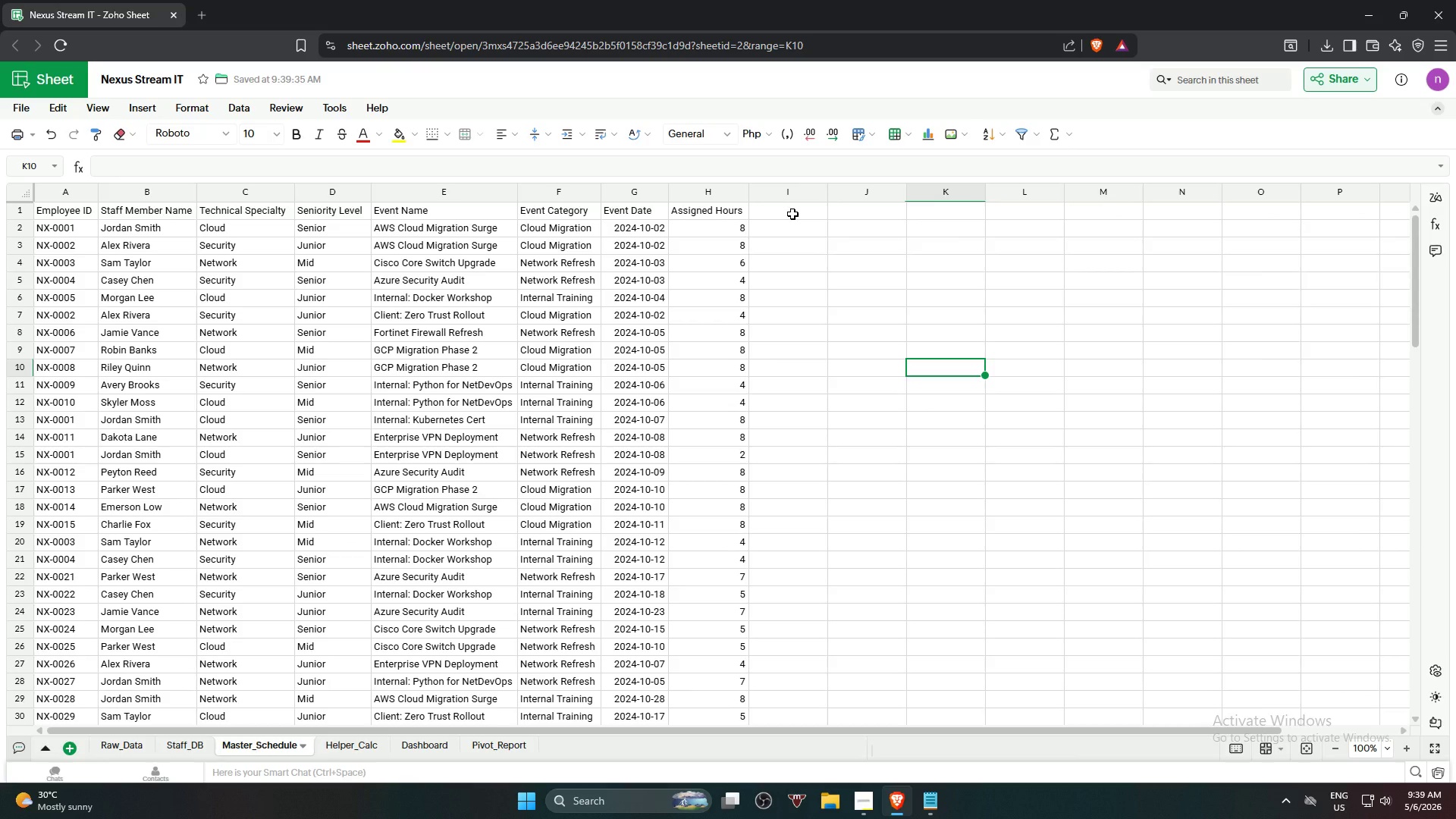 
left_click([792, 214])
 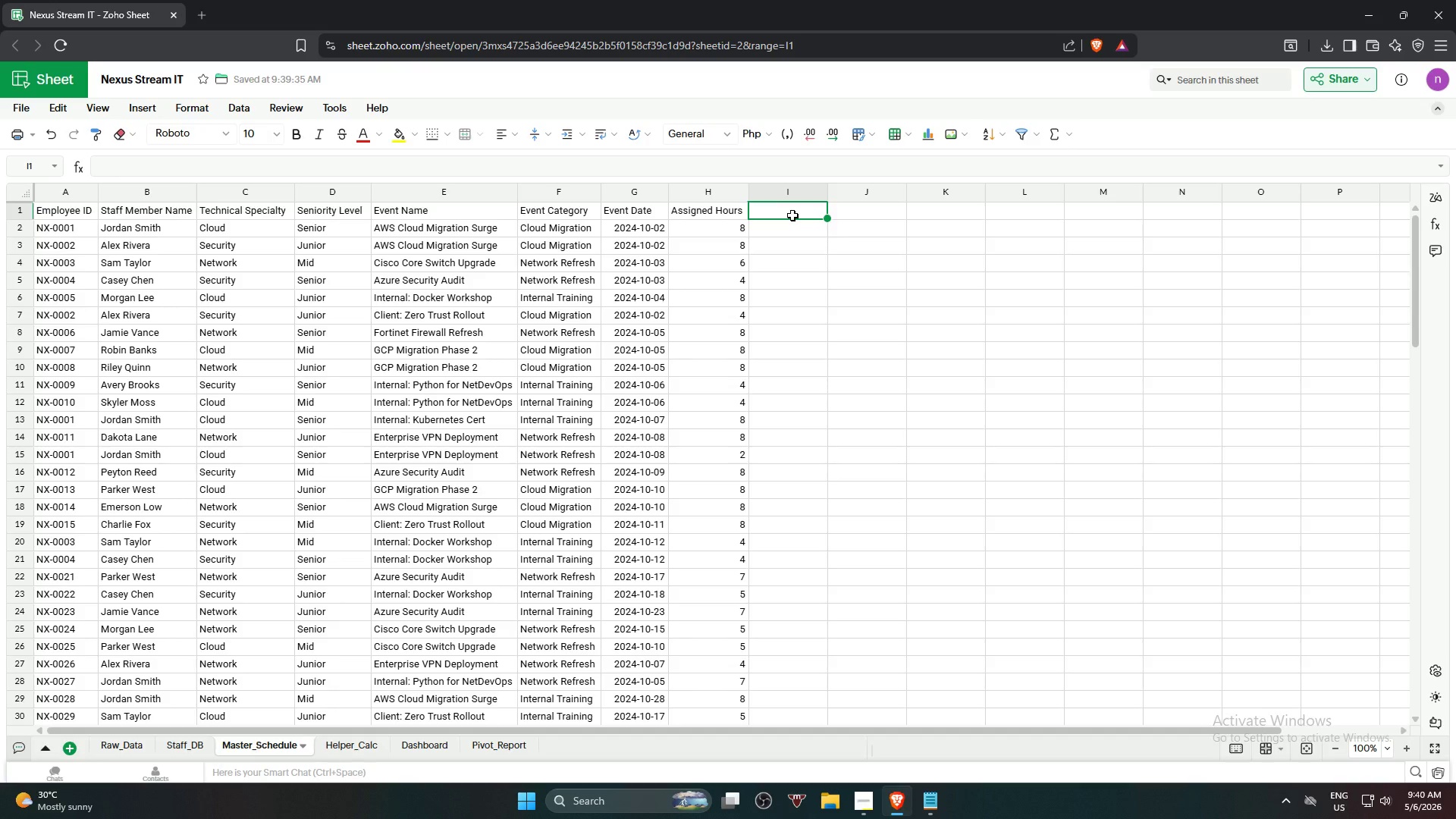 
wait(18.14)
 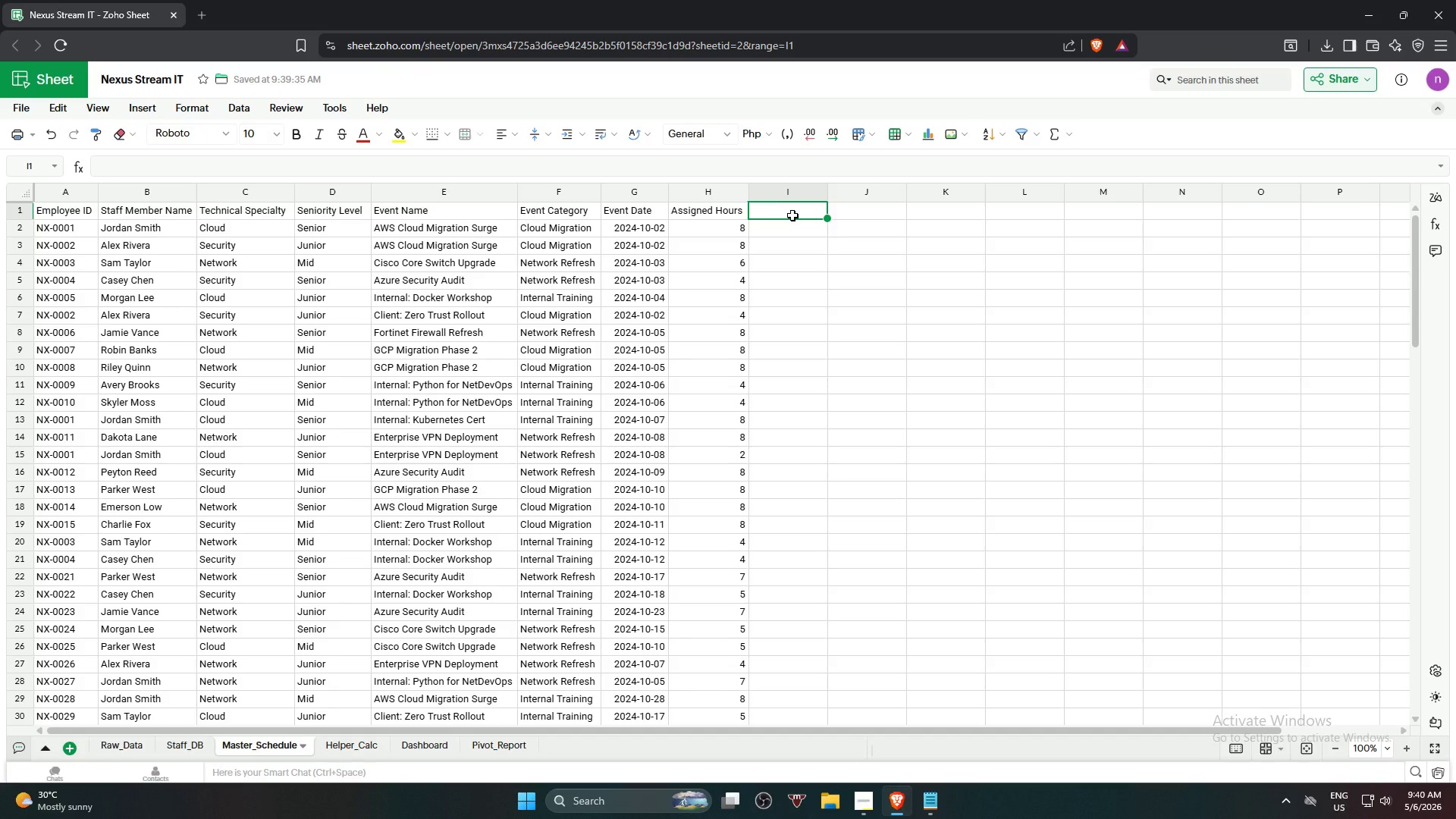 
type(S)
key(Backspace)
type(sENIORITY)
 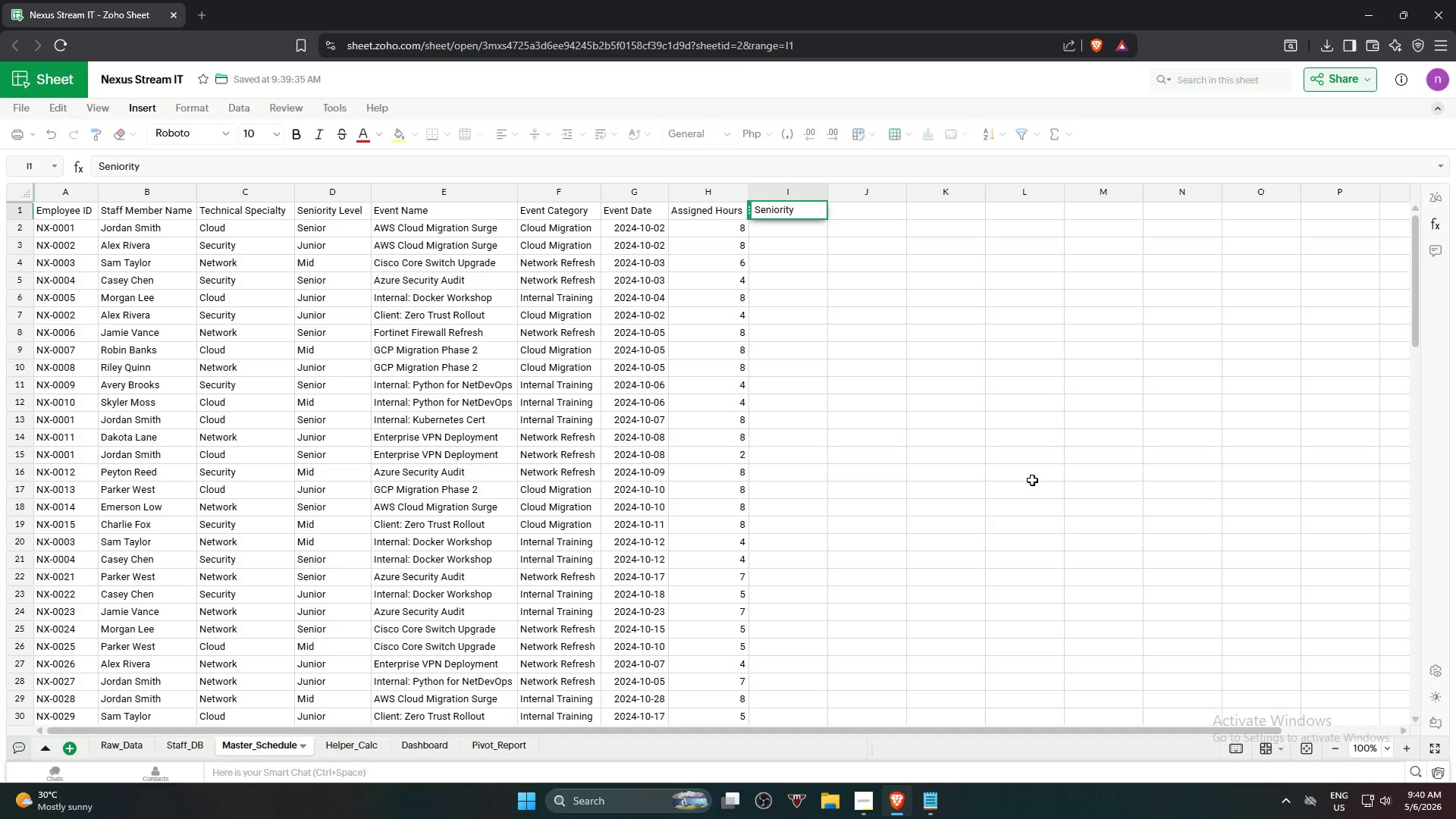 
type( Looki)
key(Backspace)
type(up)
 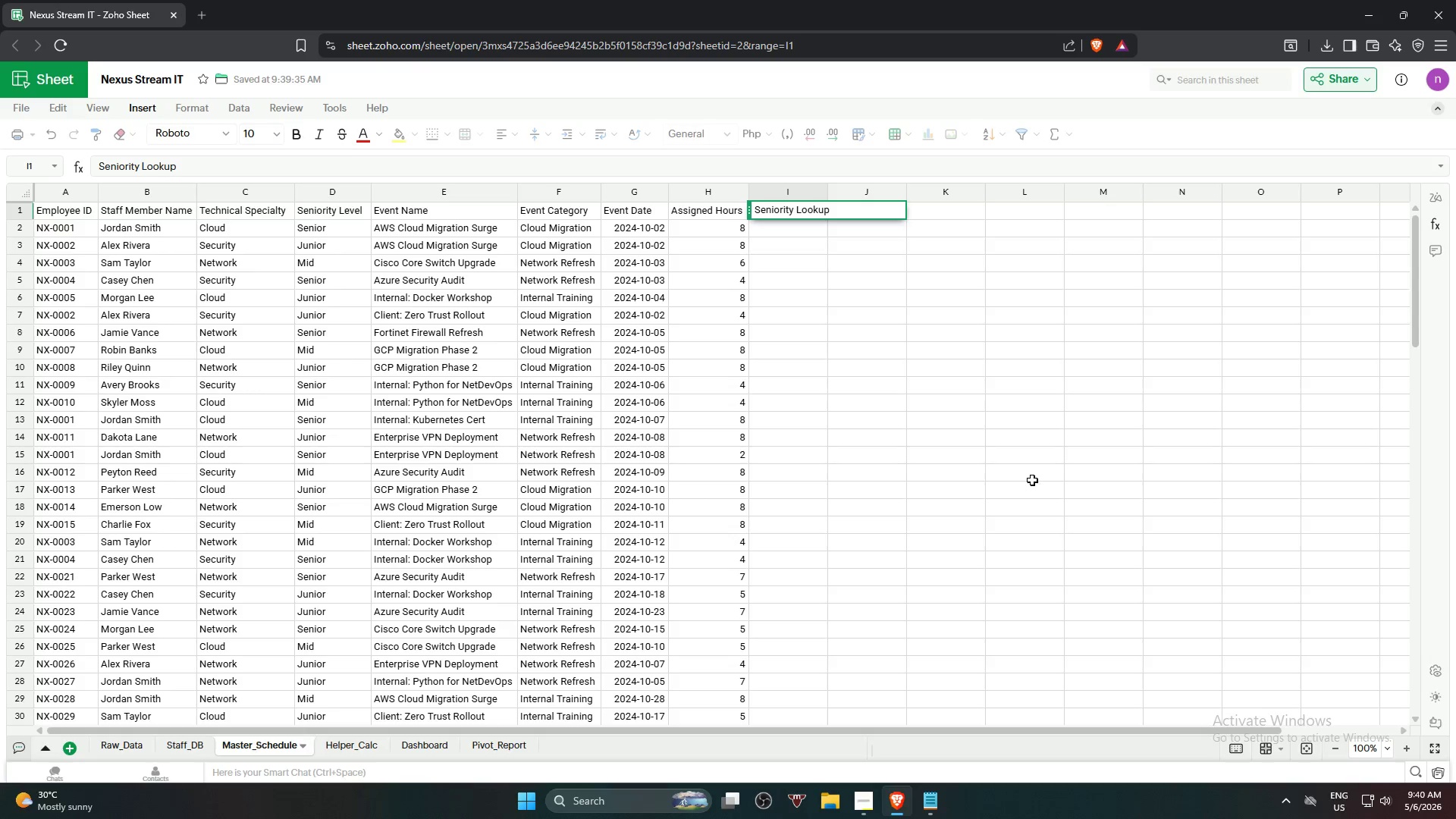 
key(Enter)
 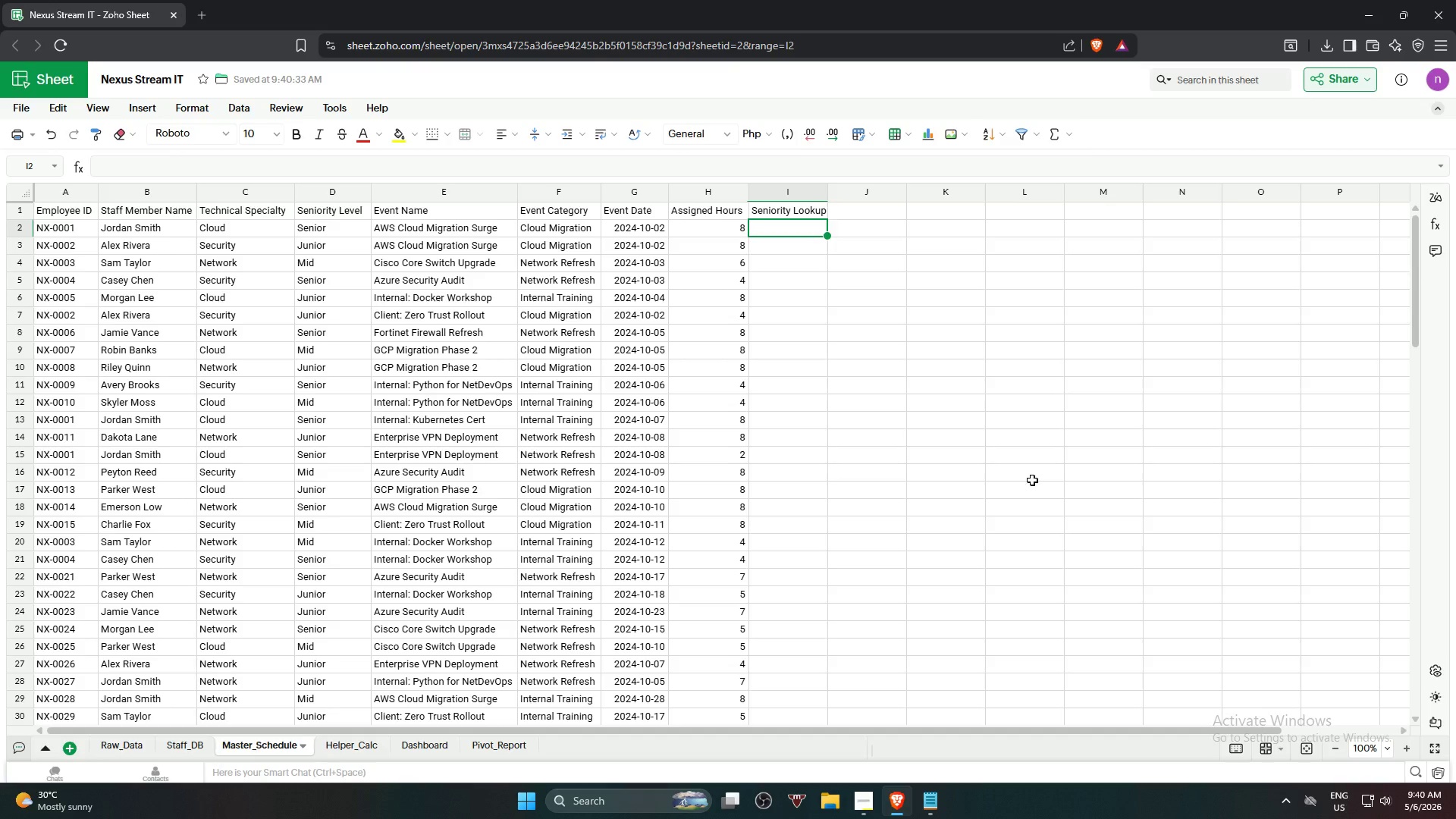 
key(ArrowRight)
 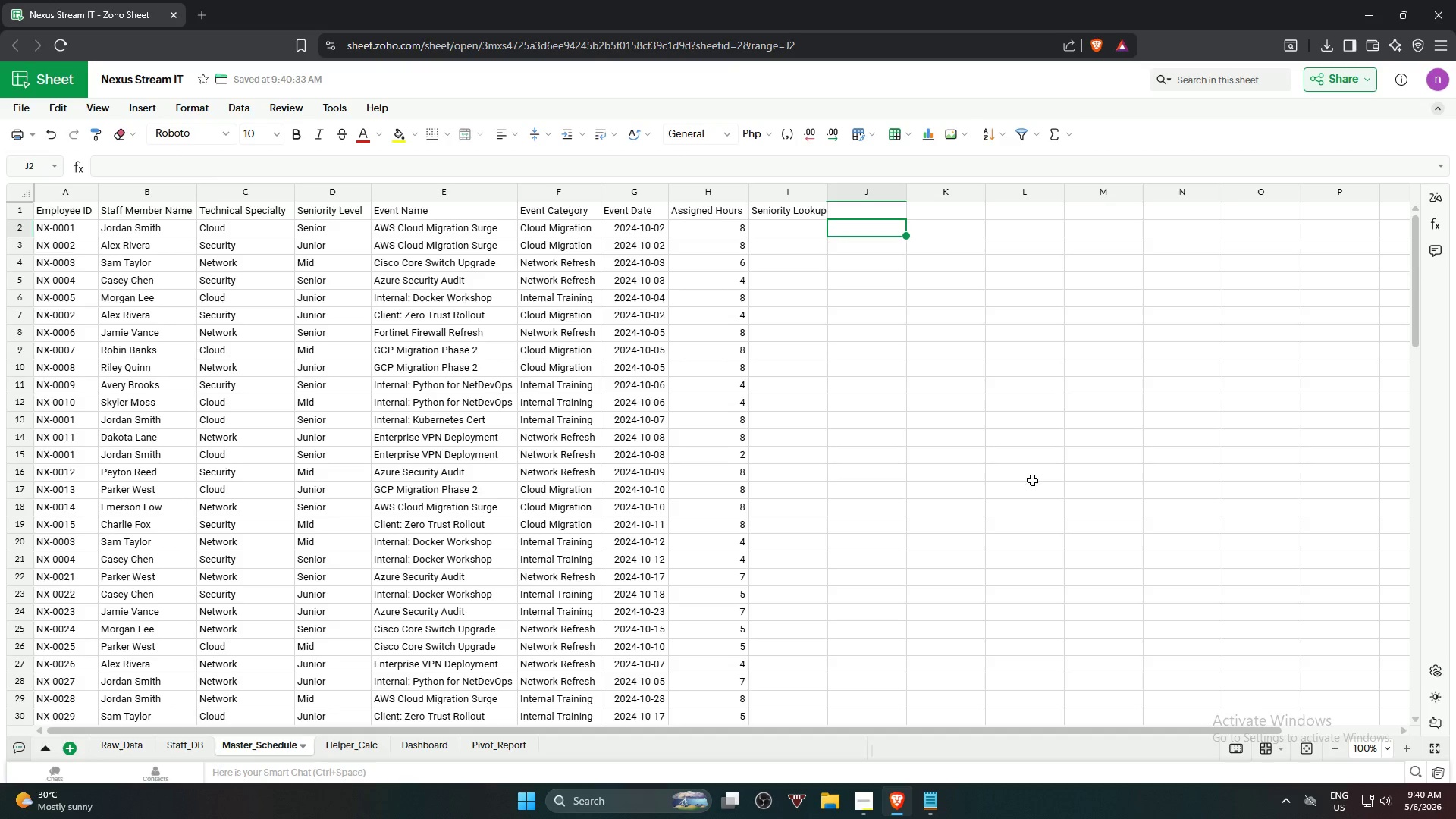 
key(ArrowUp)
 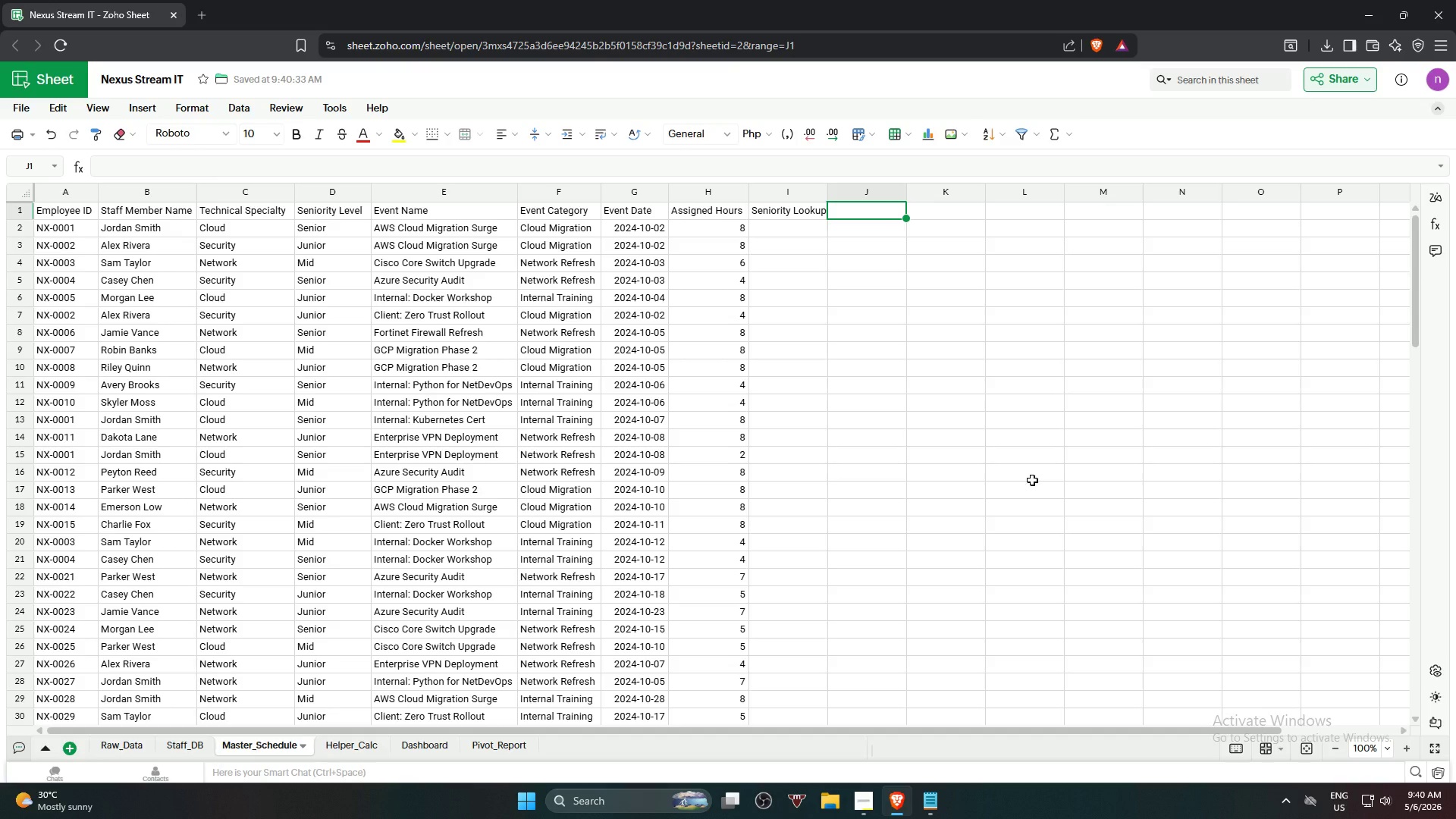 
type(Conf)
 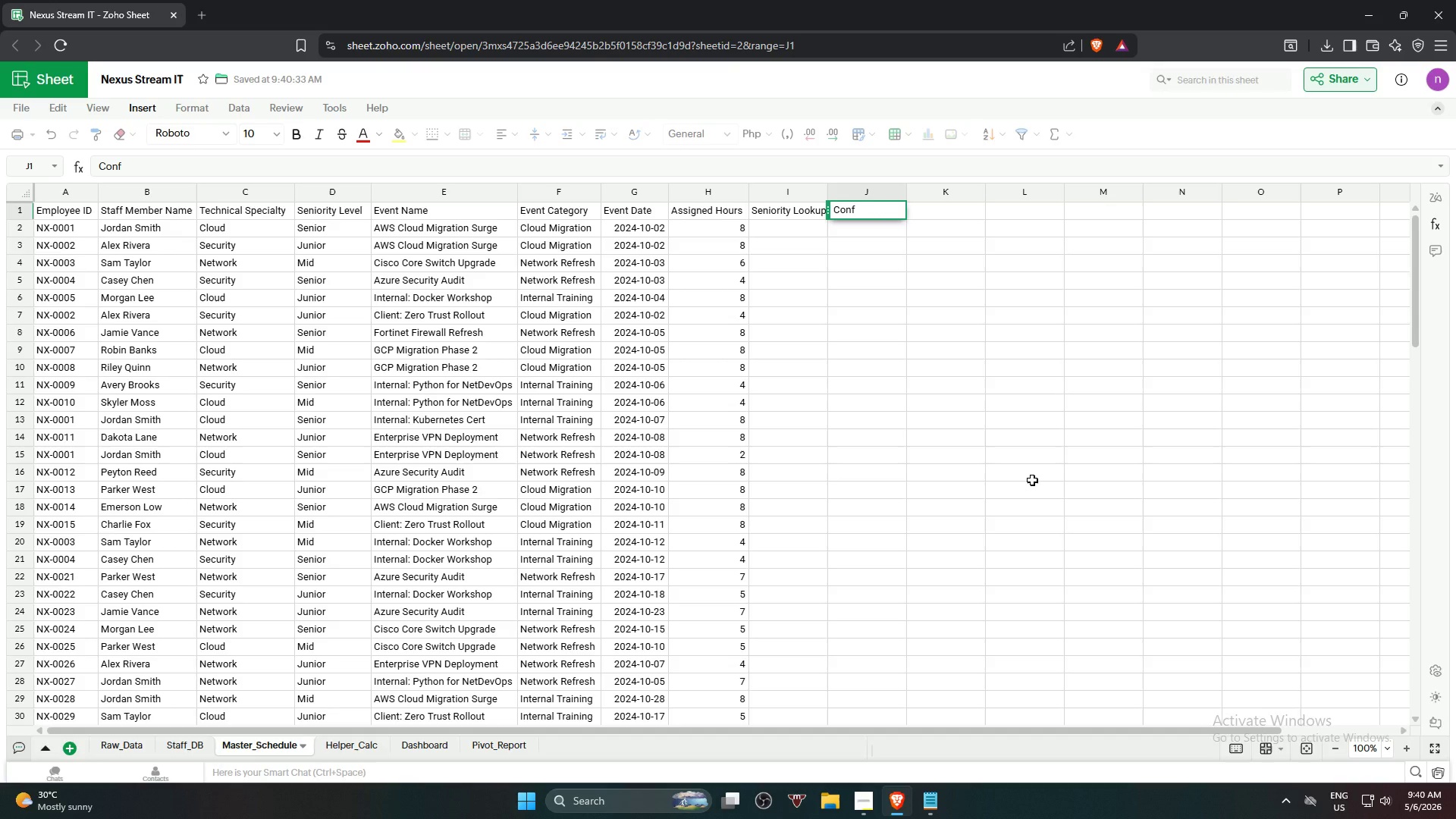 
type(lict )
 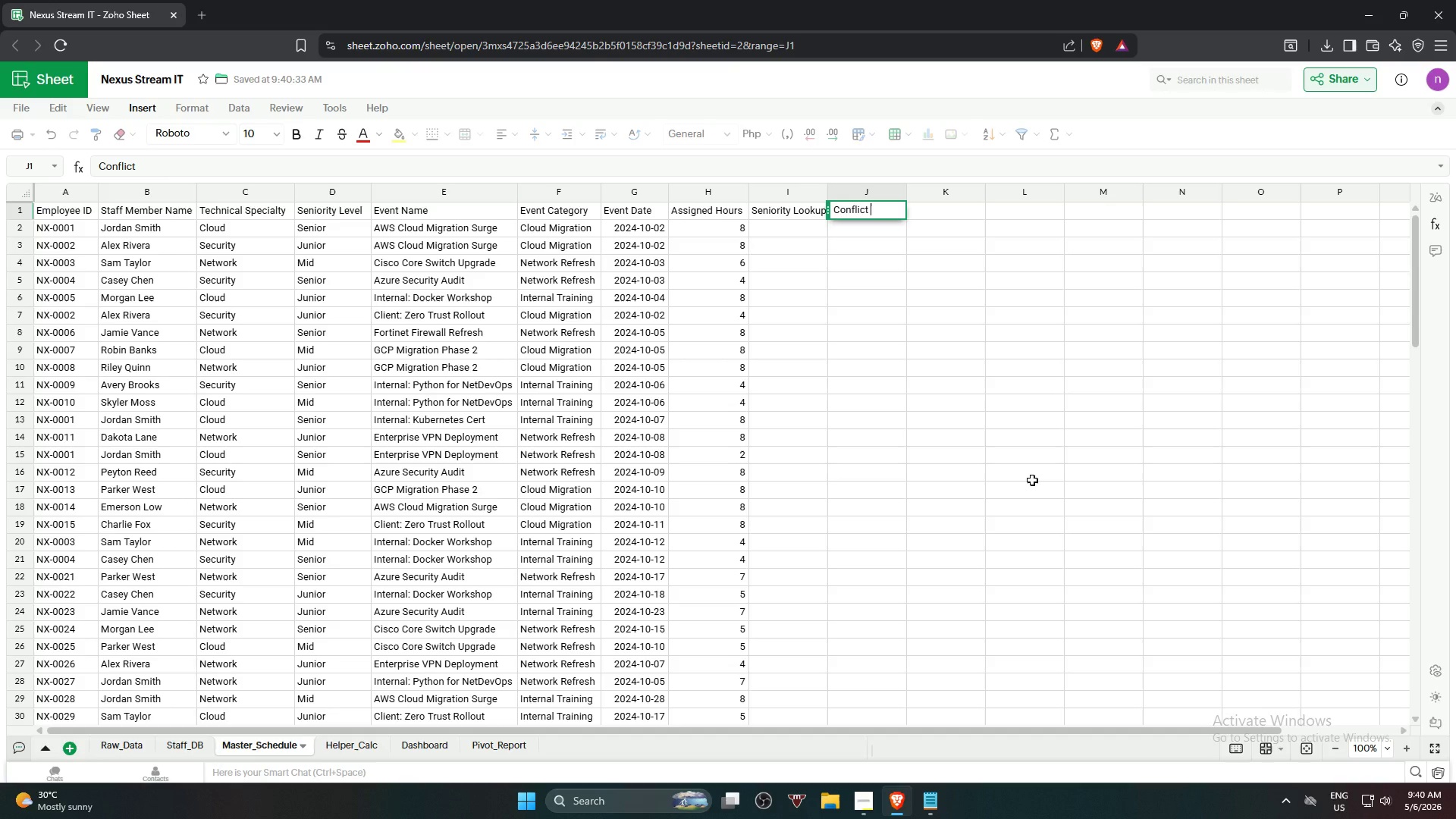 
wait(6.36)
 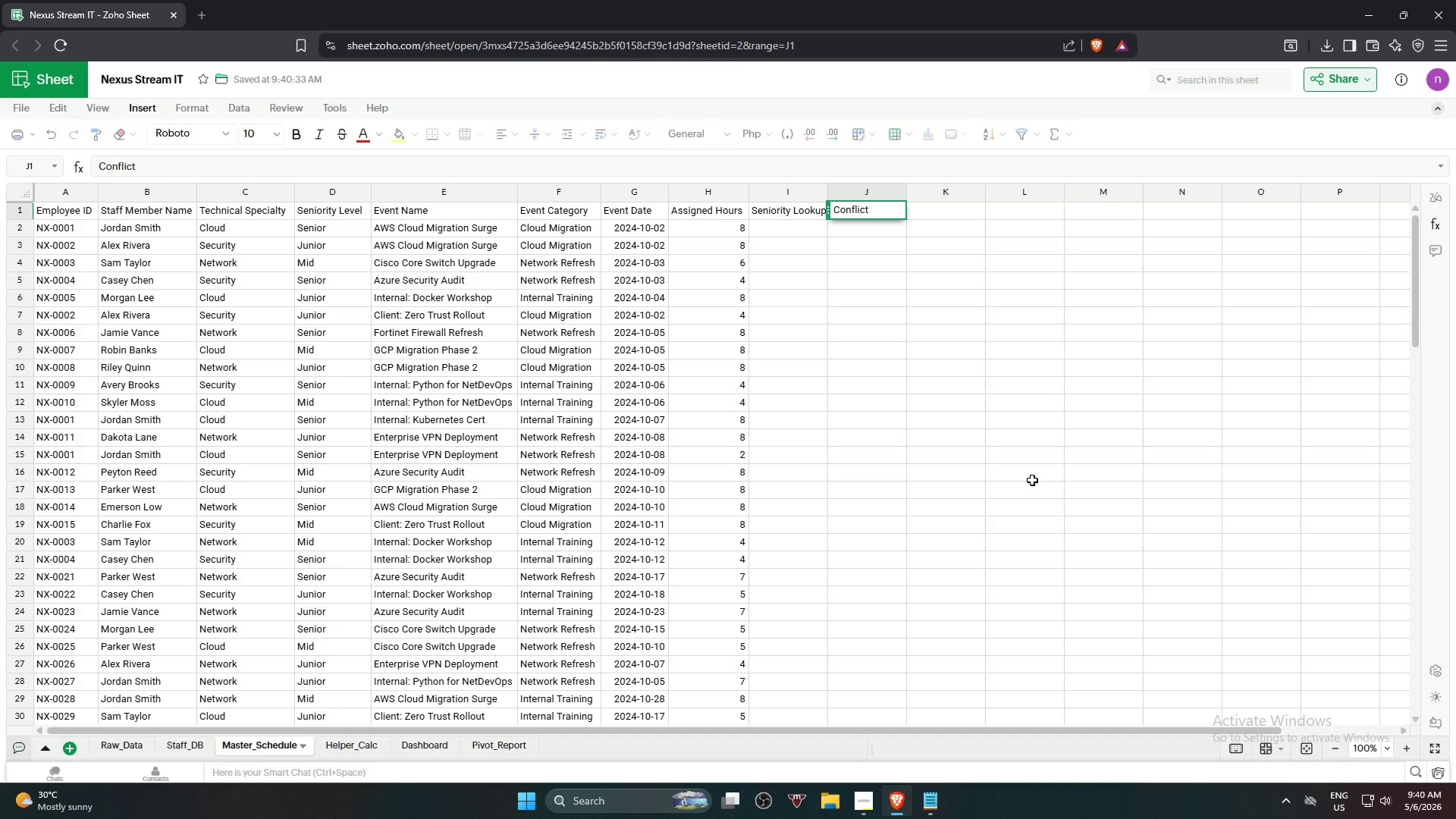 
type(Status)
 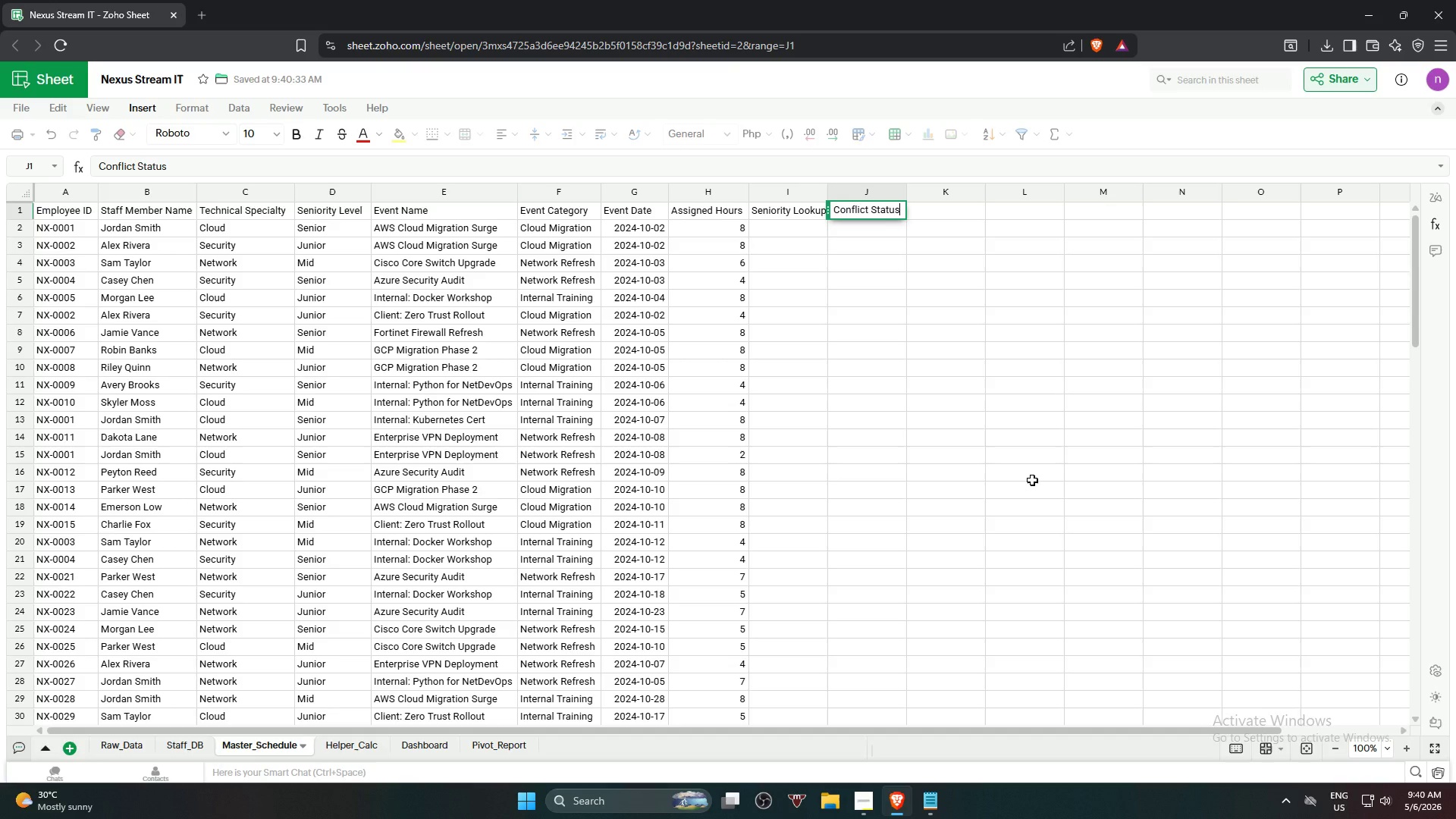 
key(ArrowRight)
 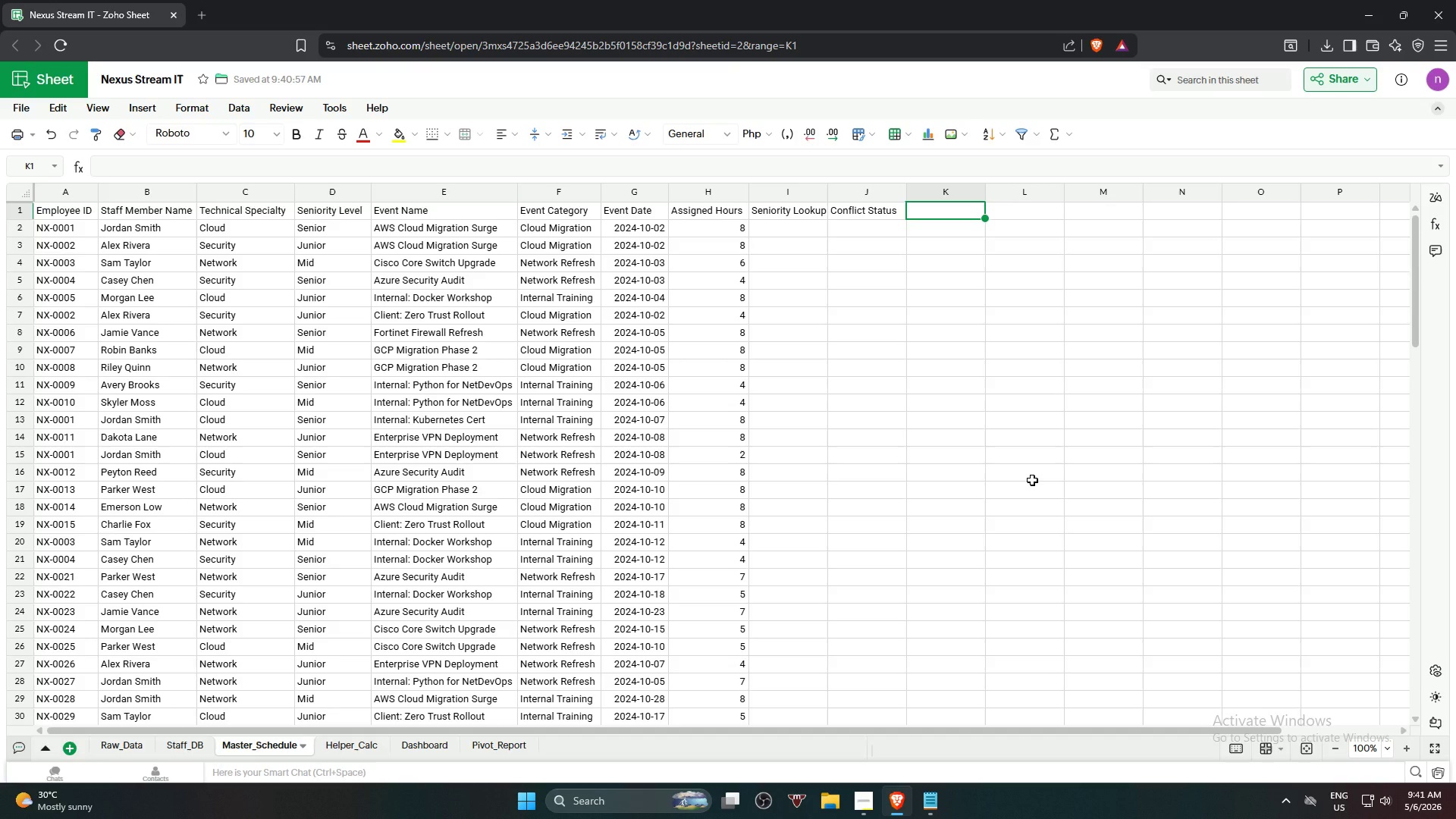 
wait(7.17)
 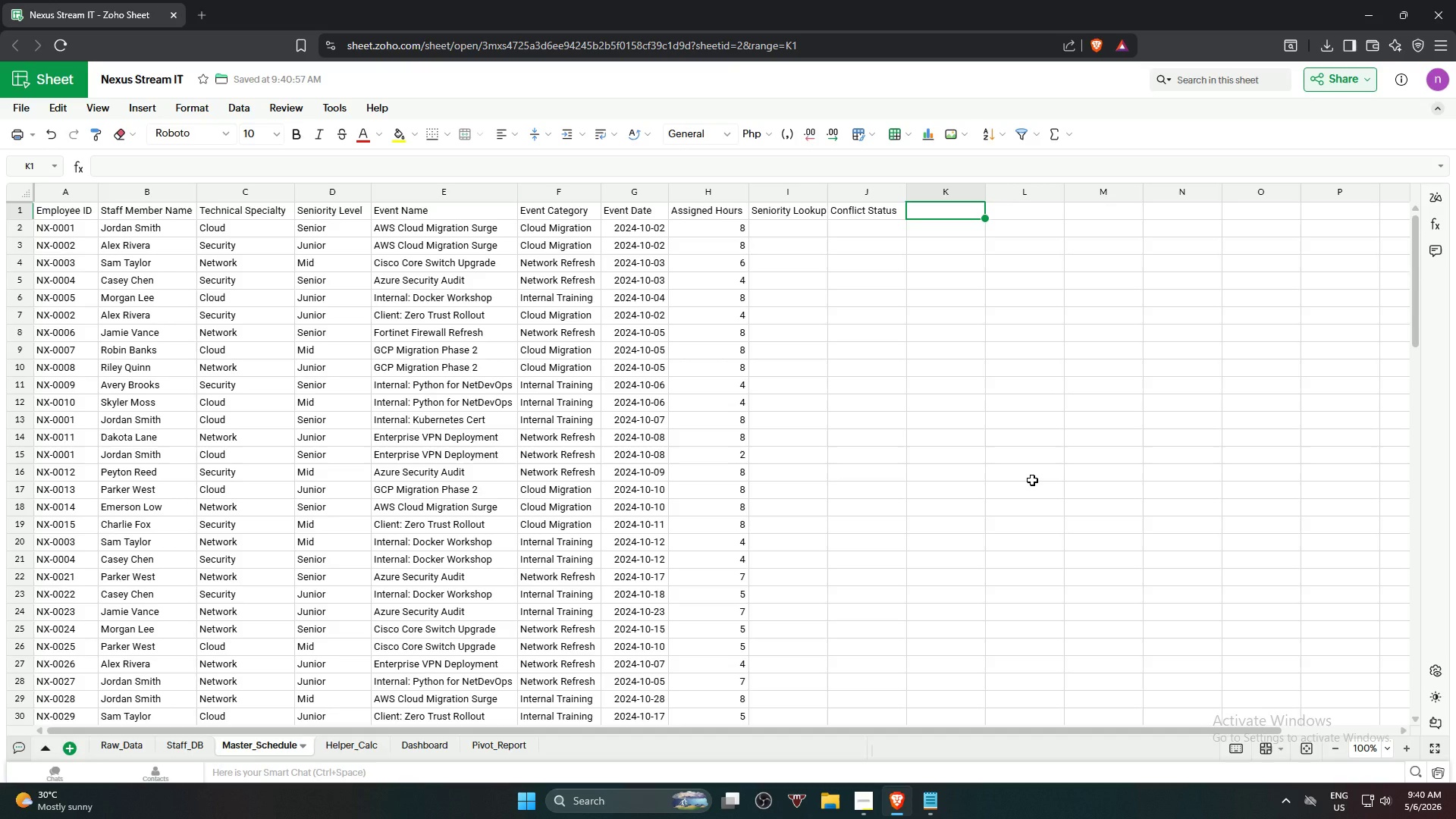 
type(Senior)
 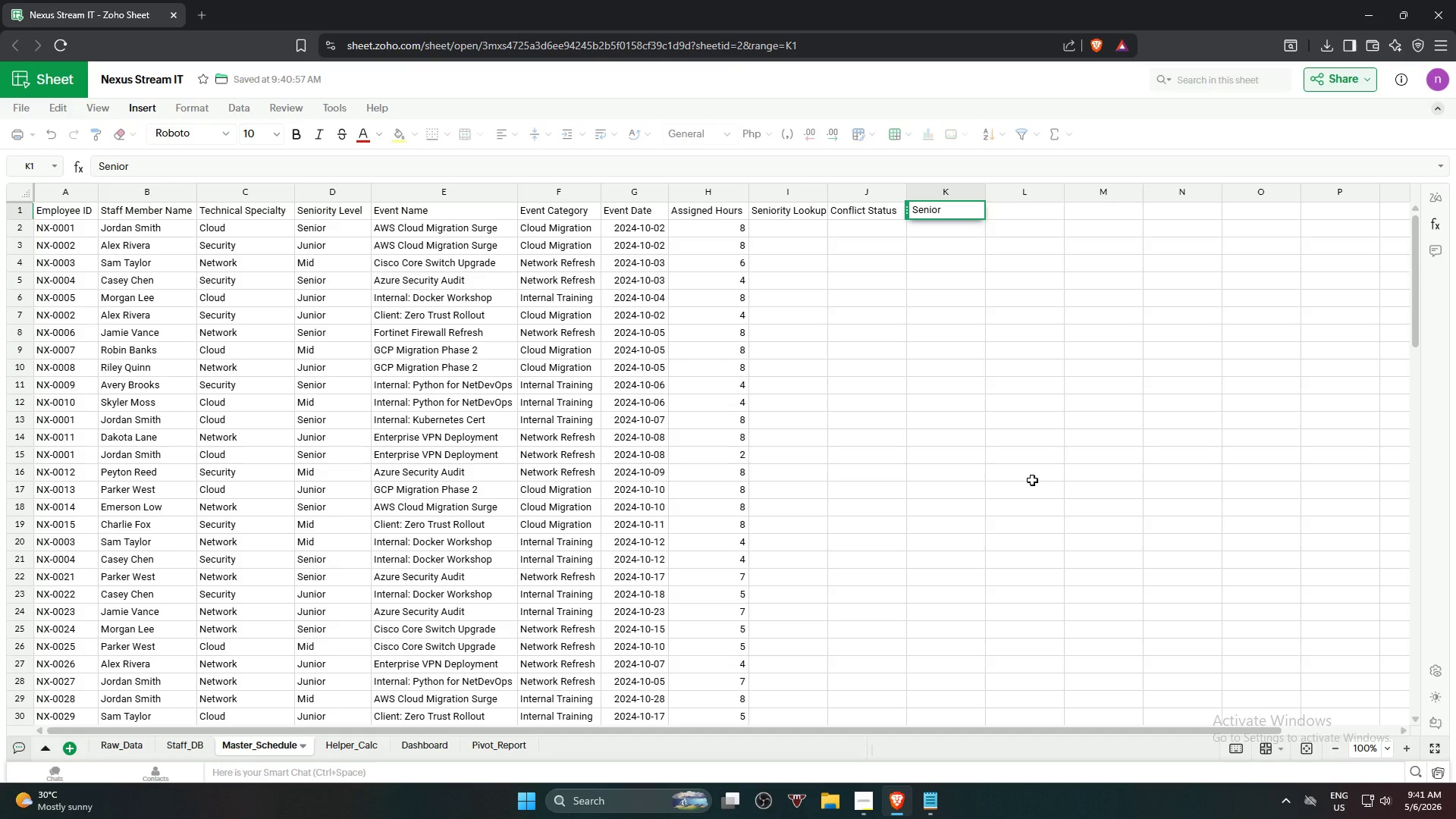 
type( Count)
 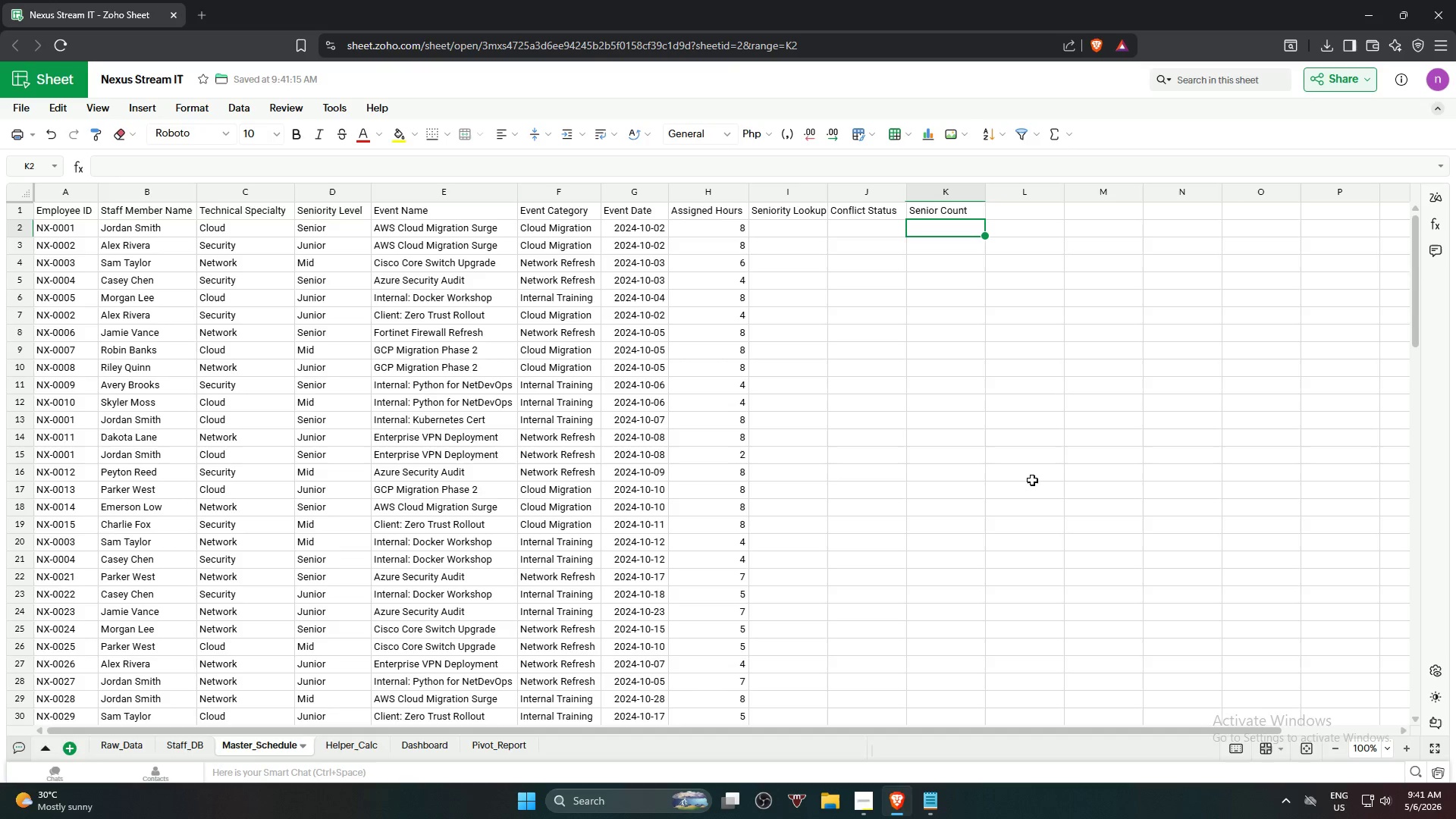 
 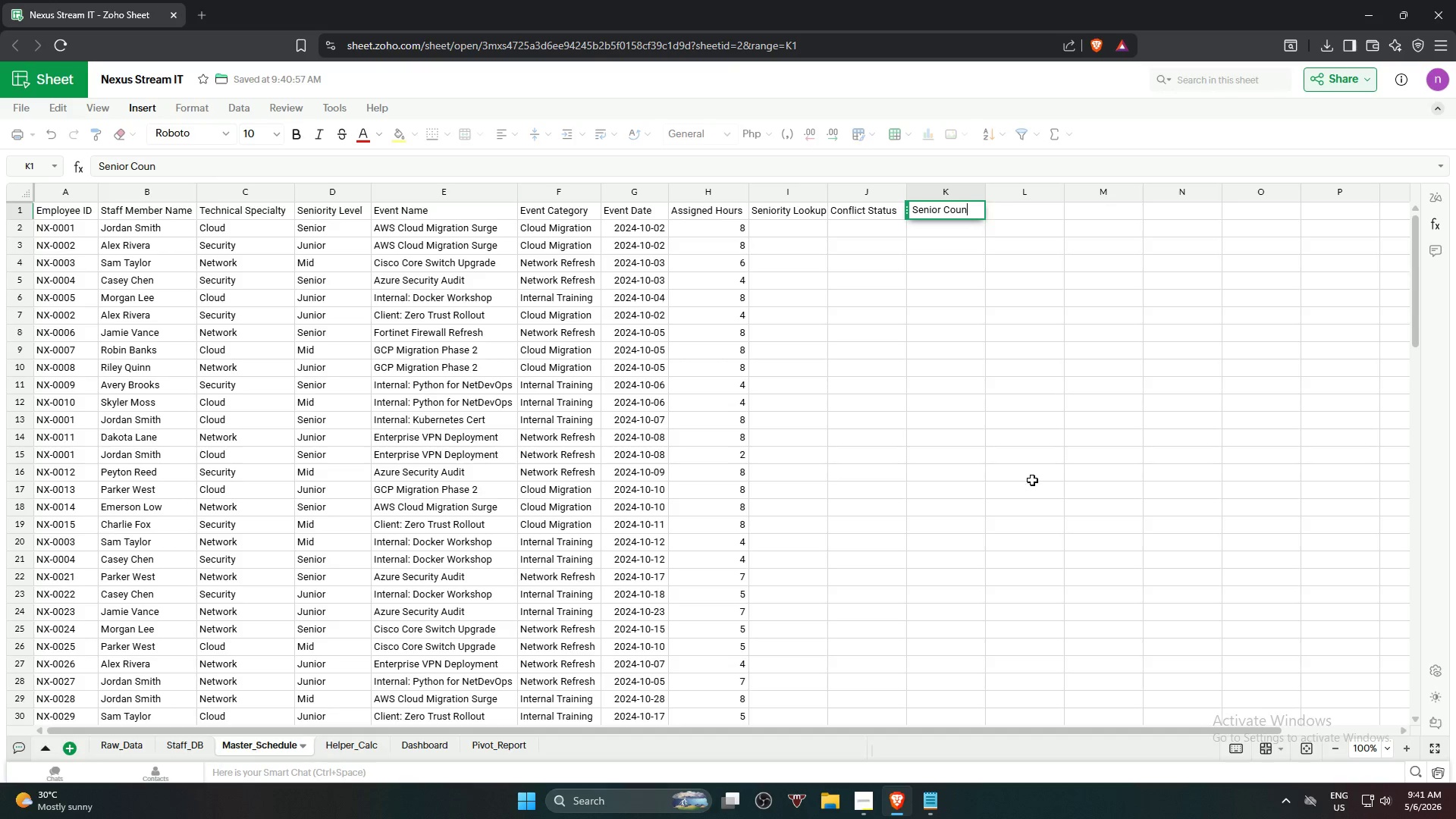 
key(Enter)
 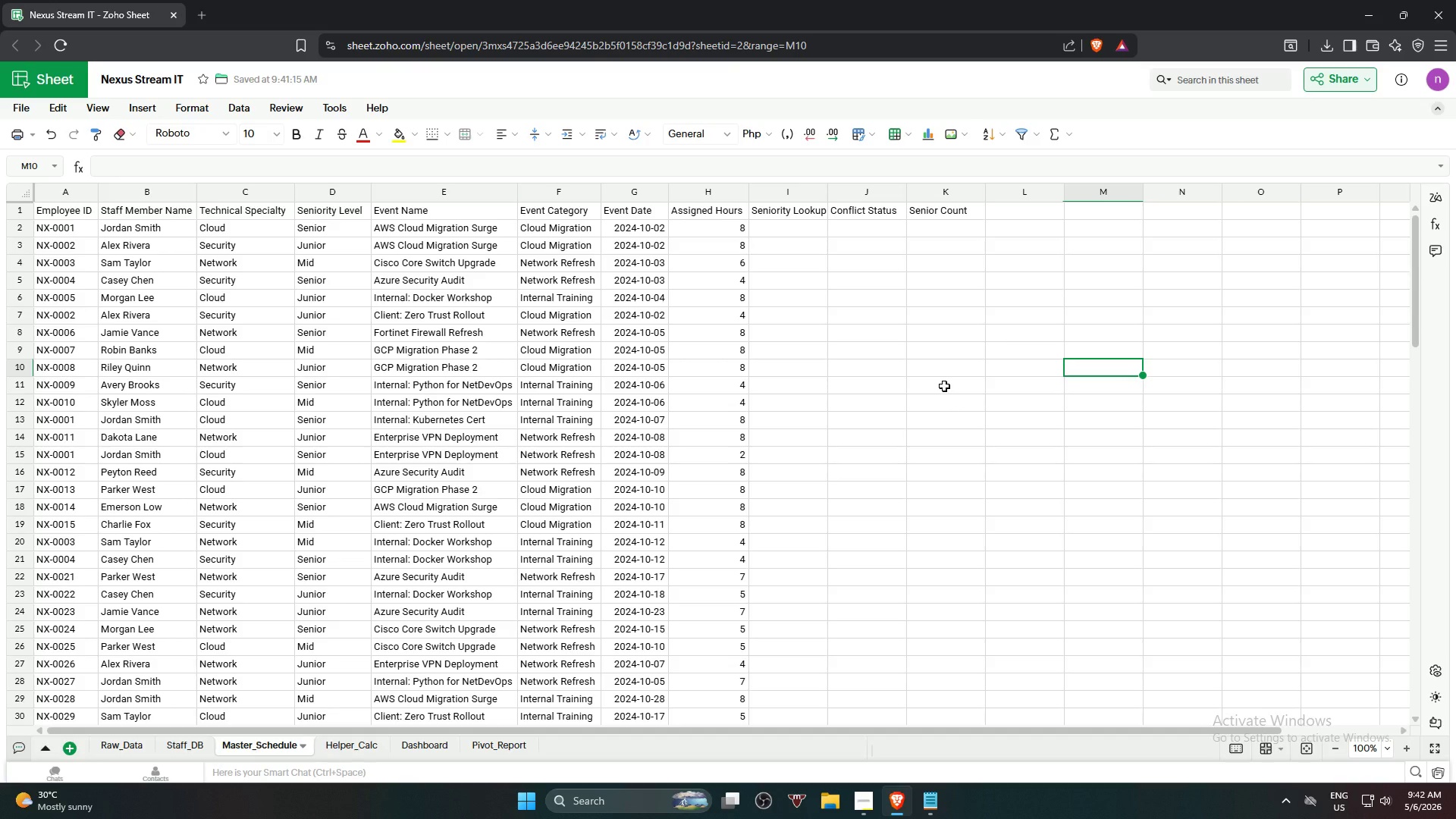 
wait(70.14)
 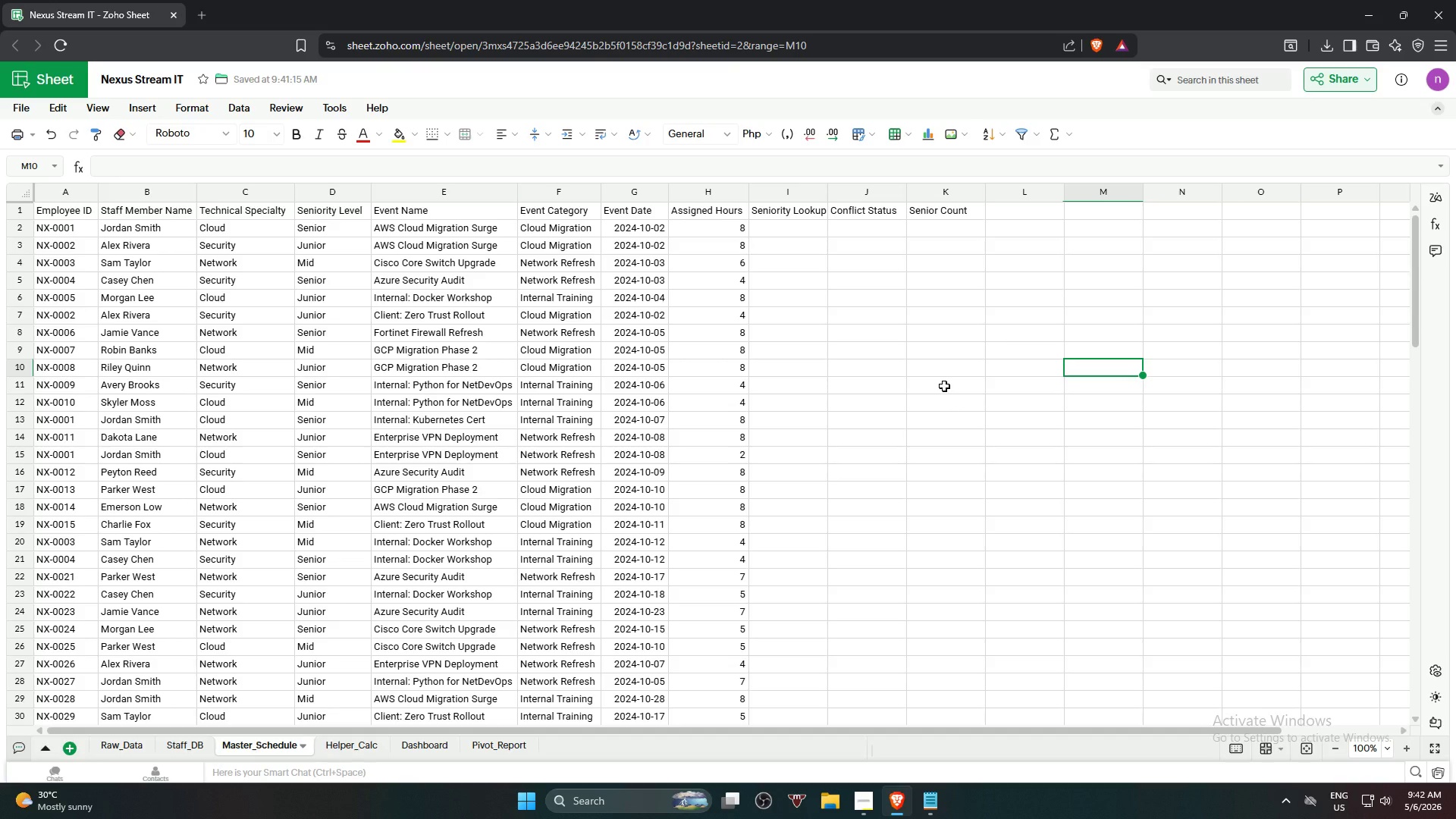 
right_click([871, 378])
 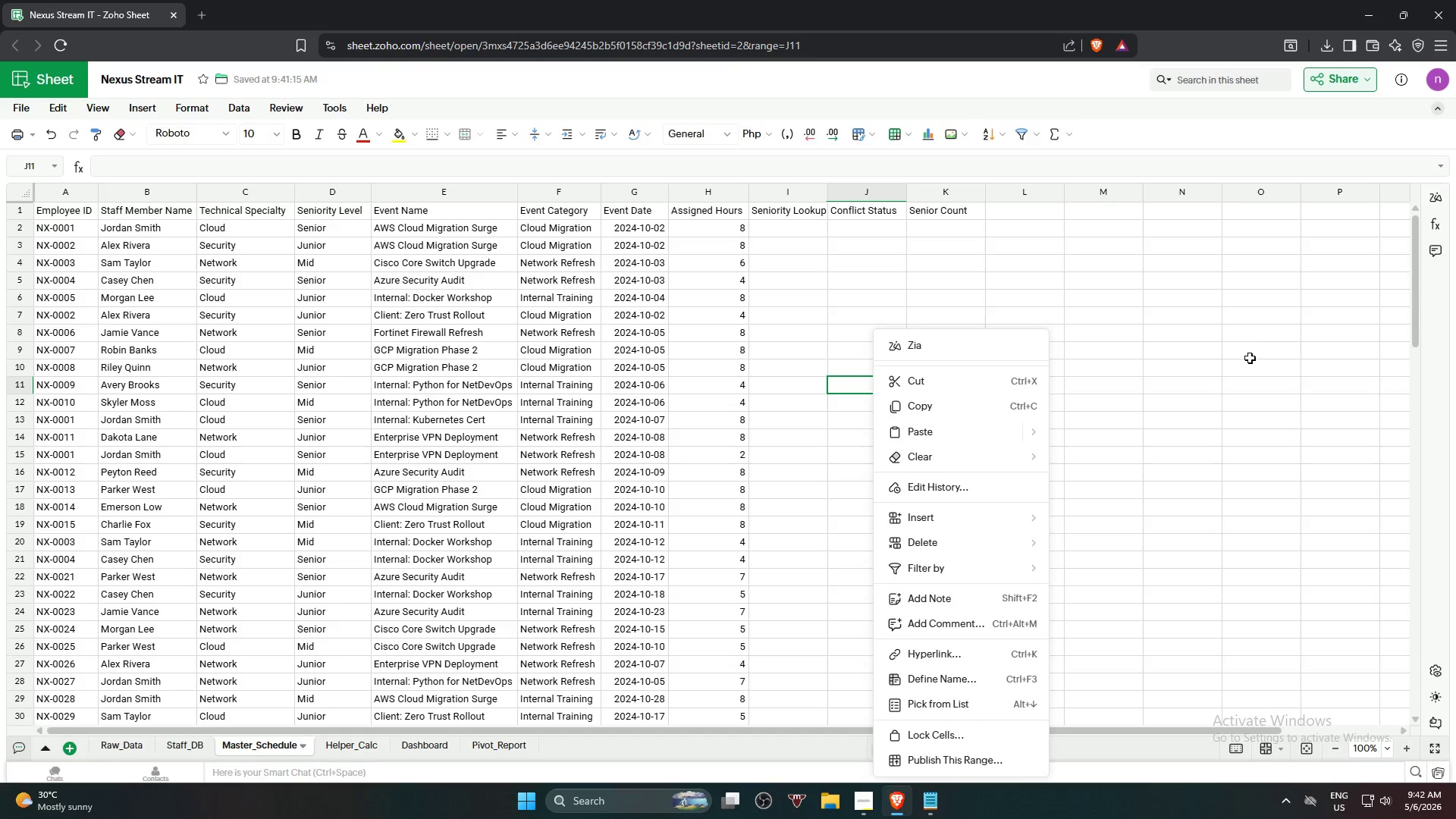 
left_click([1255, 325])
 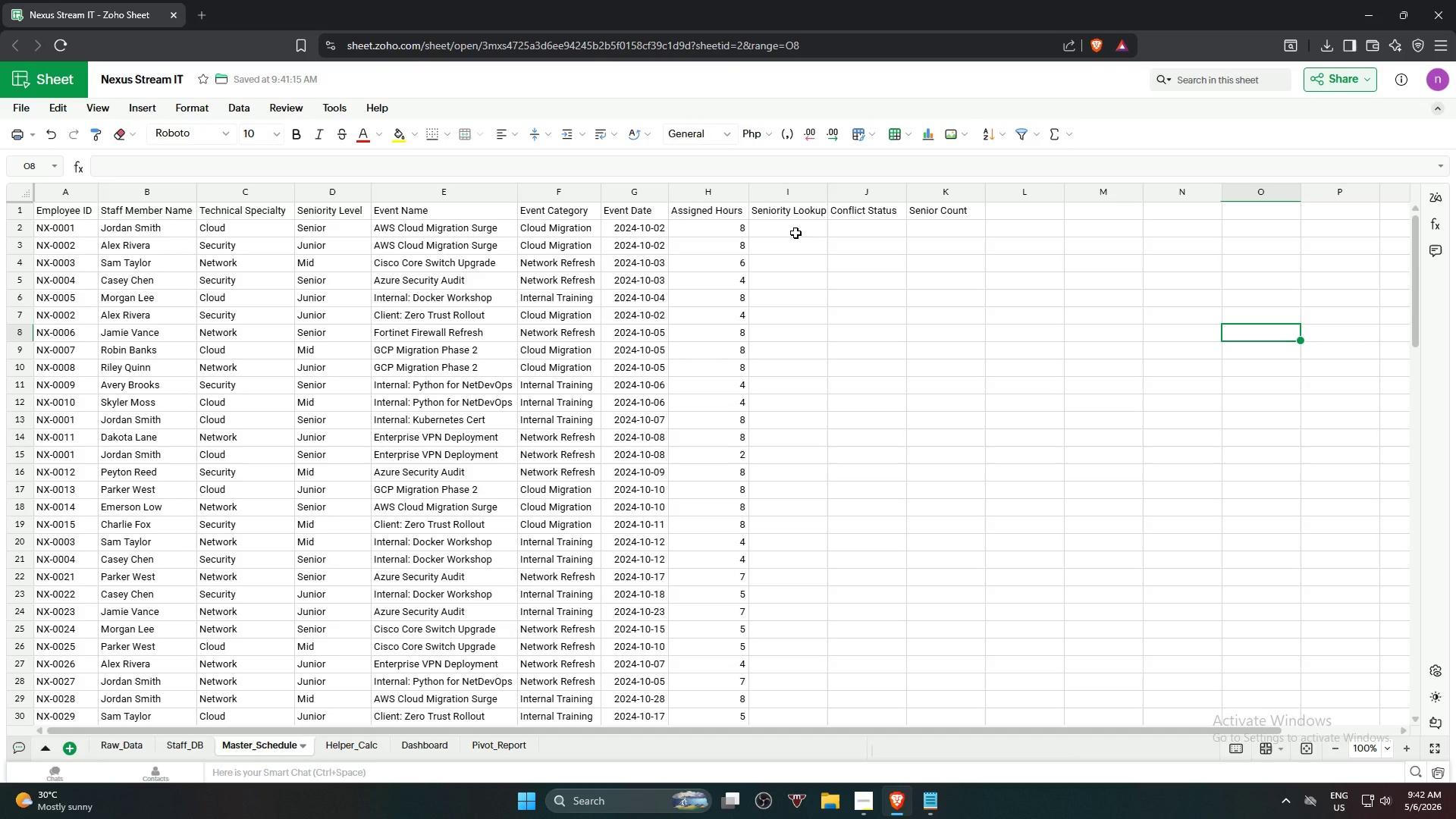 
left_click([795, 233])
 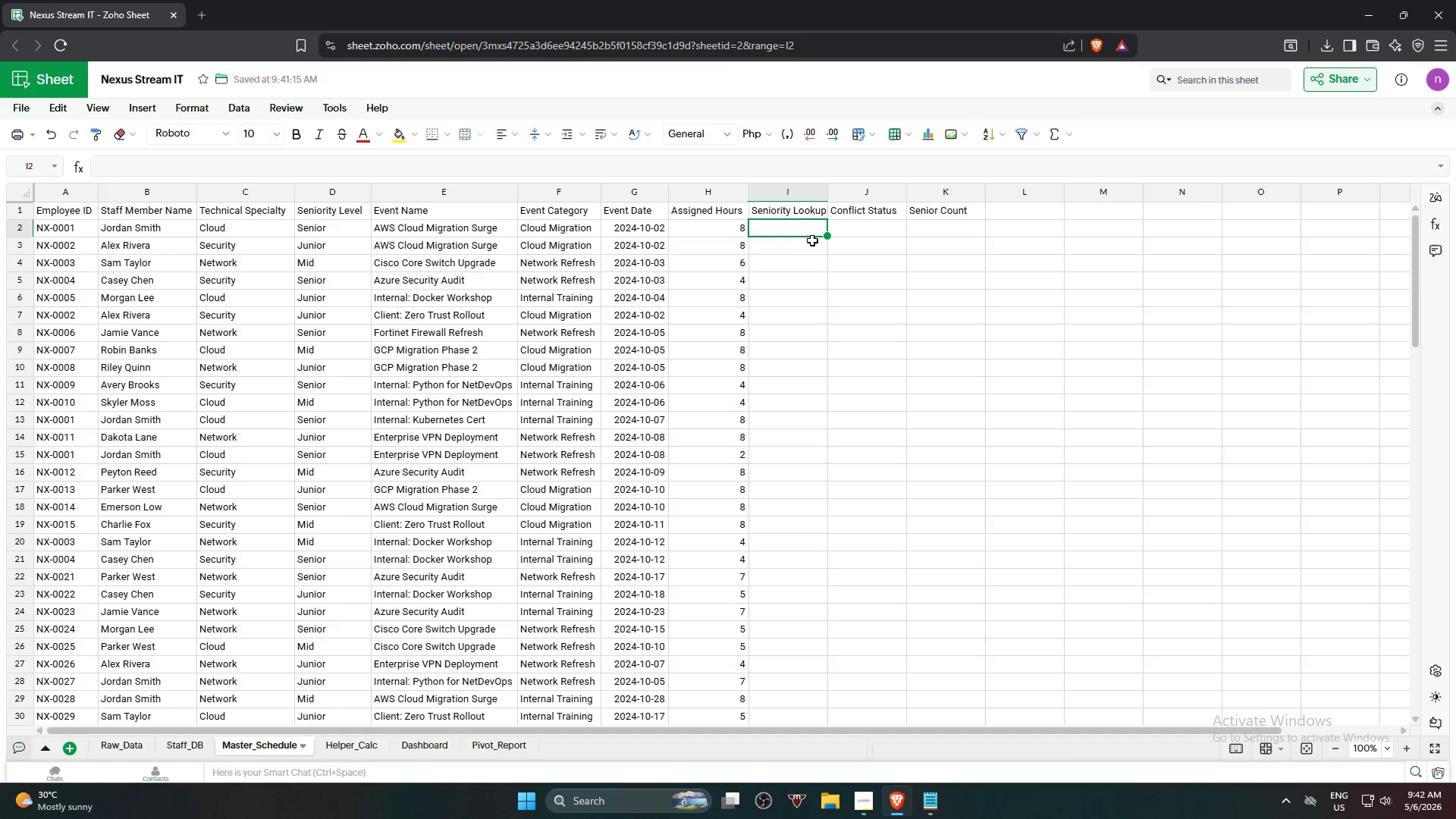 
left_click([852, 234])
 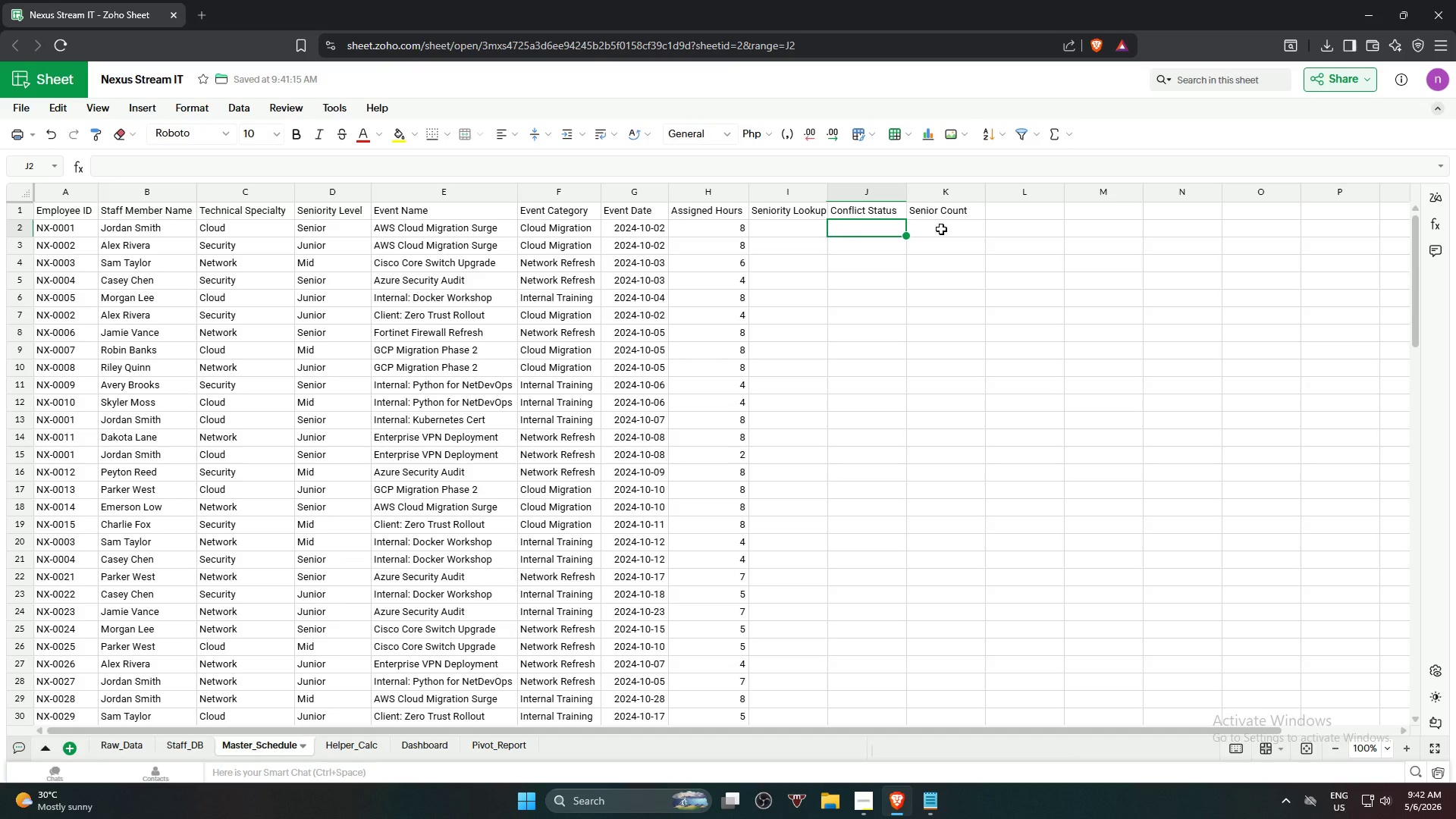 
left_click([941, 229])
 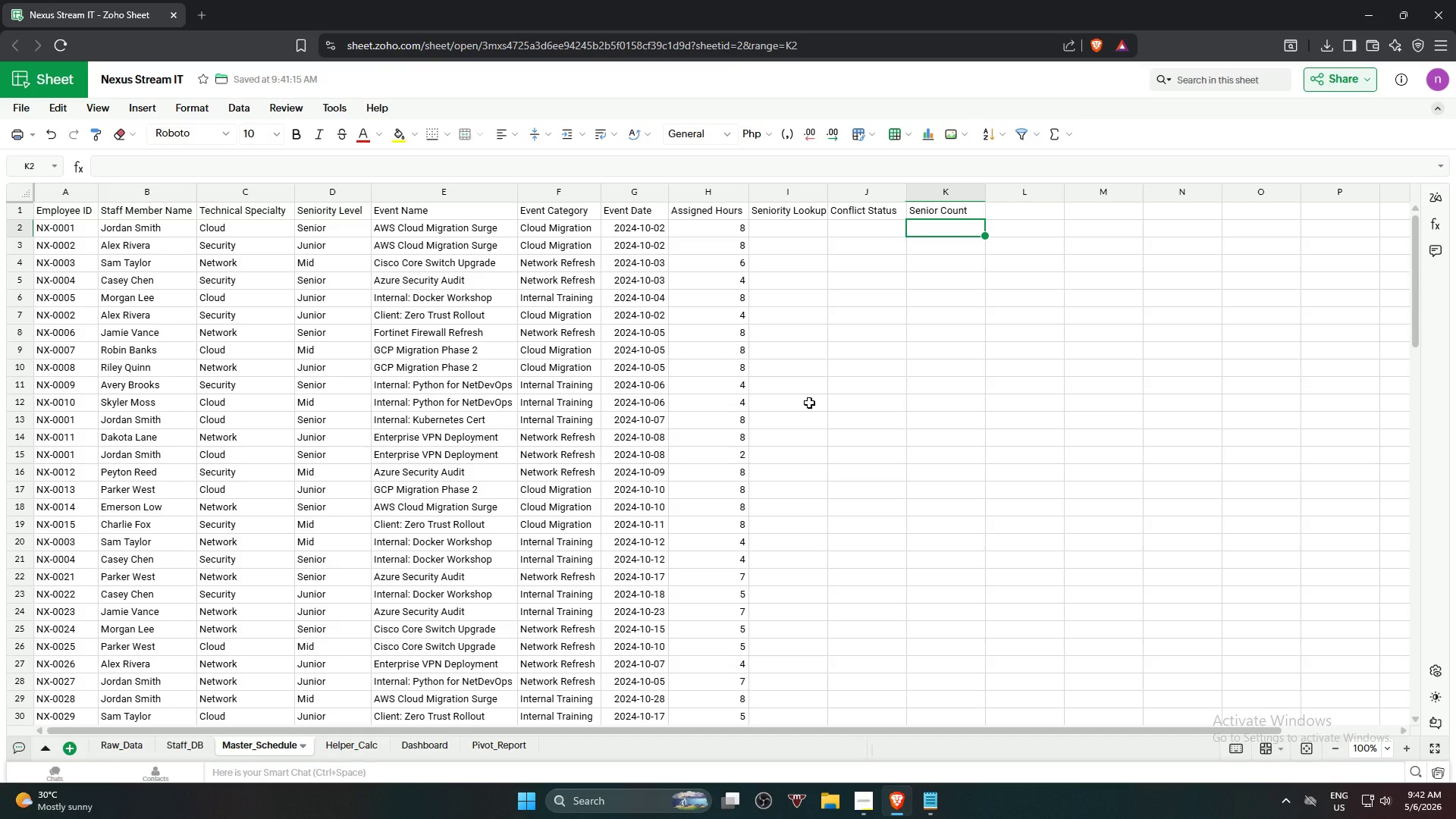 
wait(9.86)
 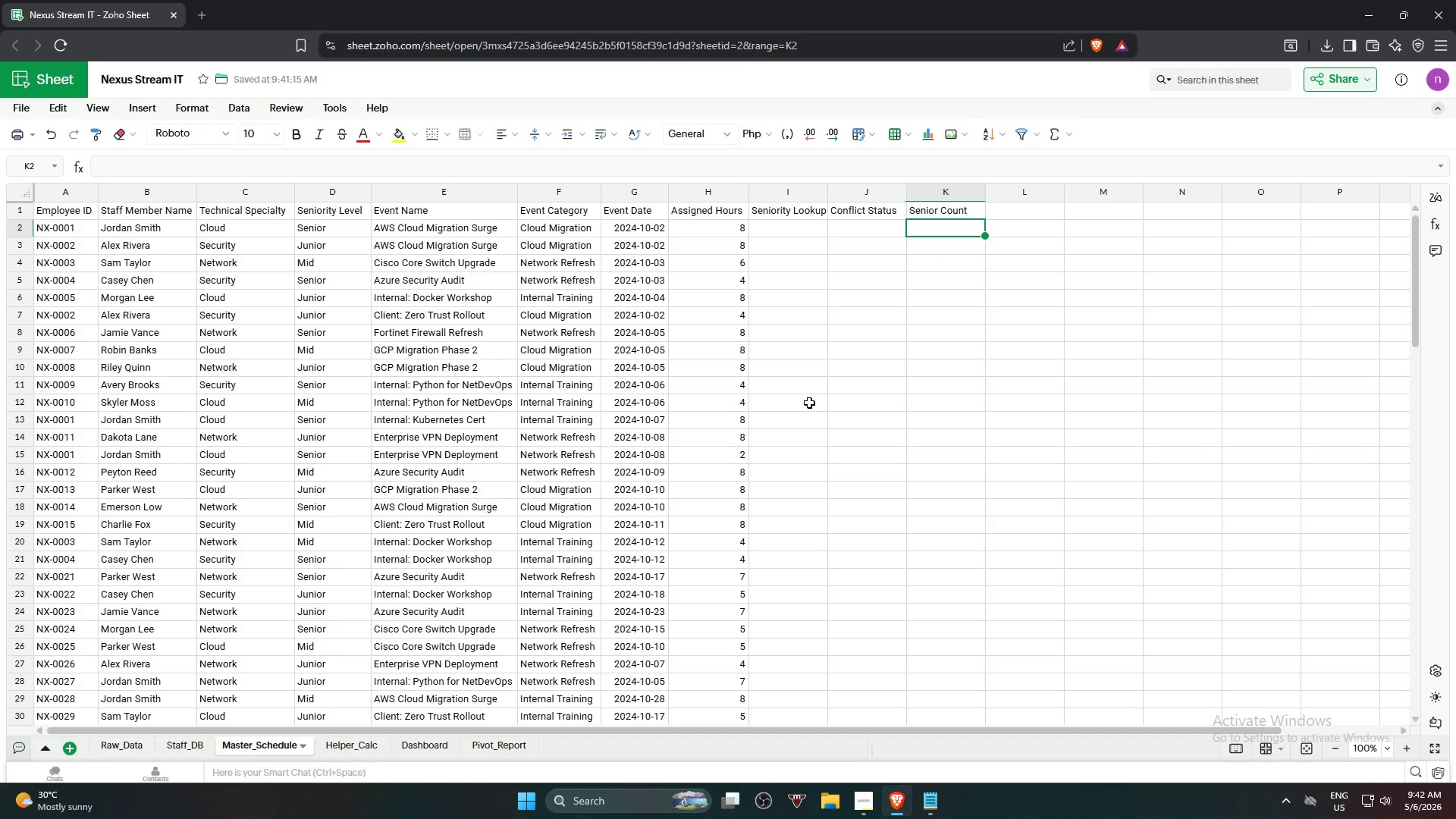 
left_click([785, 232])
 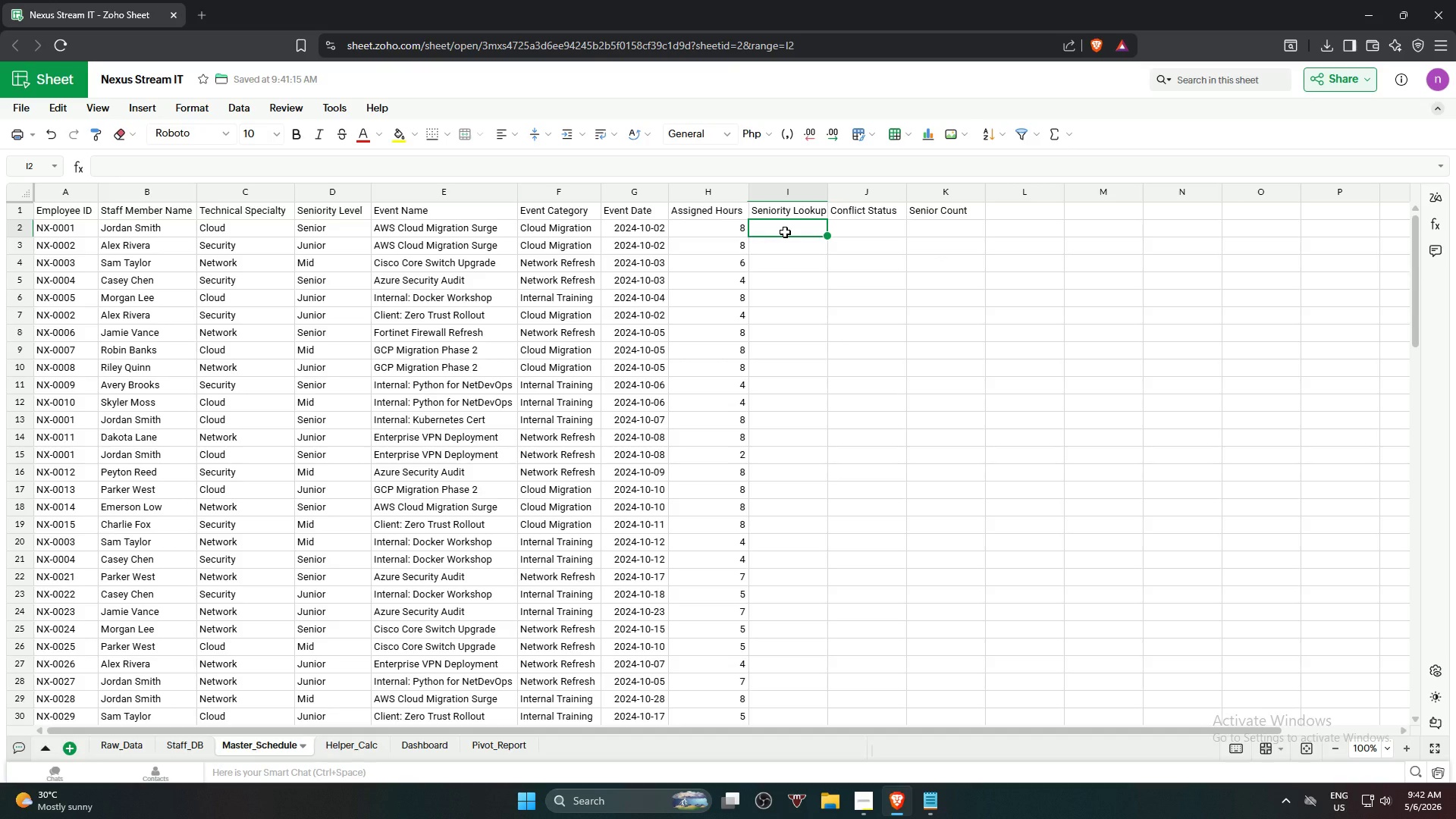 
key(Equal)
 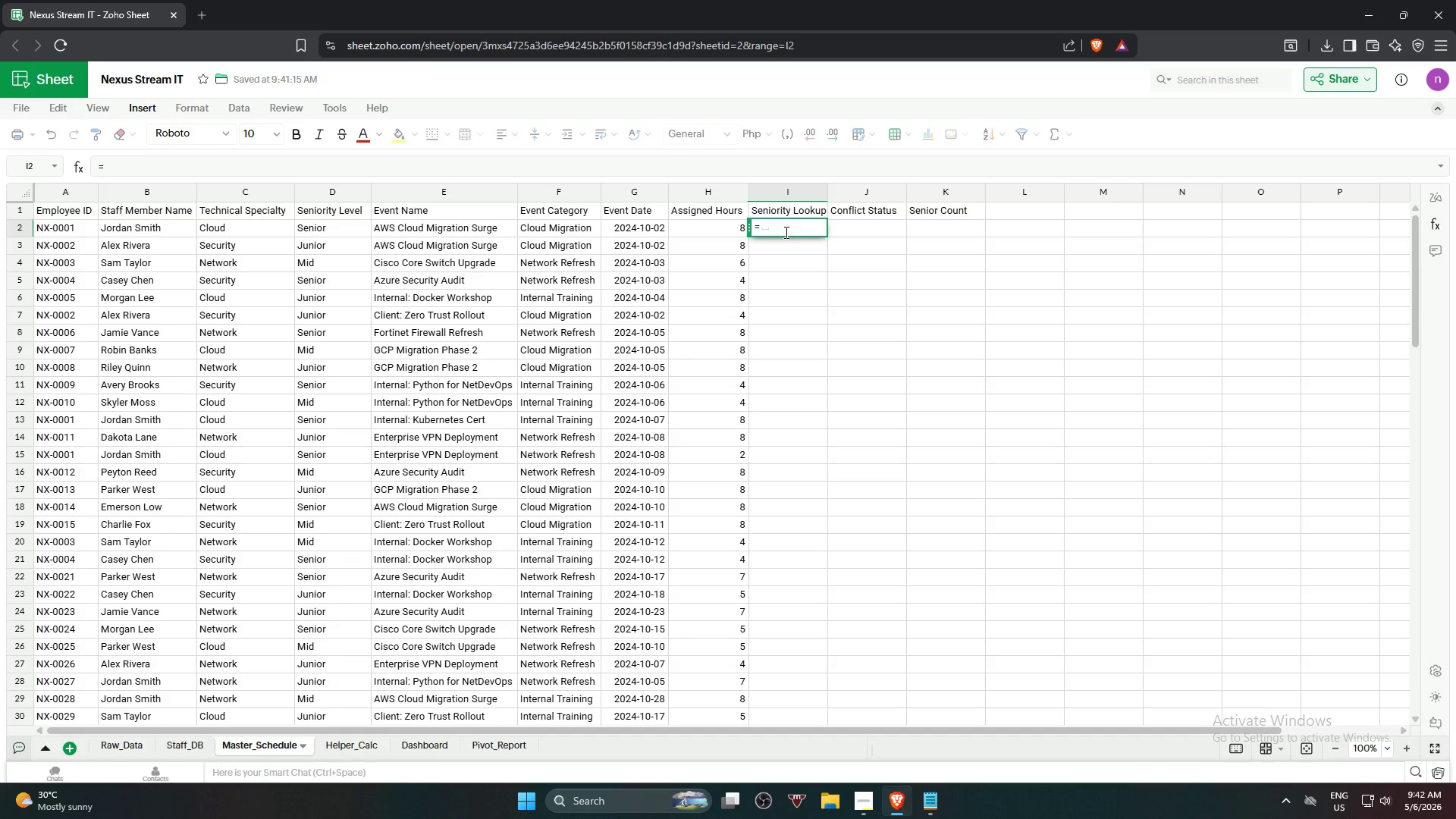 
key(V)
 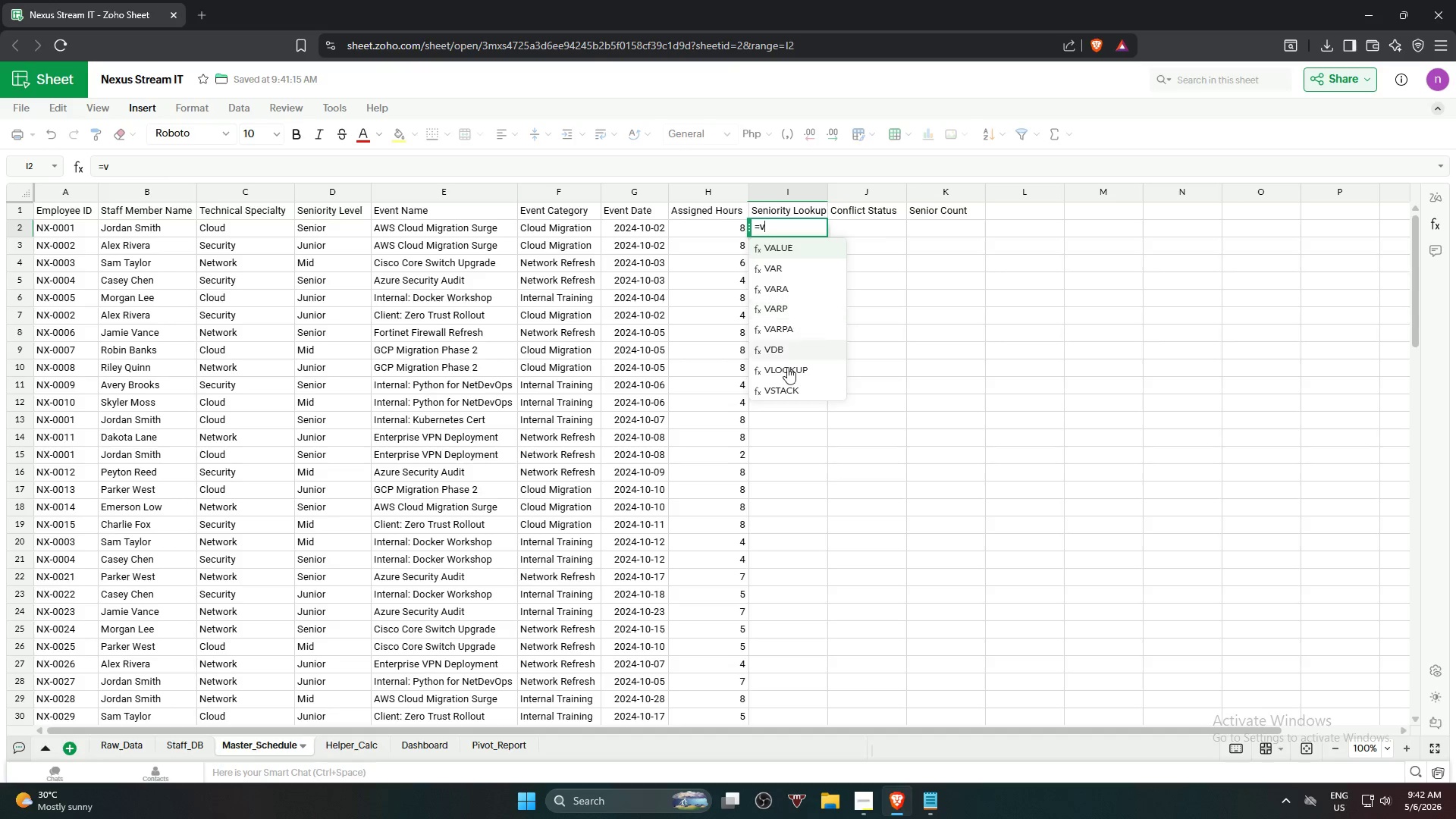 
left_click([801, 372])
 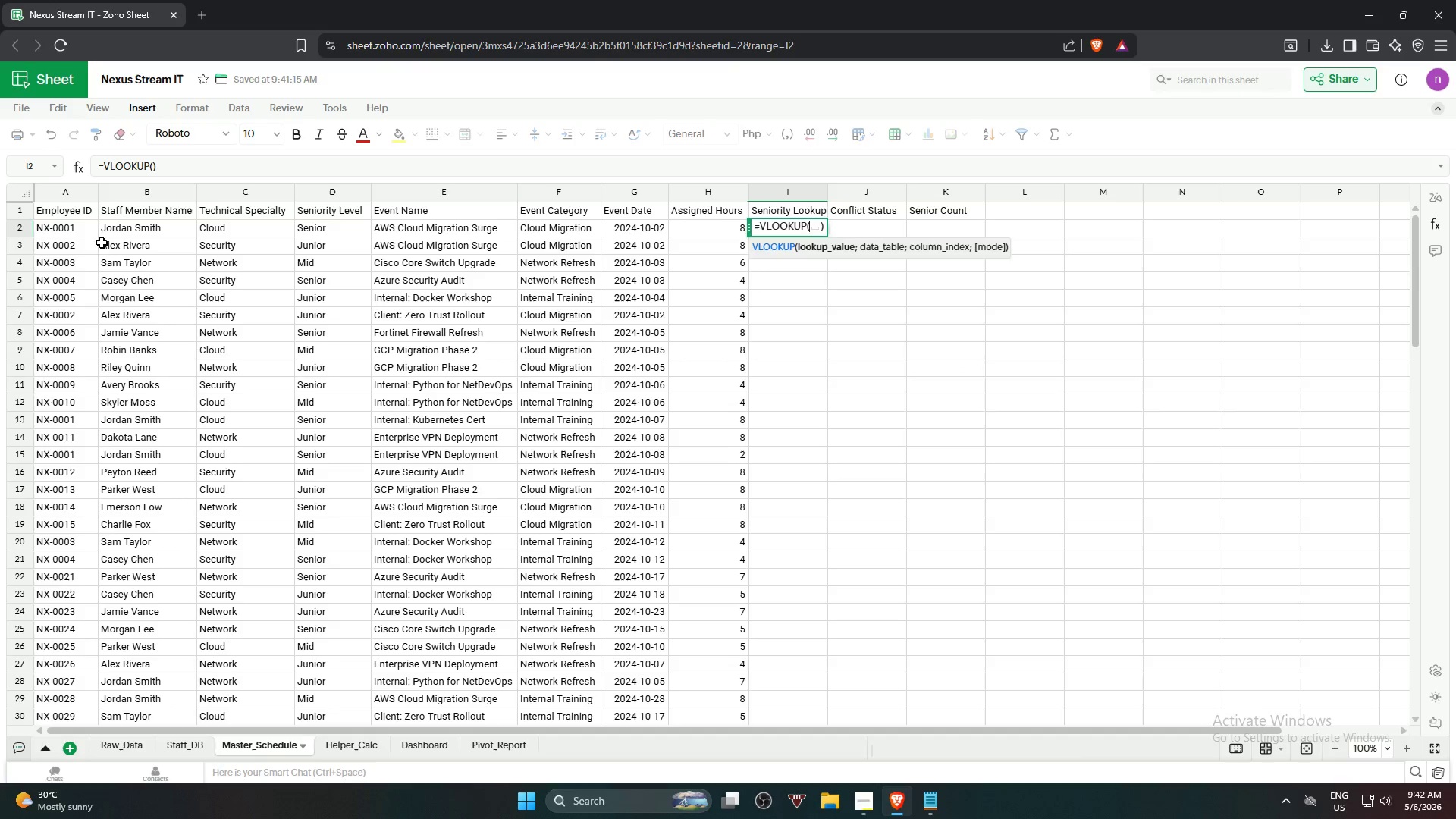 
left_click([77, 233])
 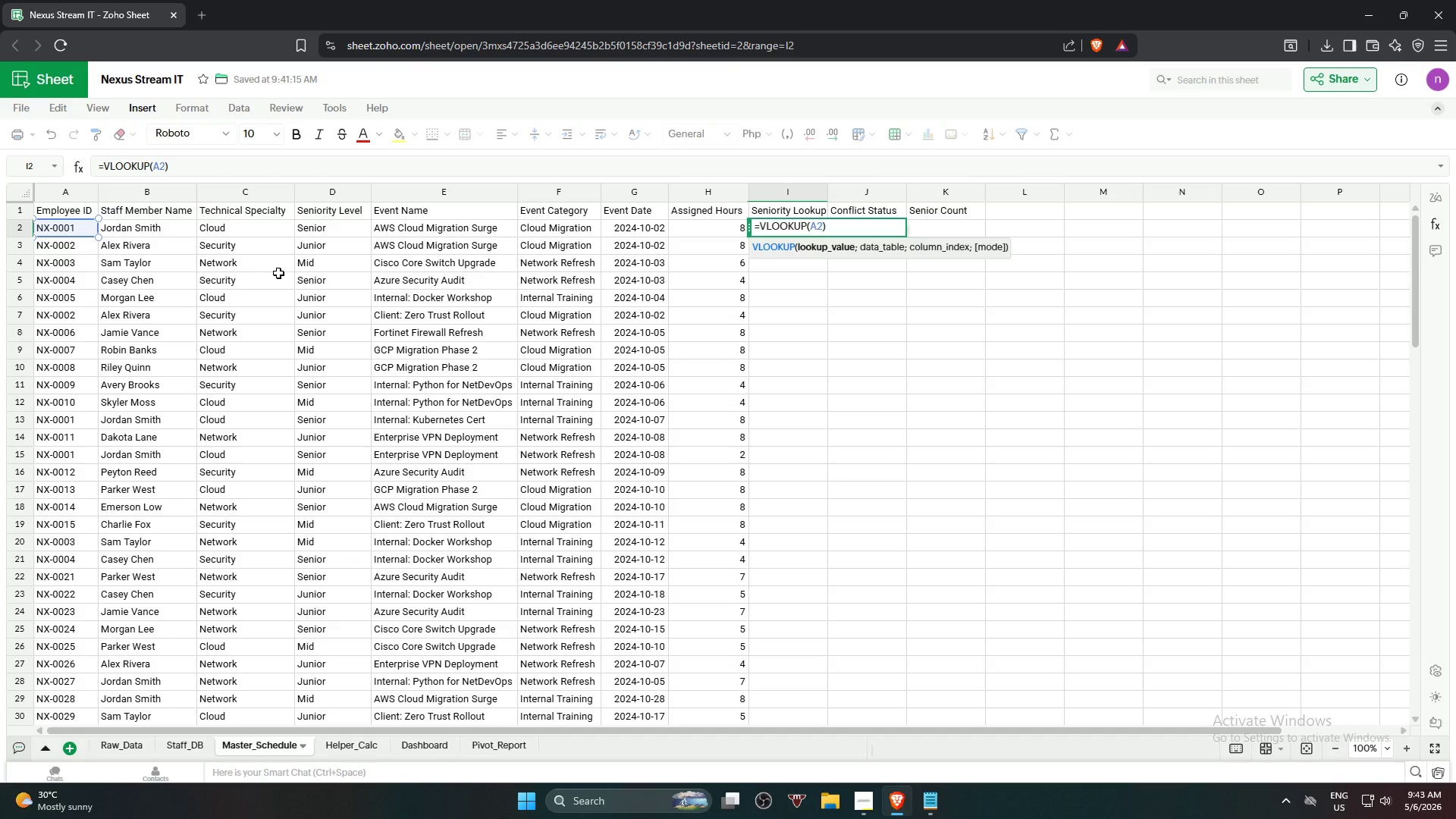 
key(Comma)
 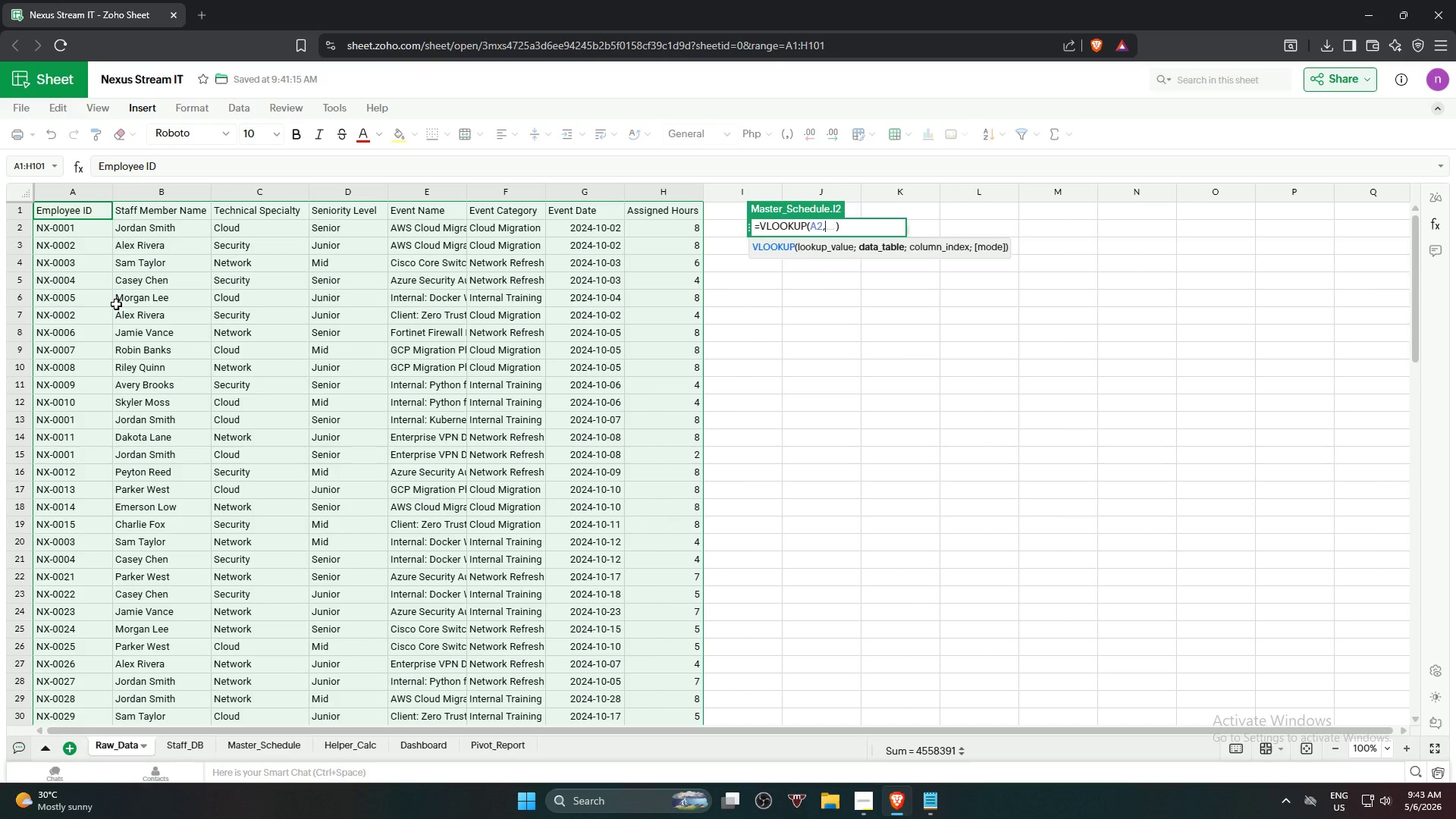 
wait(9.36)
 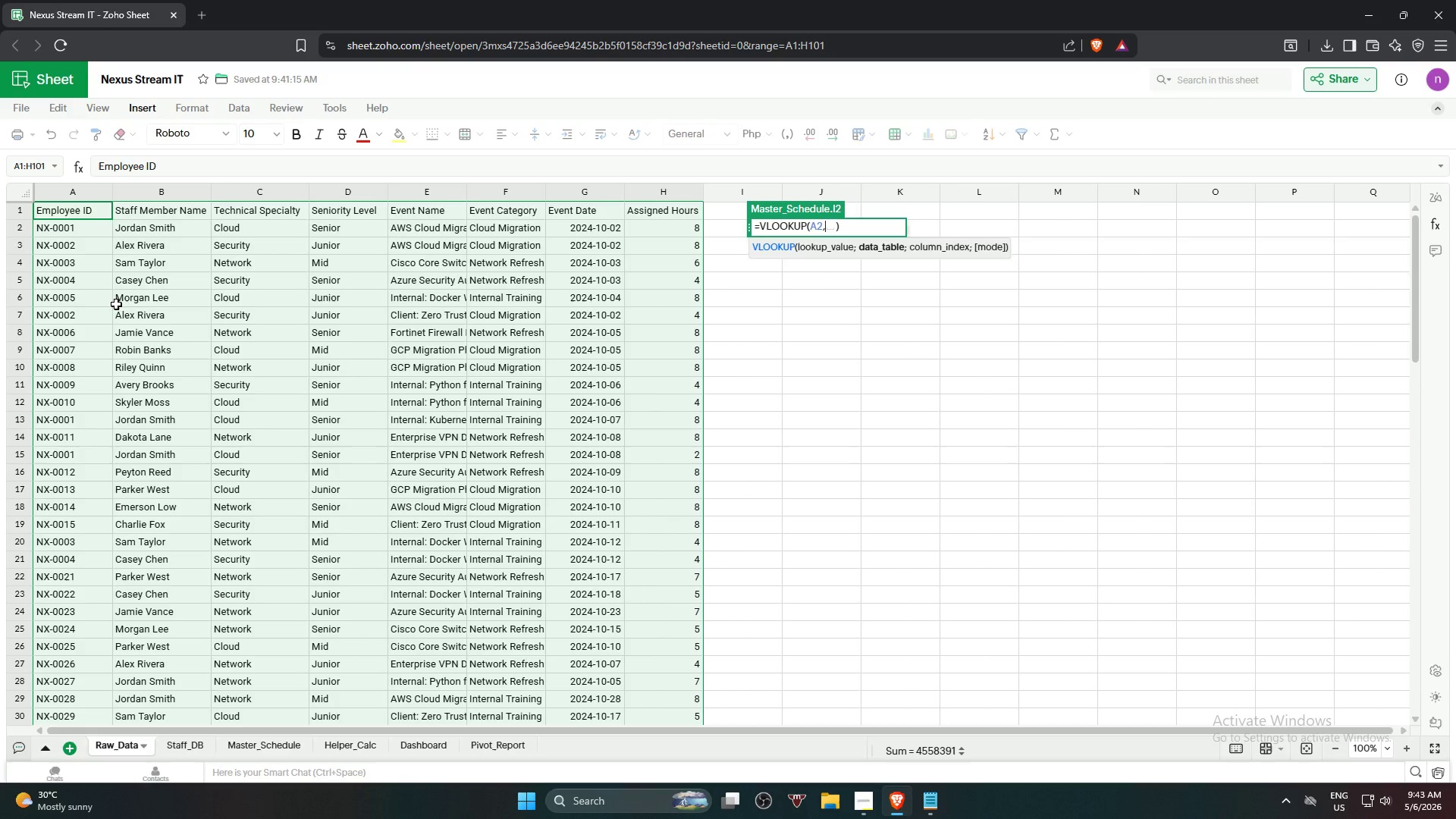 
left_click([75, 192])
 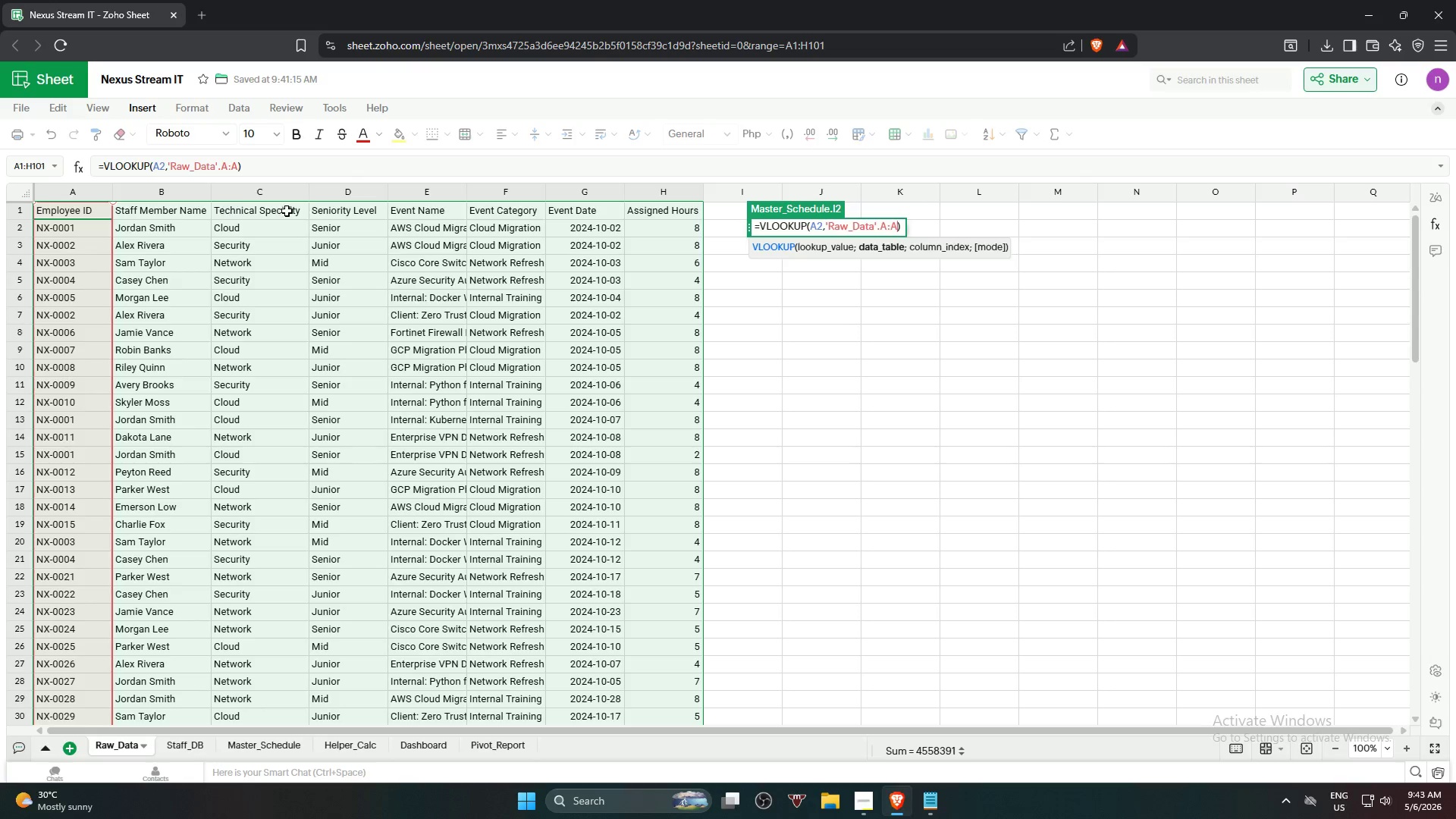 
hold_key(key=ShiftLeft, duration=1.86)
left_click([353, 195])
 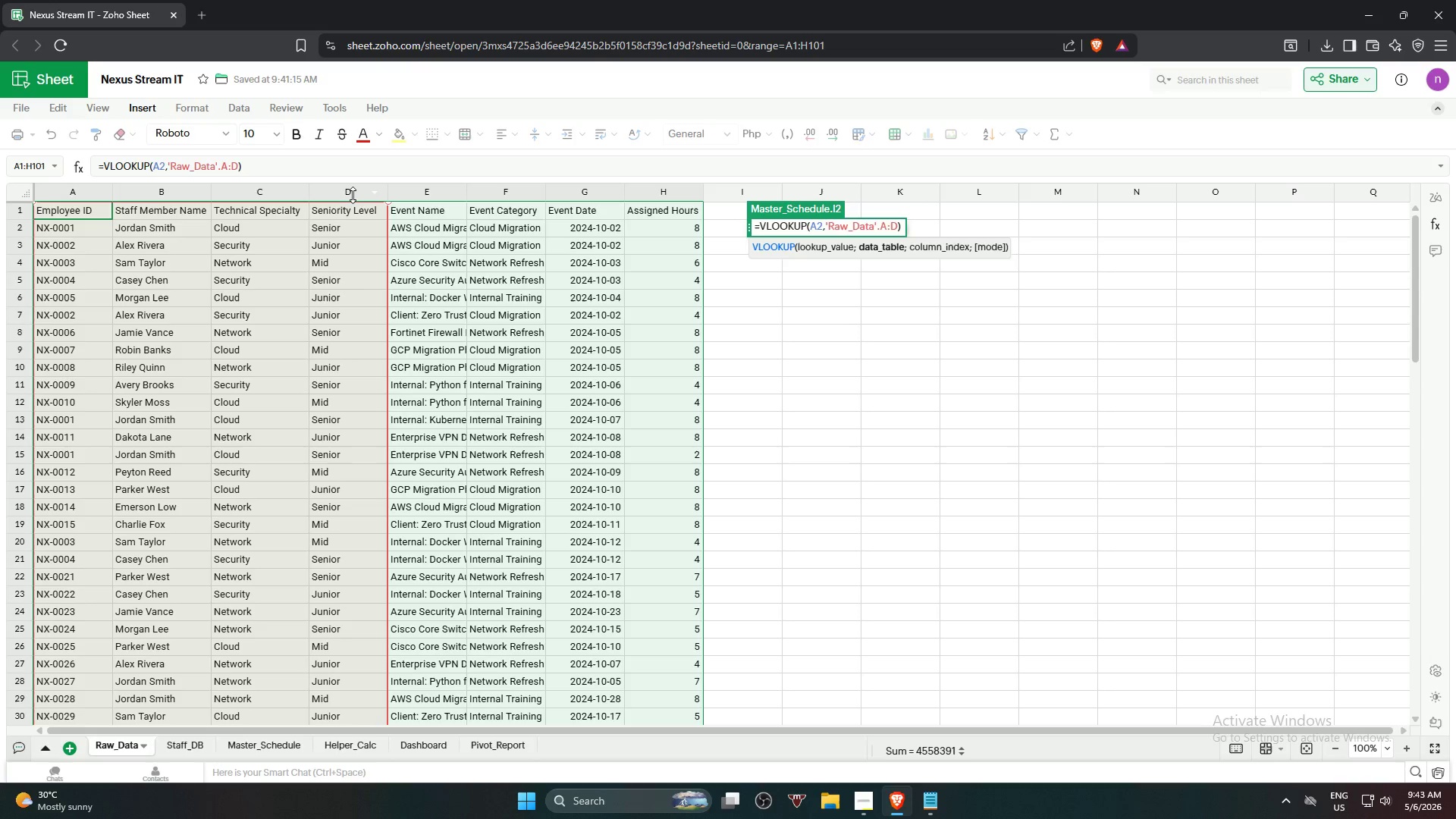 
type(,4,fa)
 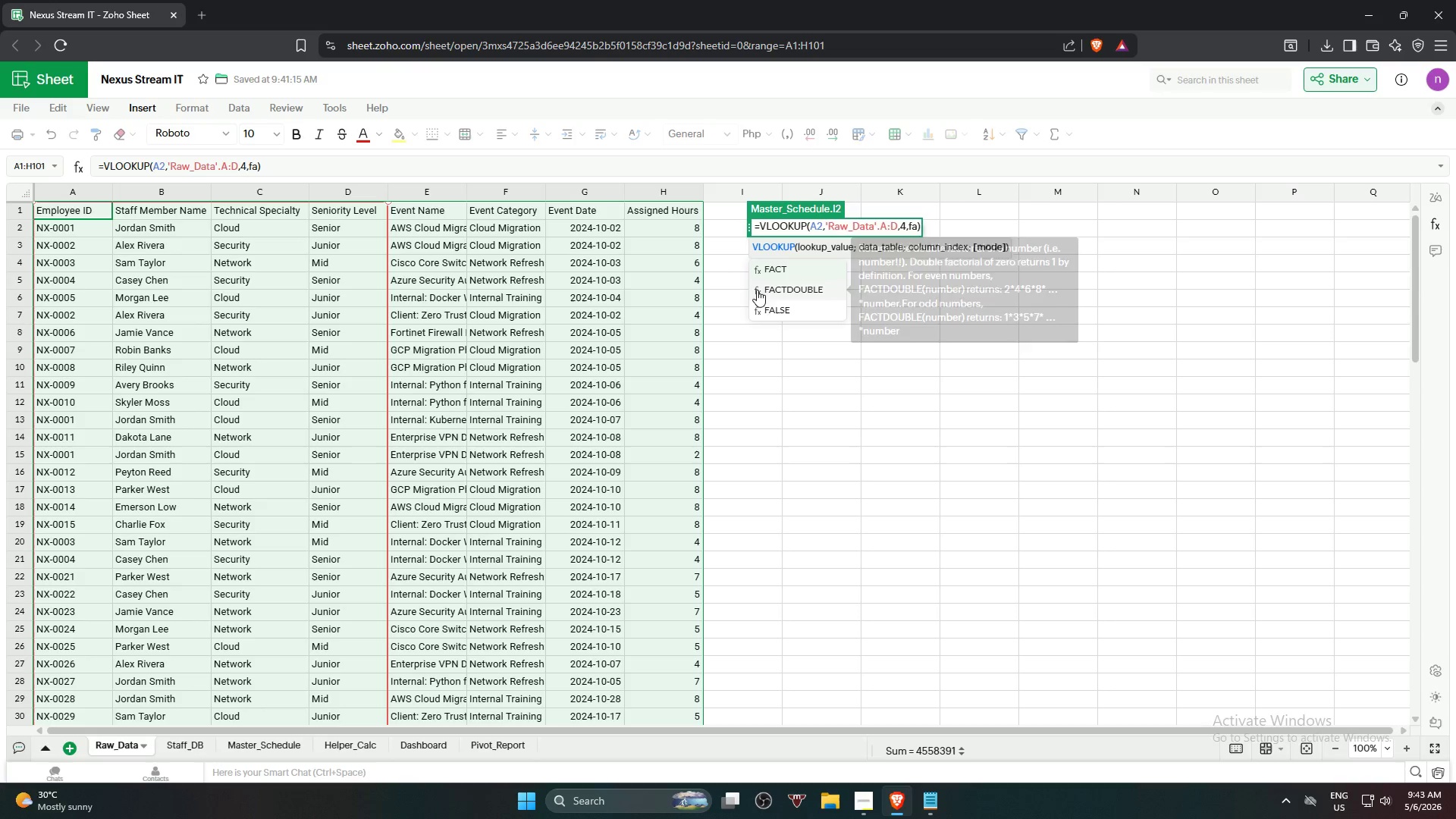 
left_click([775, 306])
 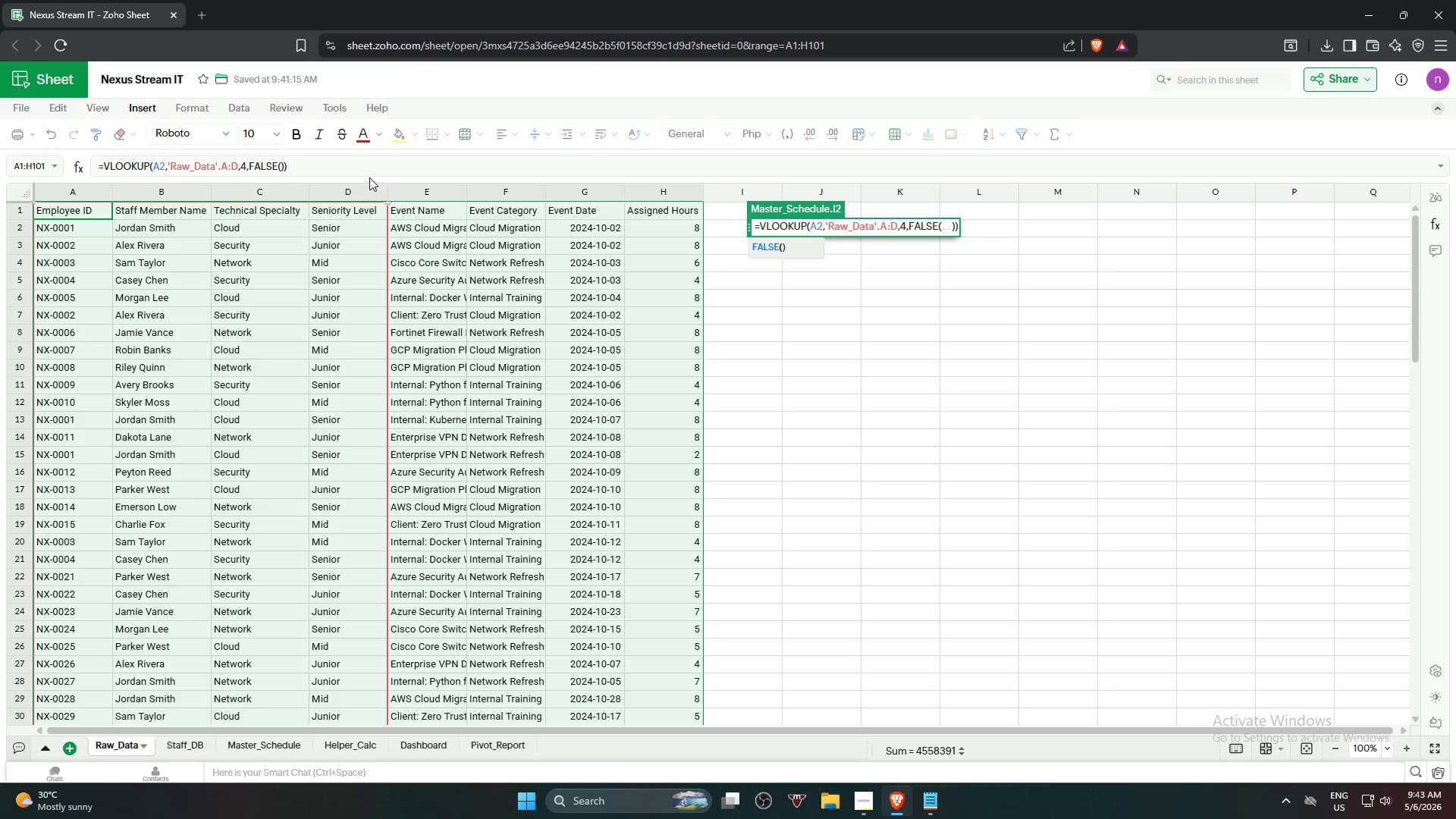 
left_click([362, 168])
 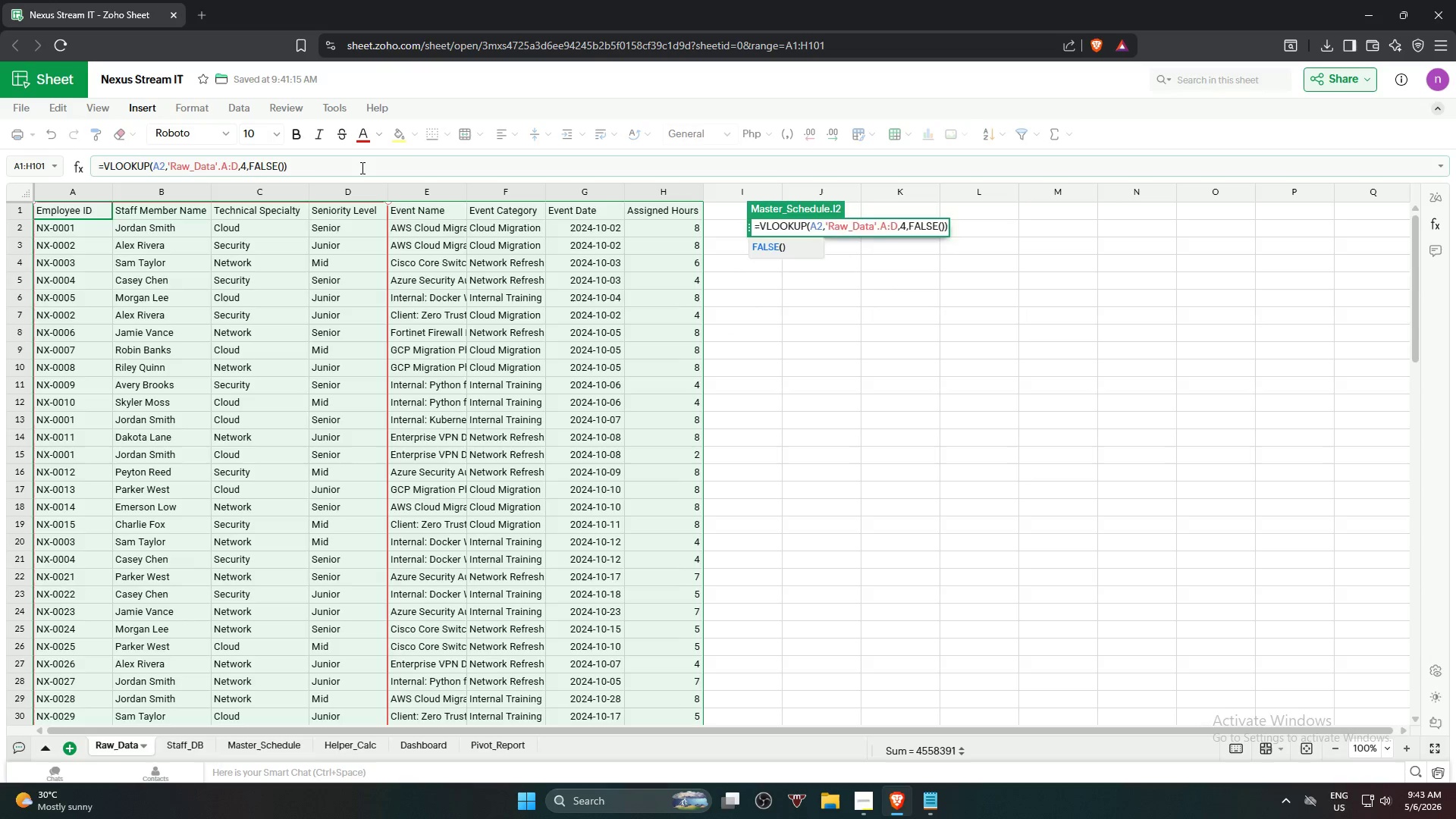 
key(NumpadEnter)
 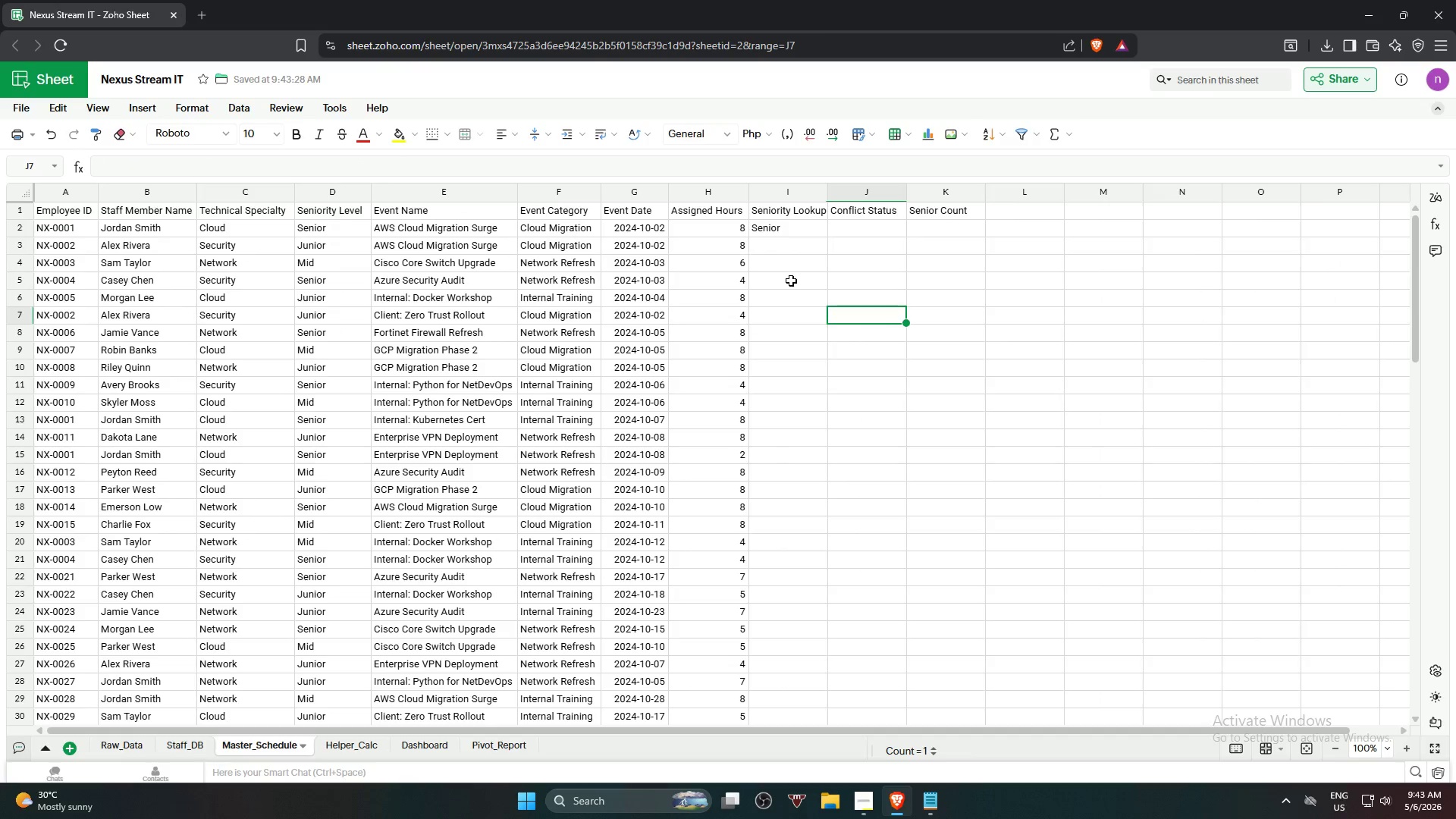 
left_click([788, 228])
 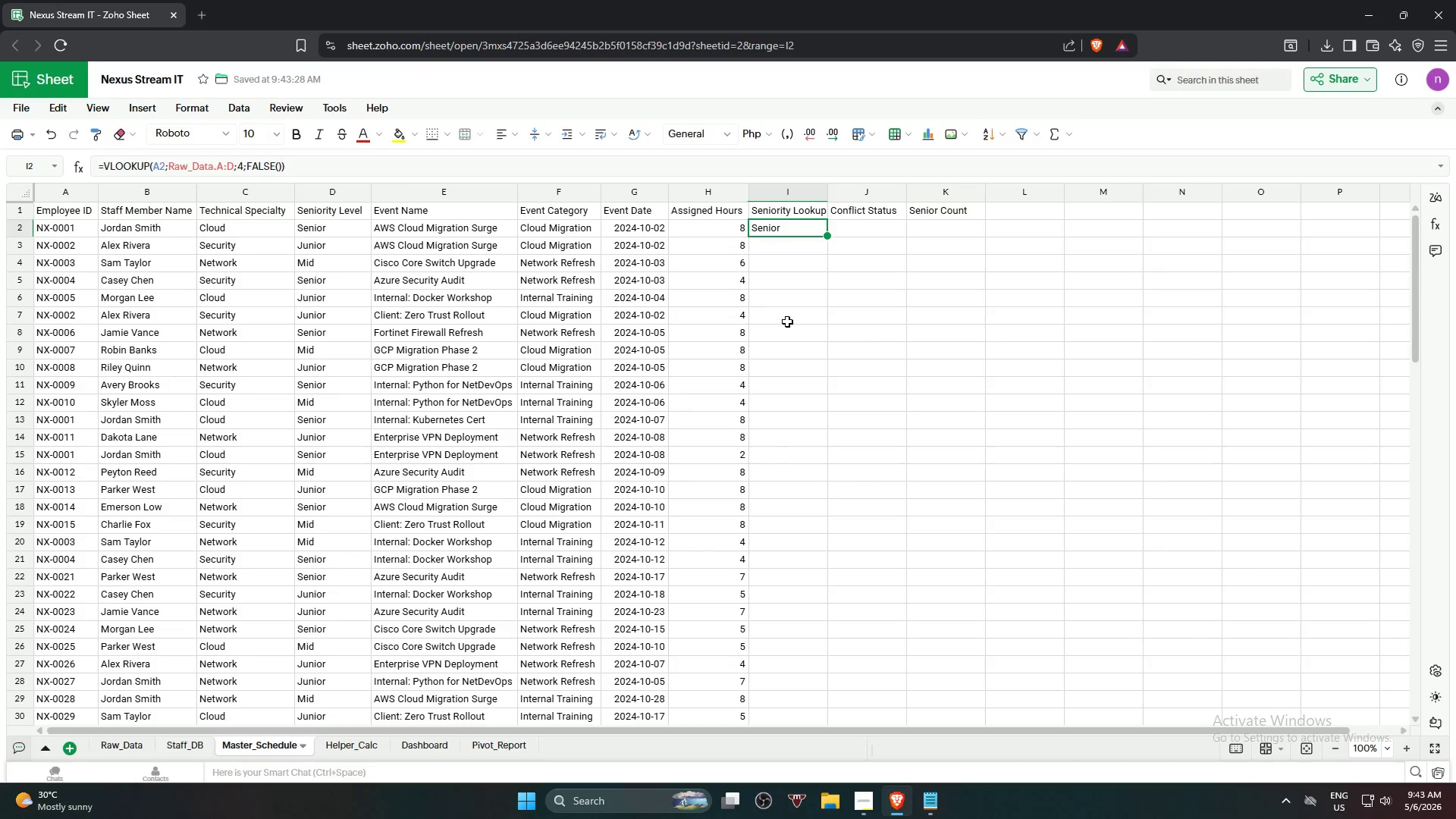 
left_click([787, 322])
 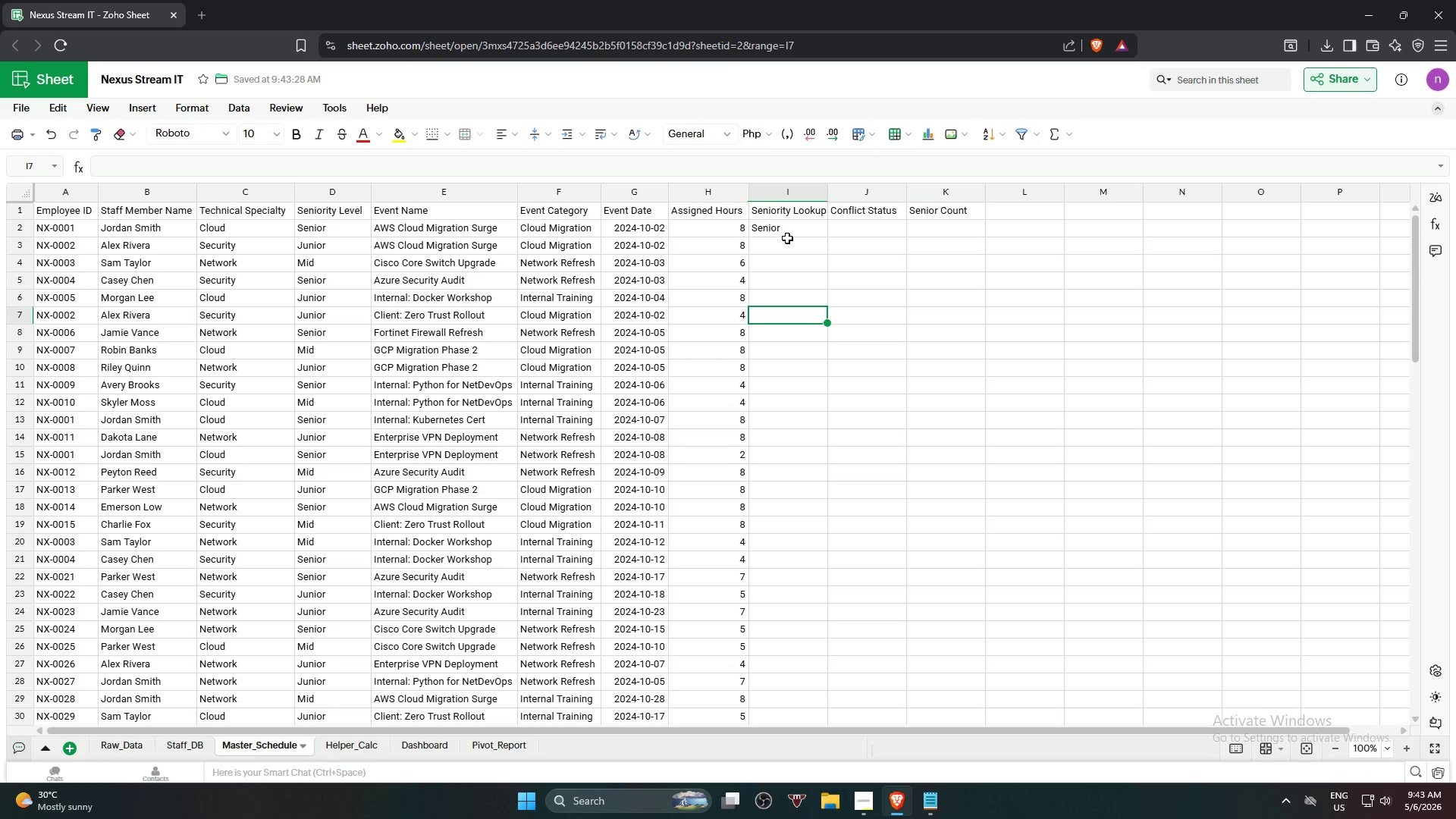 
left_click([787, 238])
 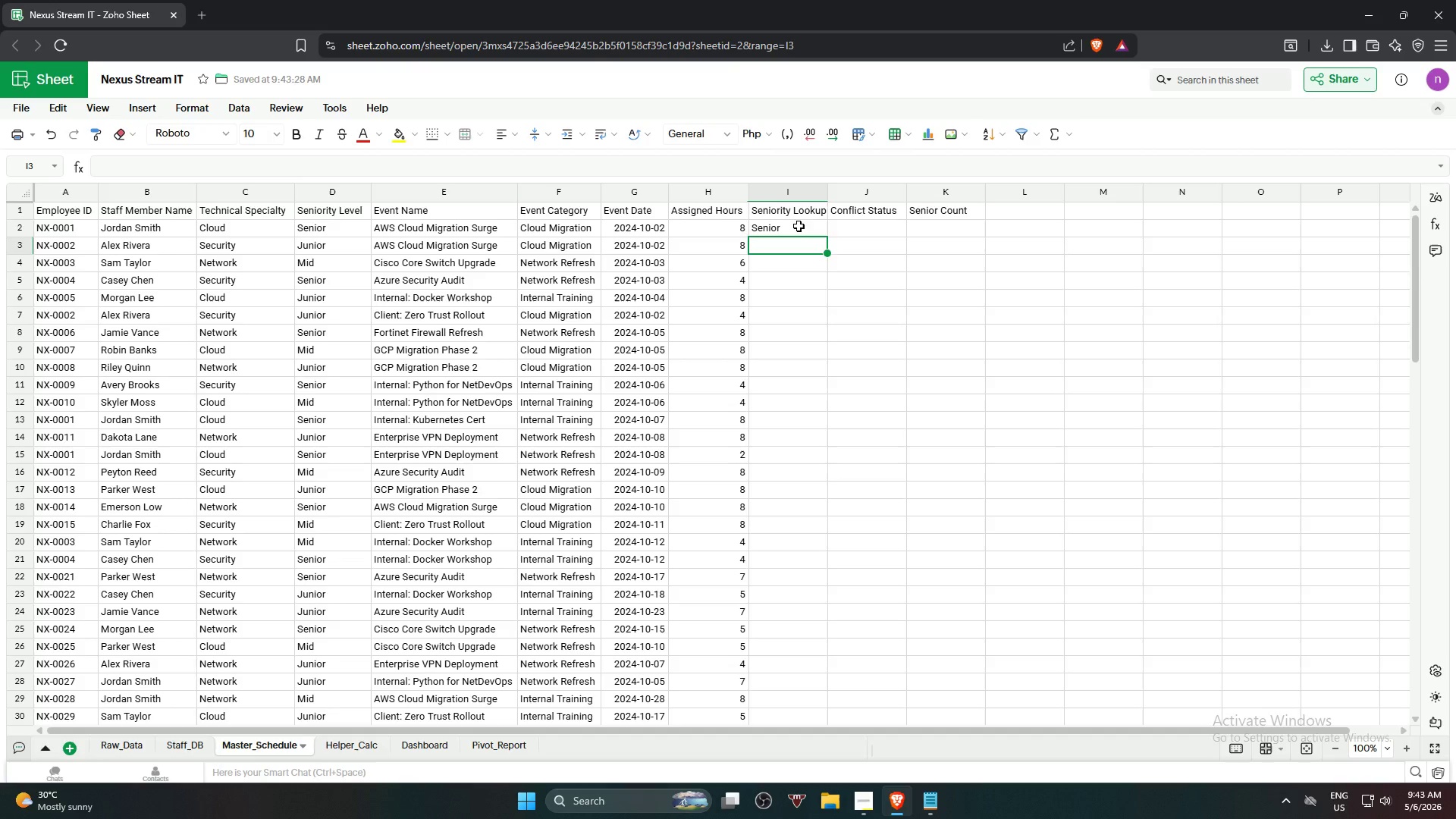 
left_click([799, 226])
 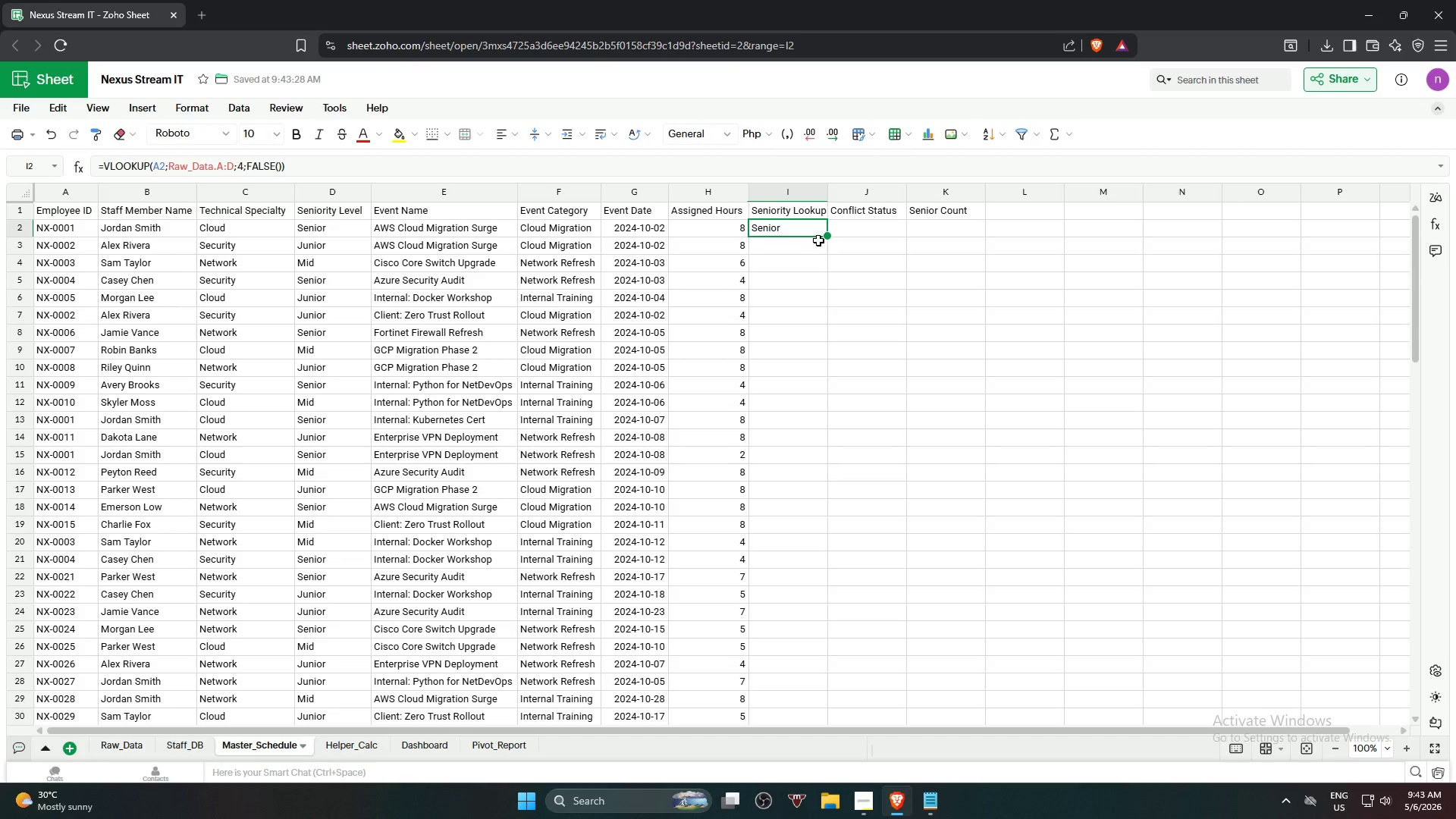 
left_click_drag(start_coordinate=[827, 237], to_coordinate=[812, 586])
 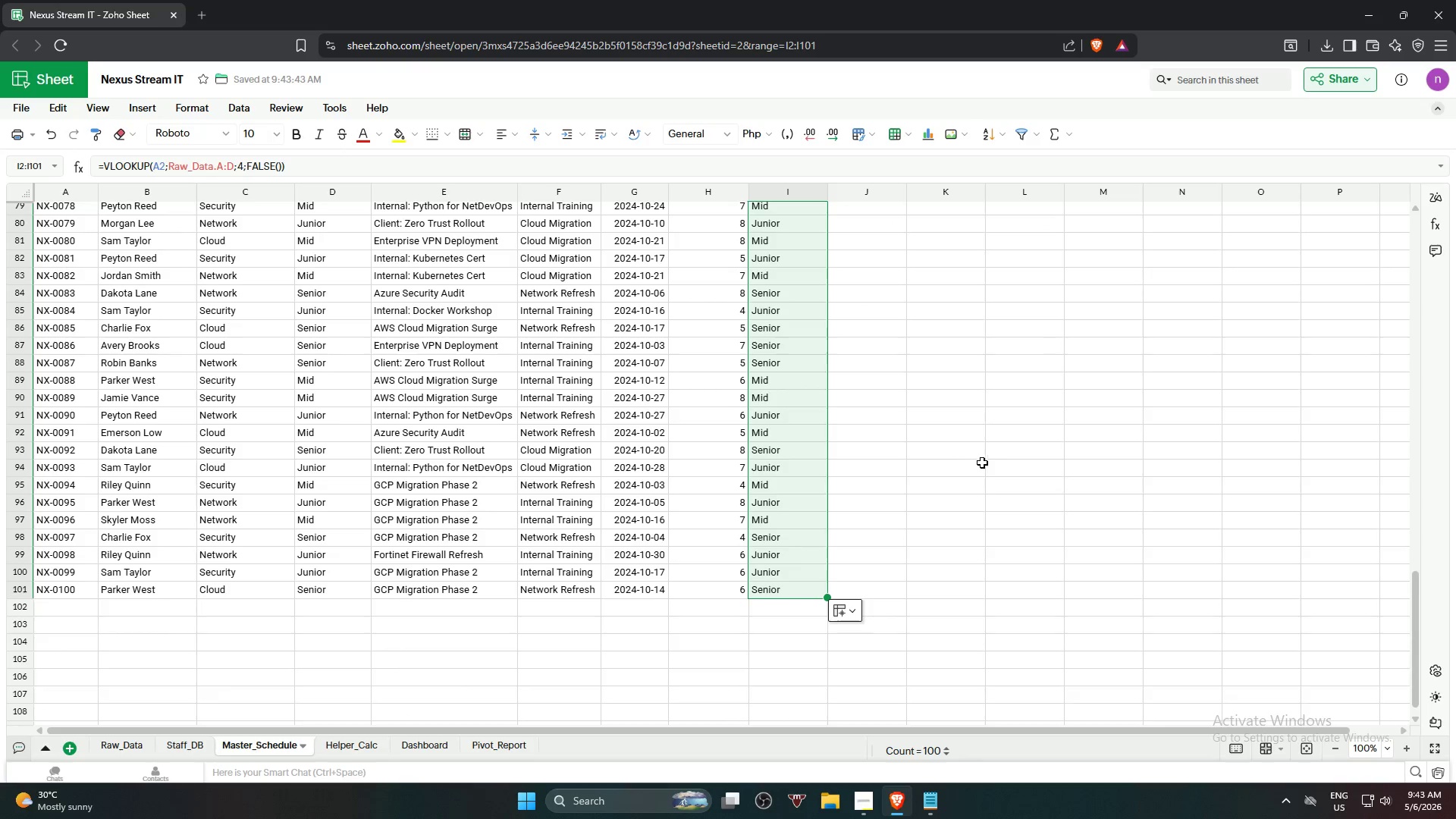 
scroll: coordinate [836, 494], scroll_direction: down, amount: 18.0
 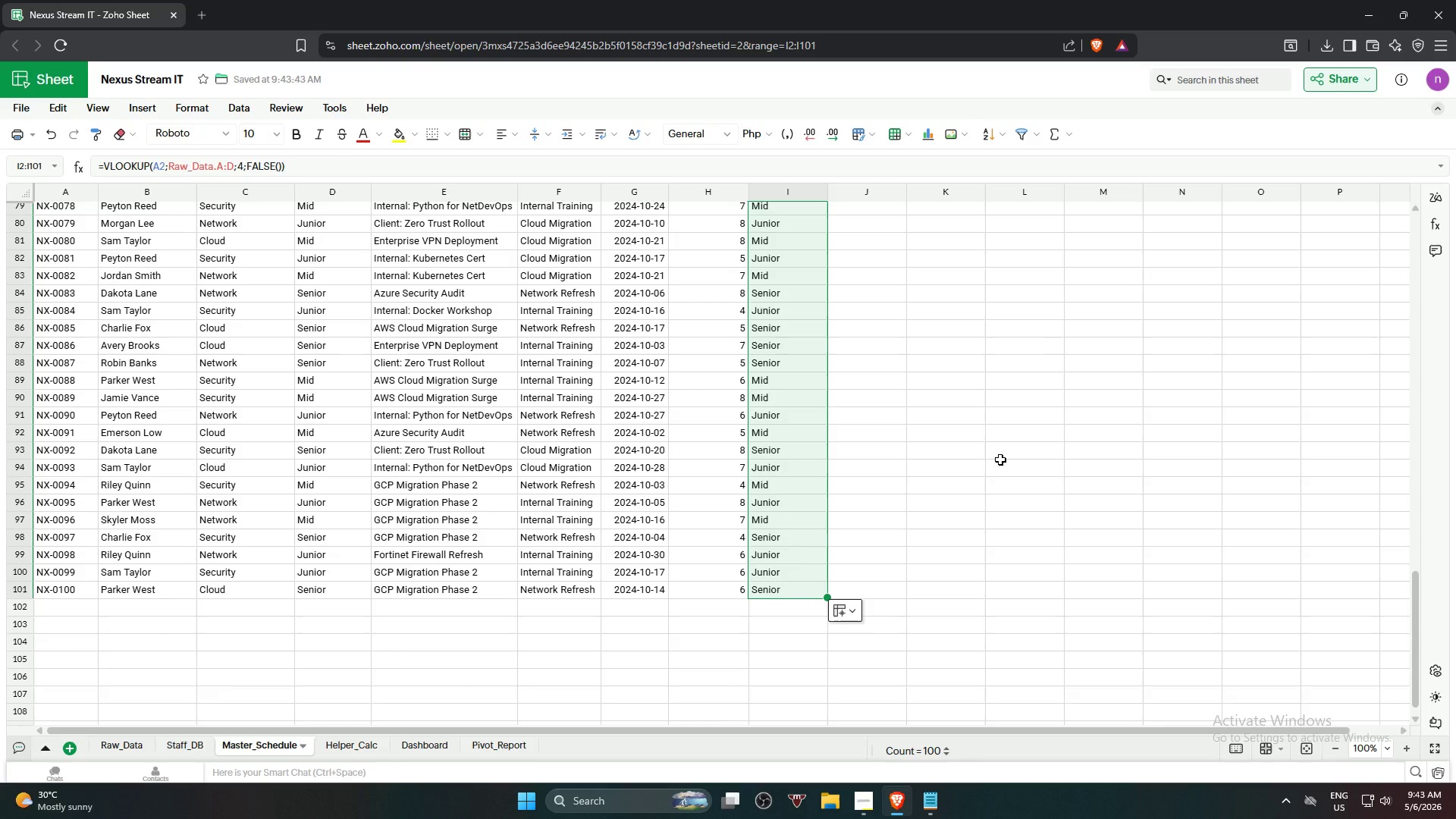 
scroll: coordinate [989, 441], scroll_direction: up, amount: 20.0
 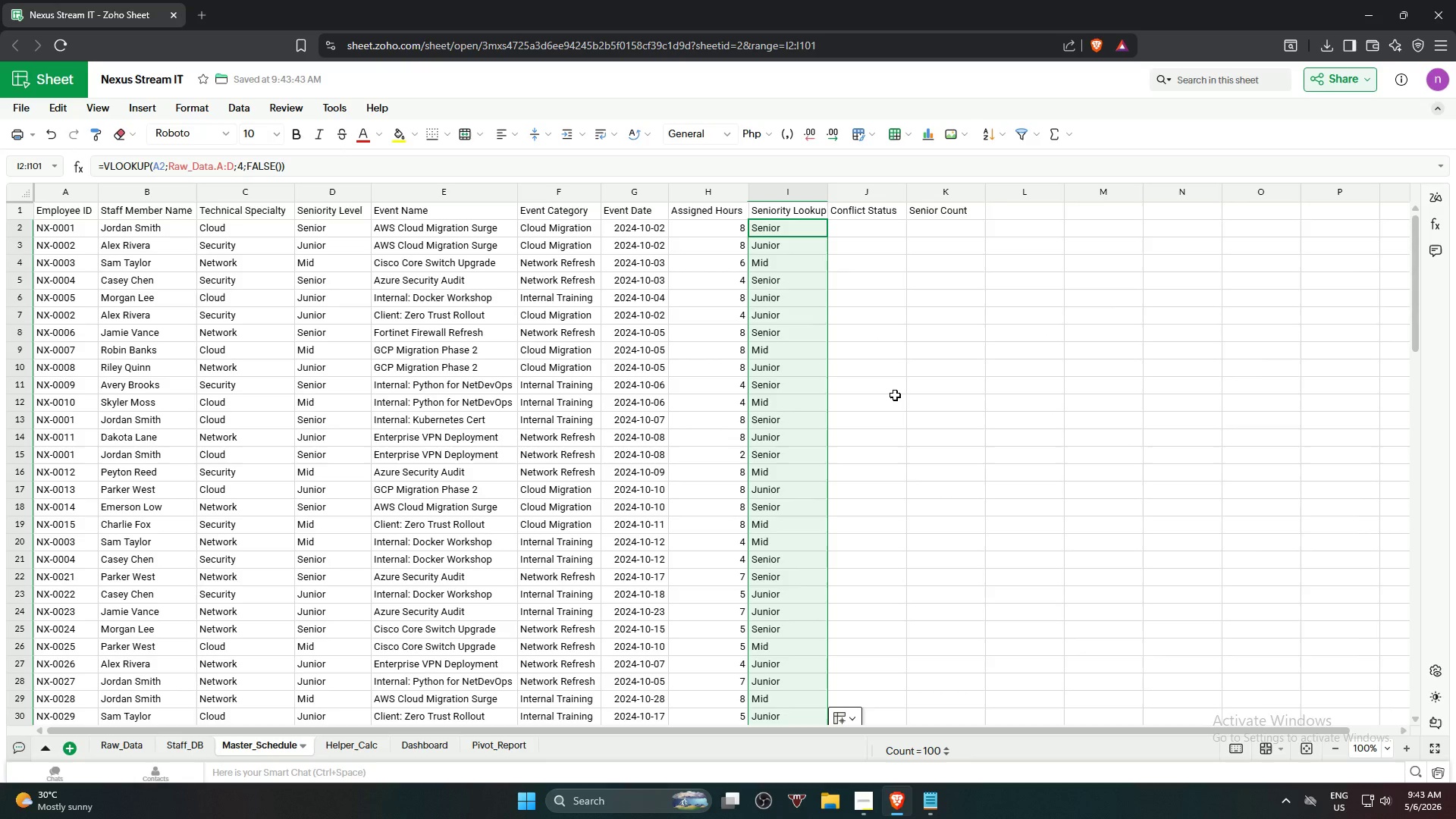 
wait(11.49)
 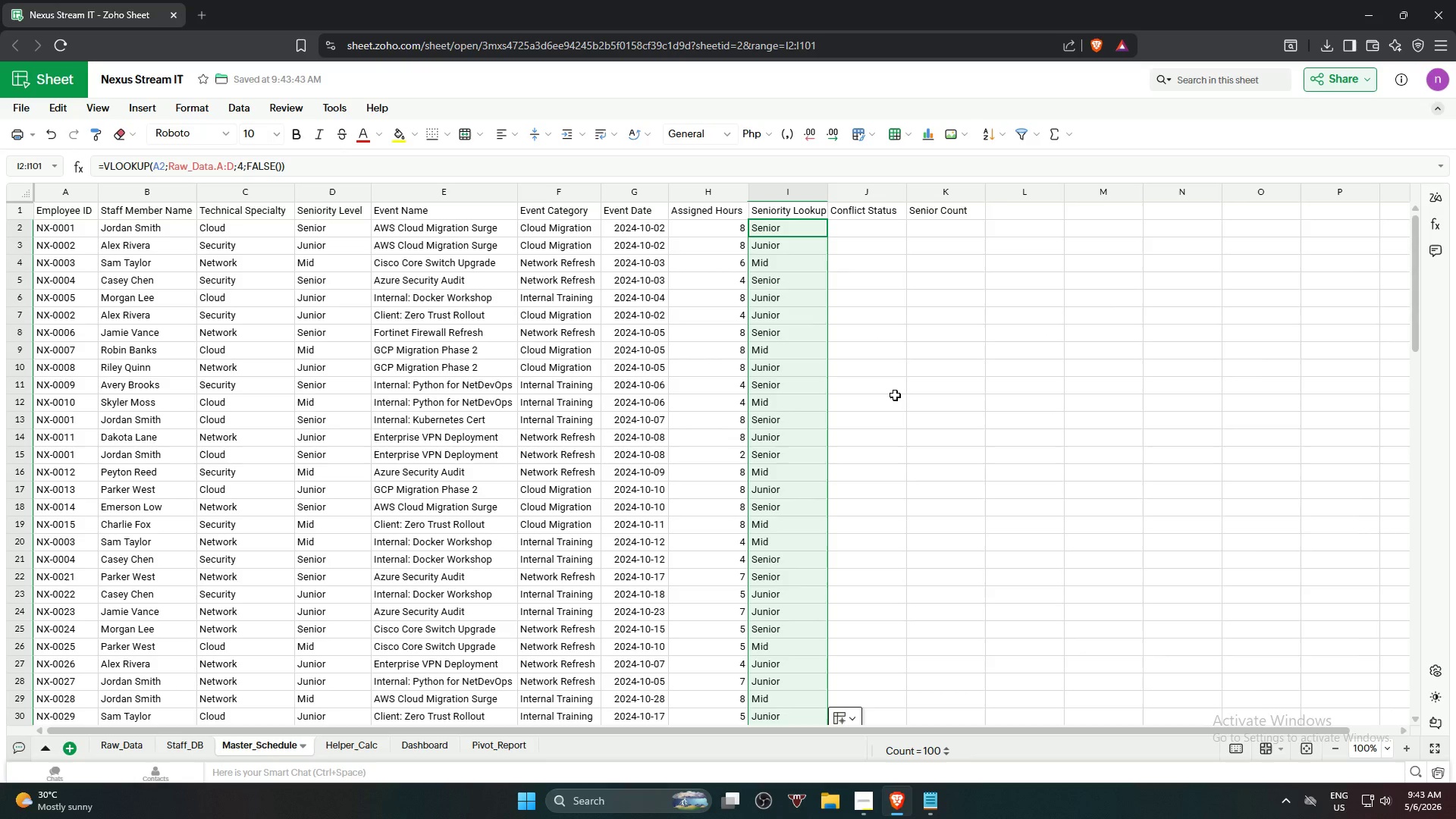 
left_click([185, 751])
 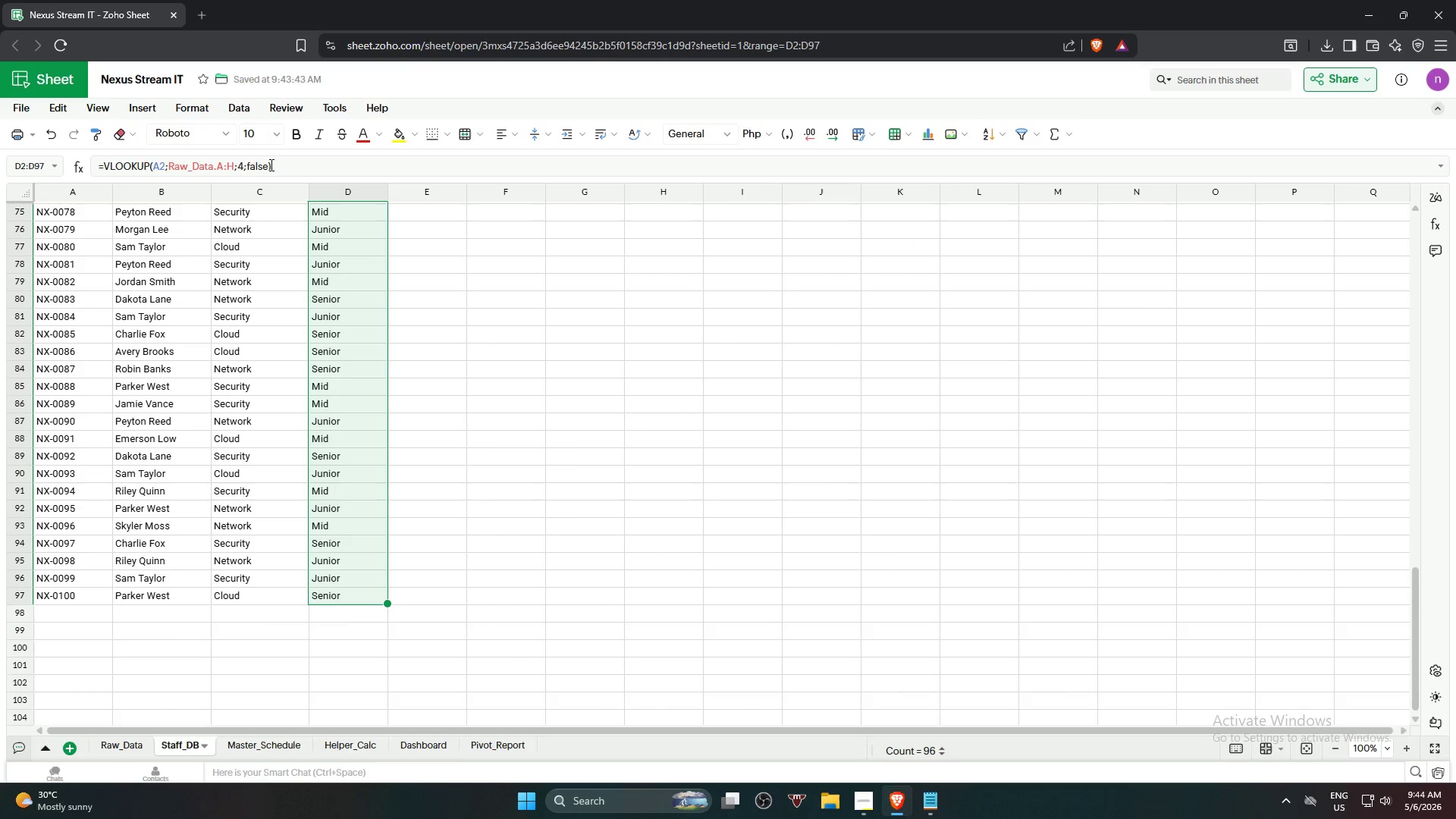 
left_click([268, 164])
 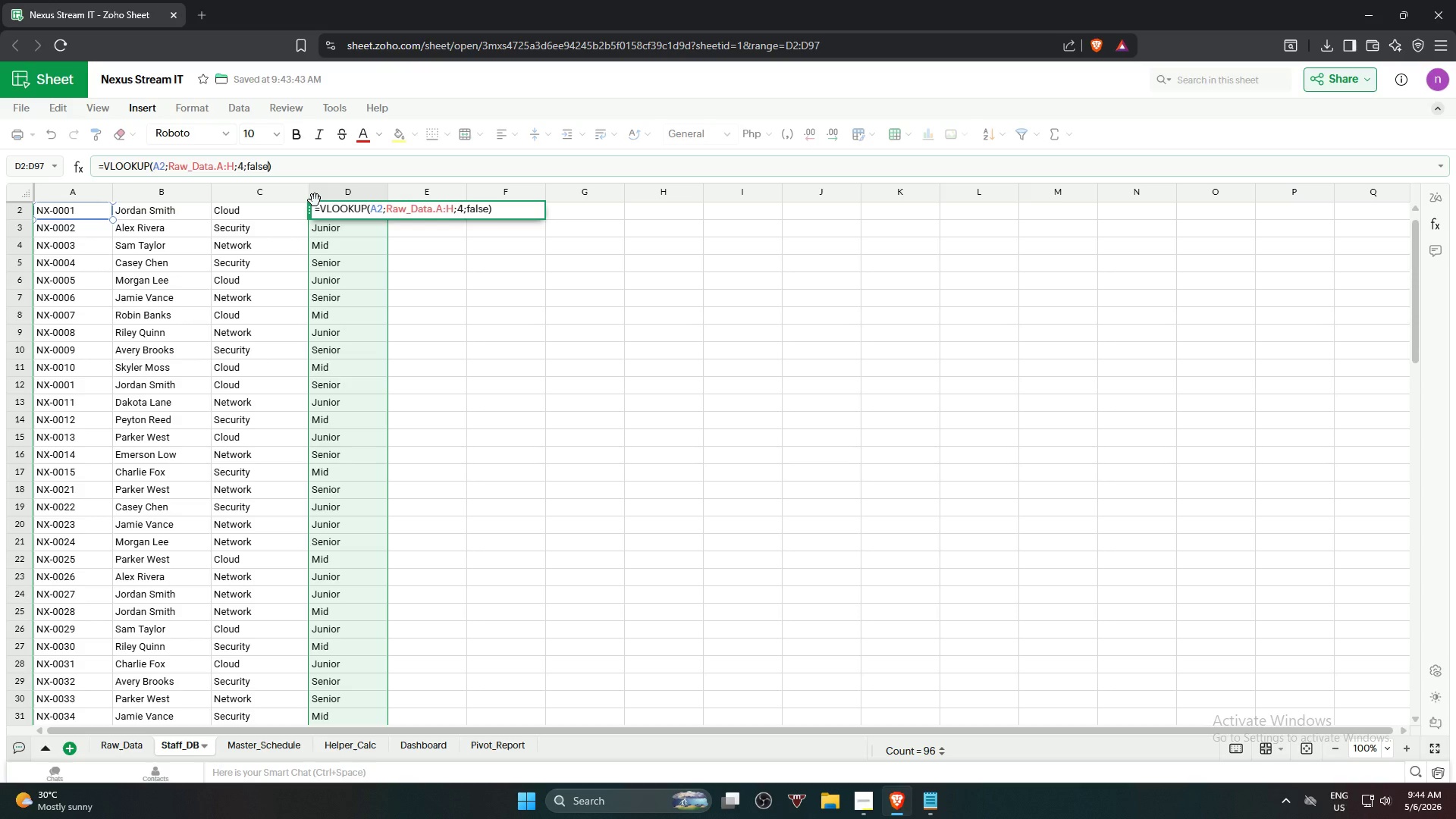 
key(Backspace)
 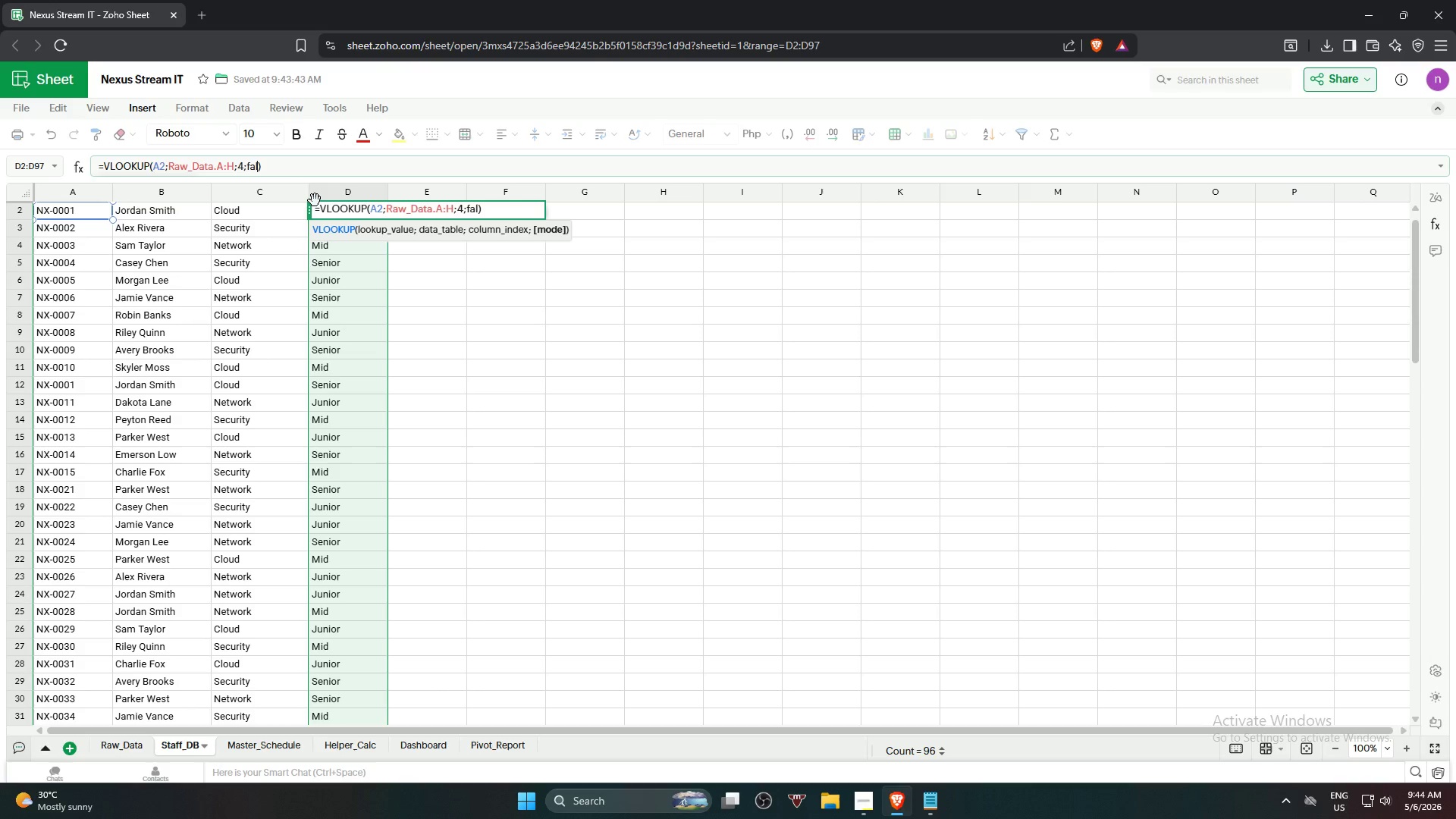 
key(Backspace)
 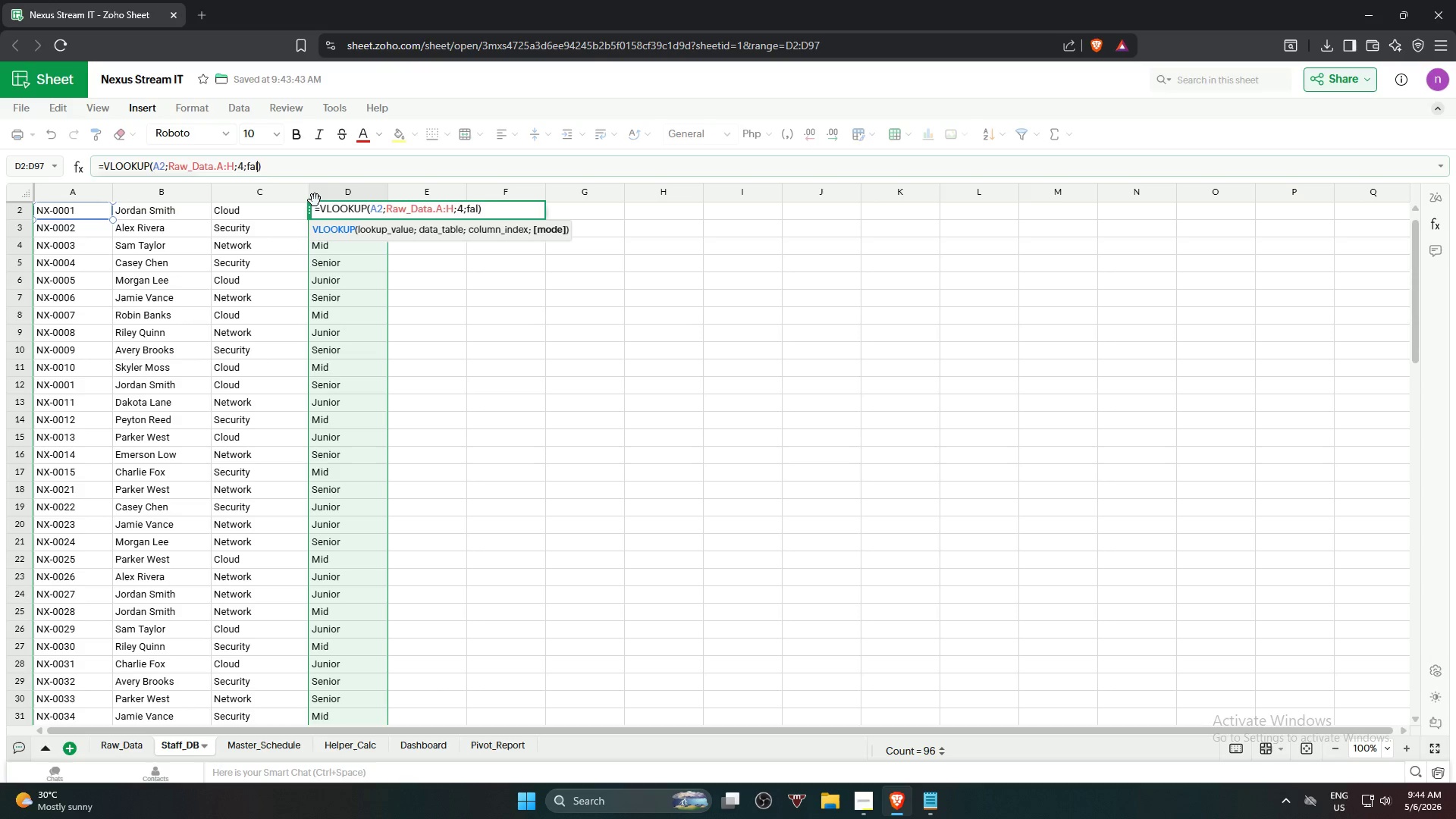 
key(Backspace)
 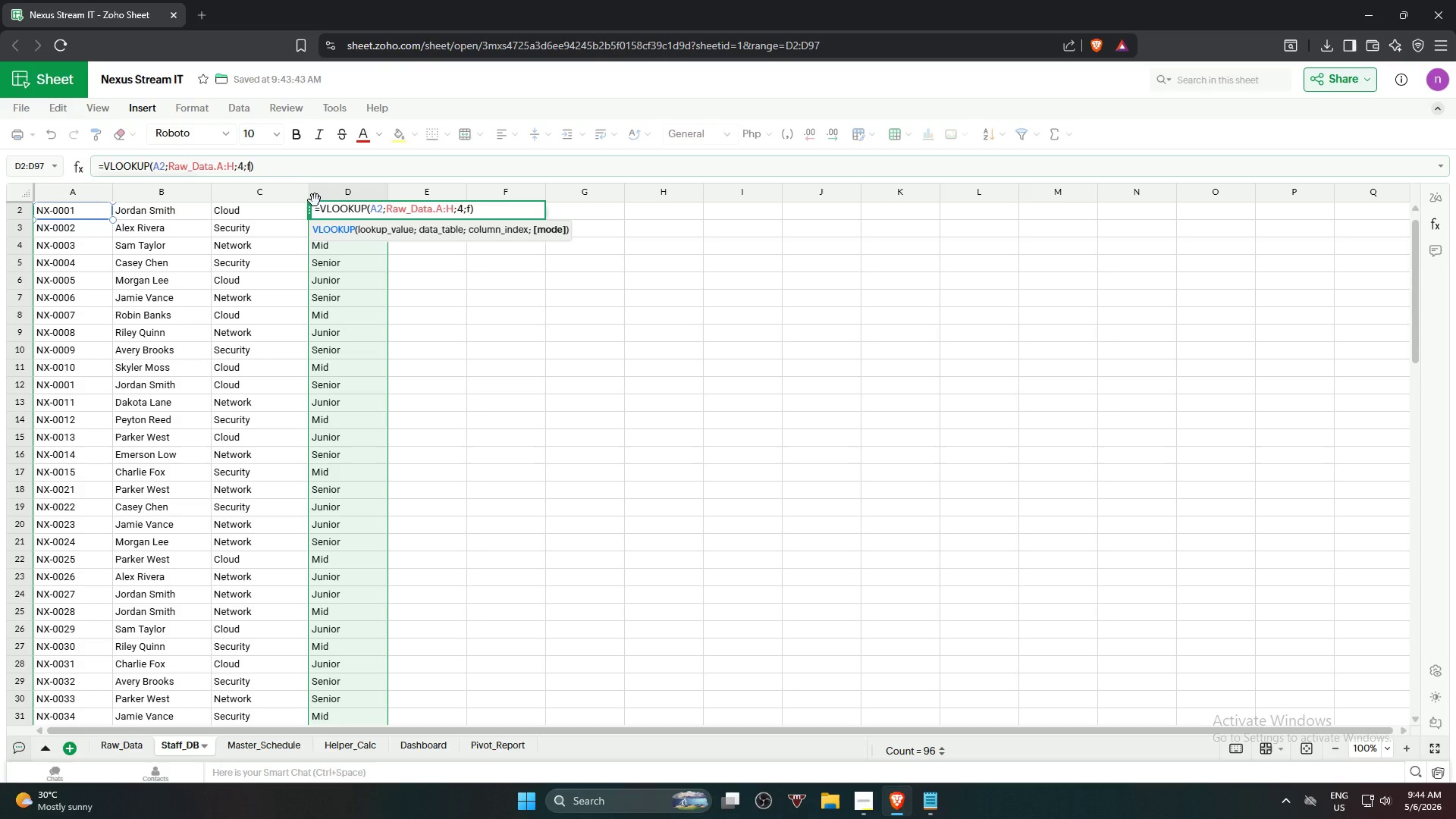 
key(Backspace)
 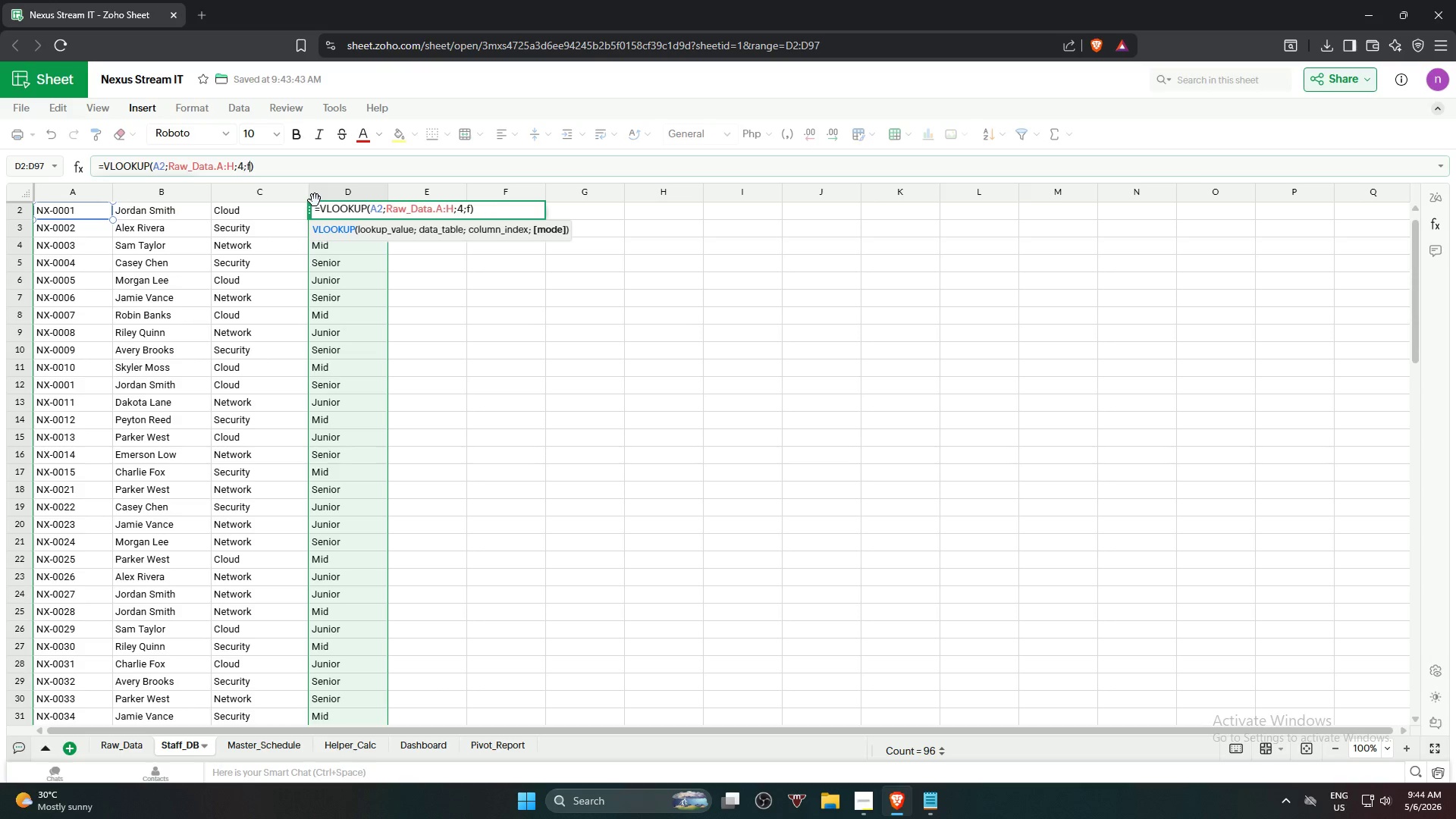 
key(Backspace)
 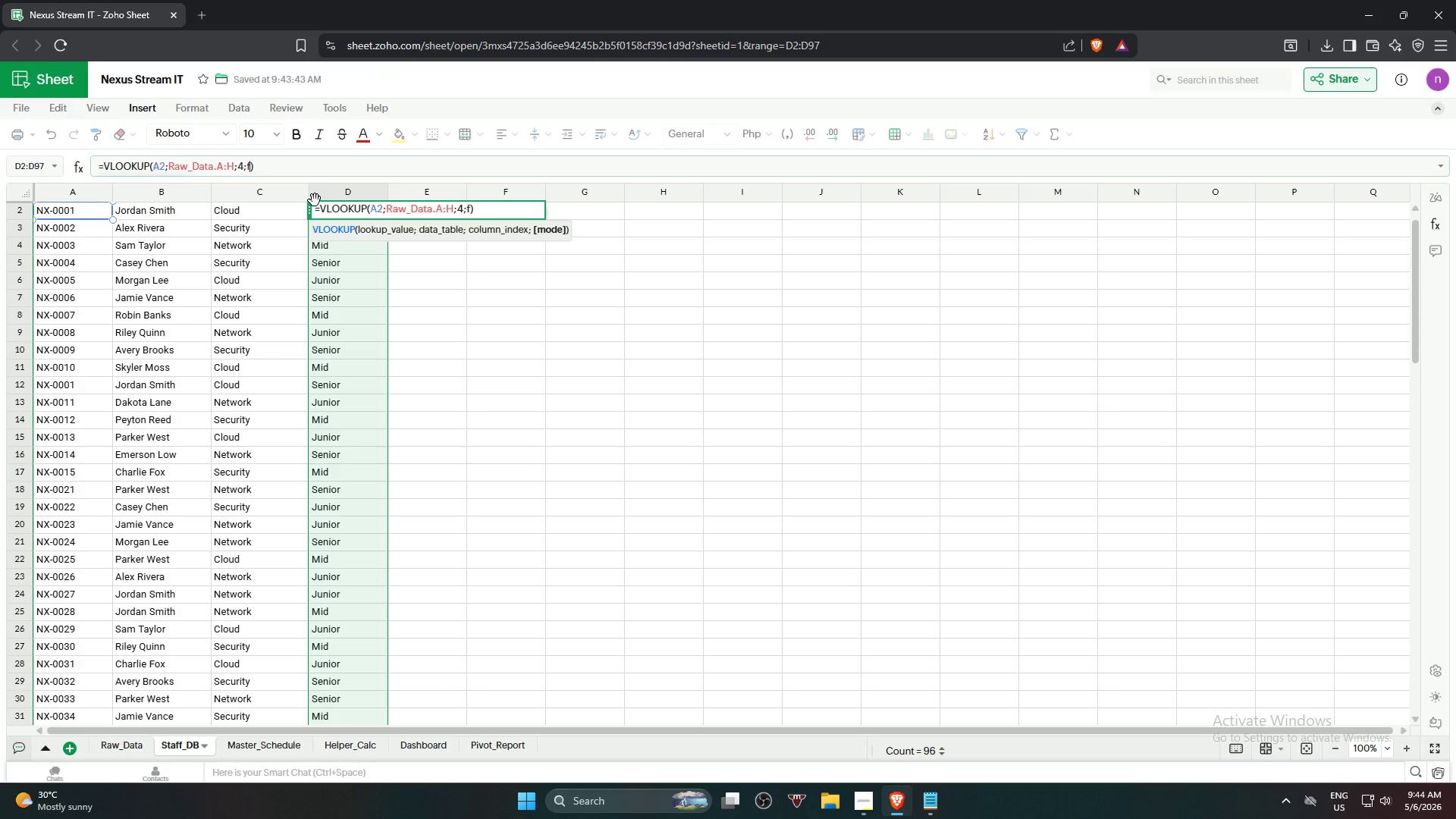 
key(F)
 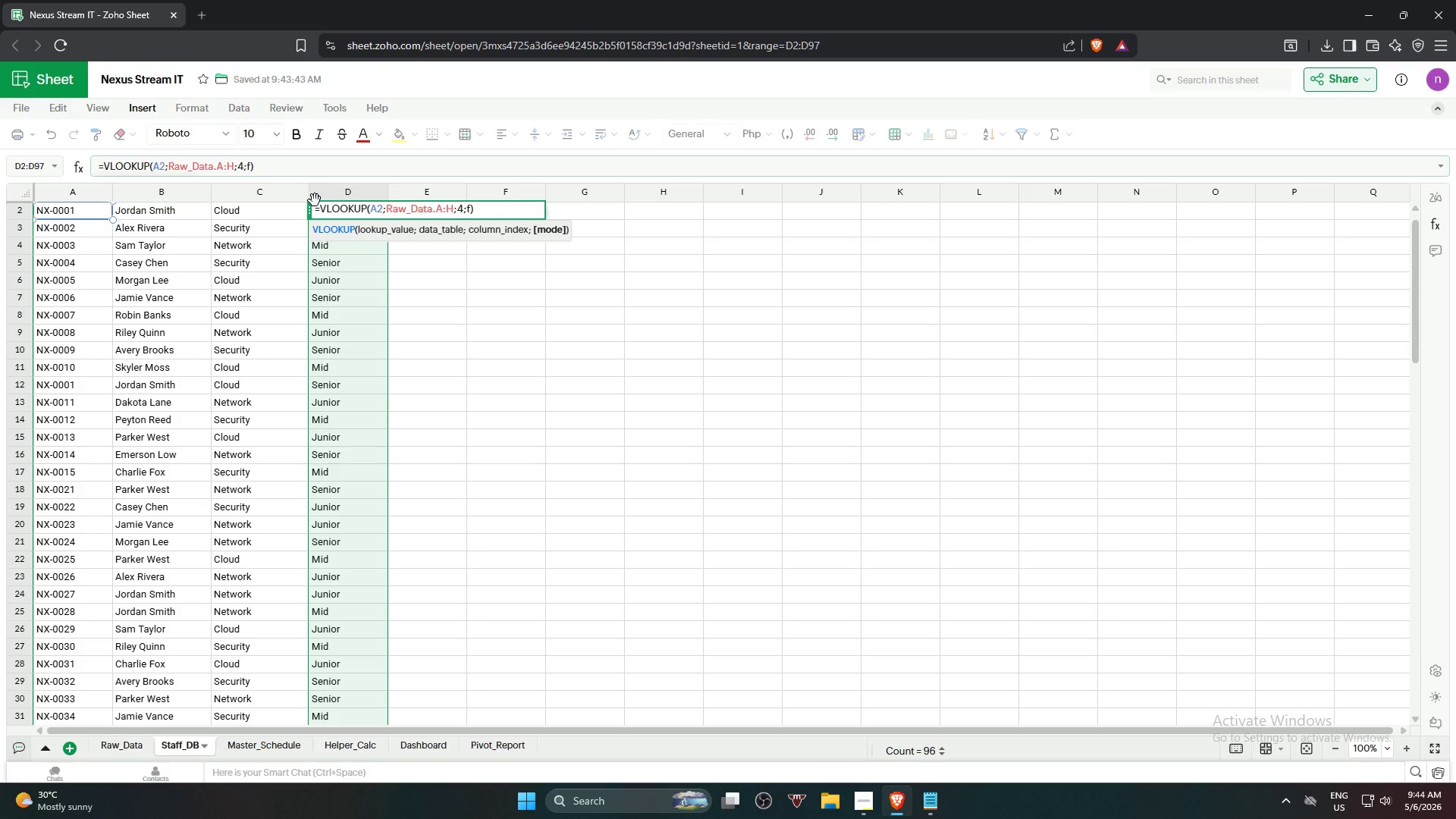 
key(Backspace)
 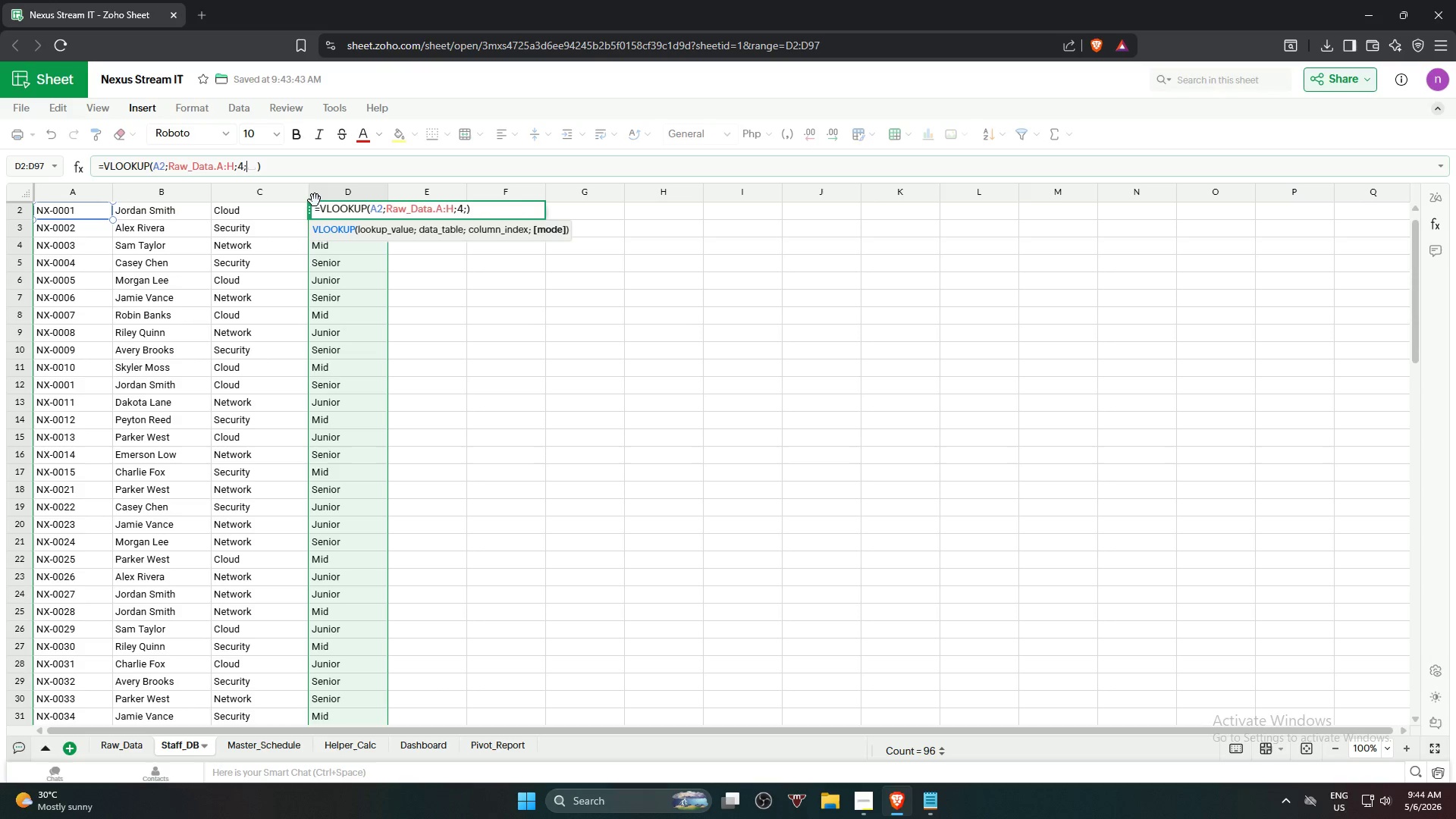 
key(Control+Z)
 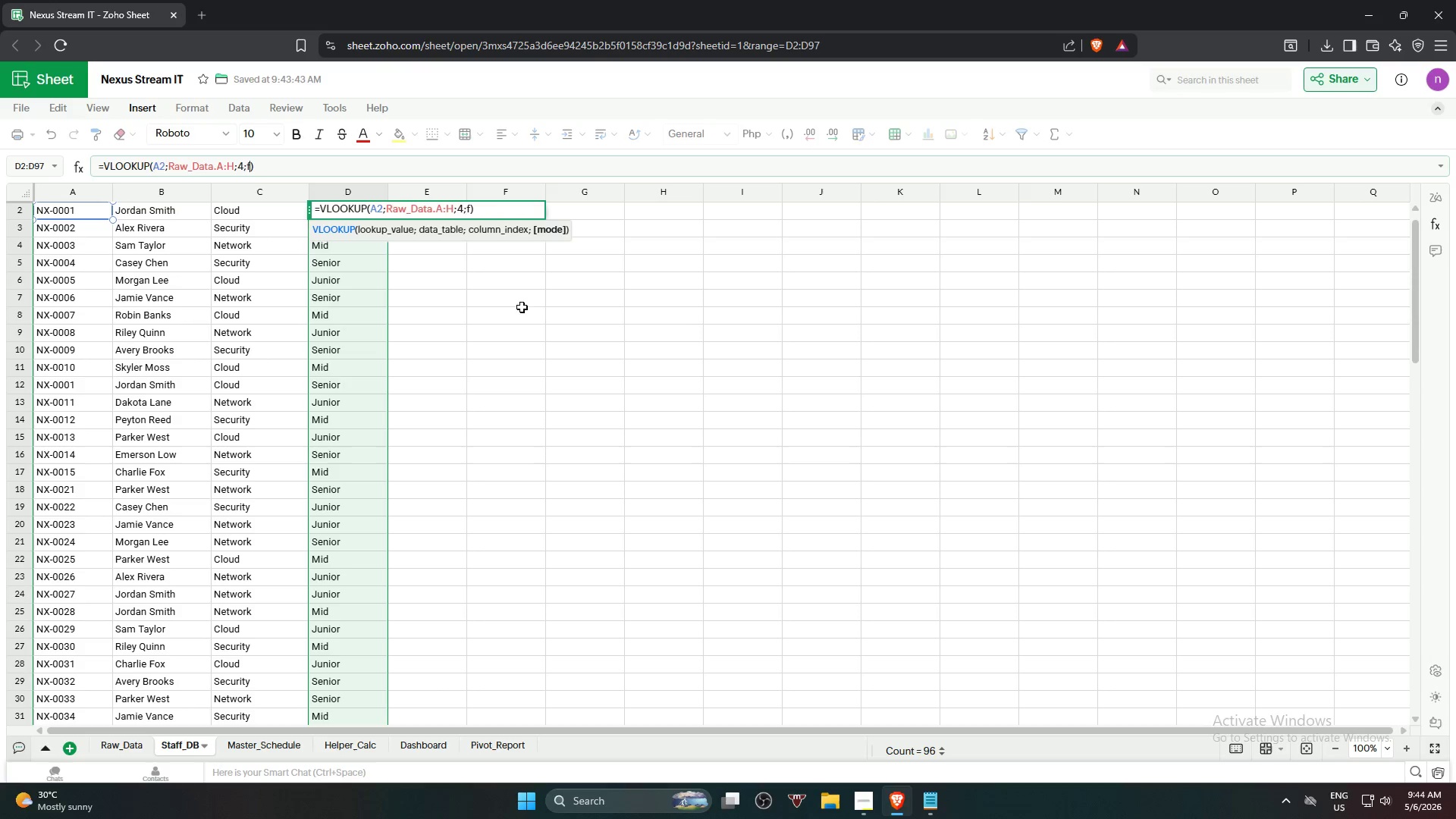 
key(Control+Z)
 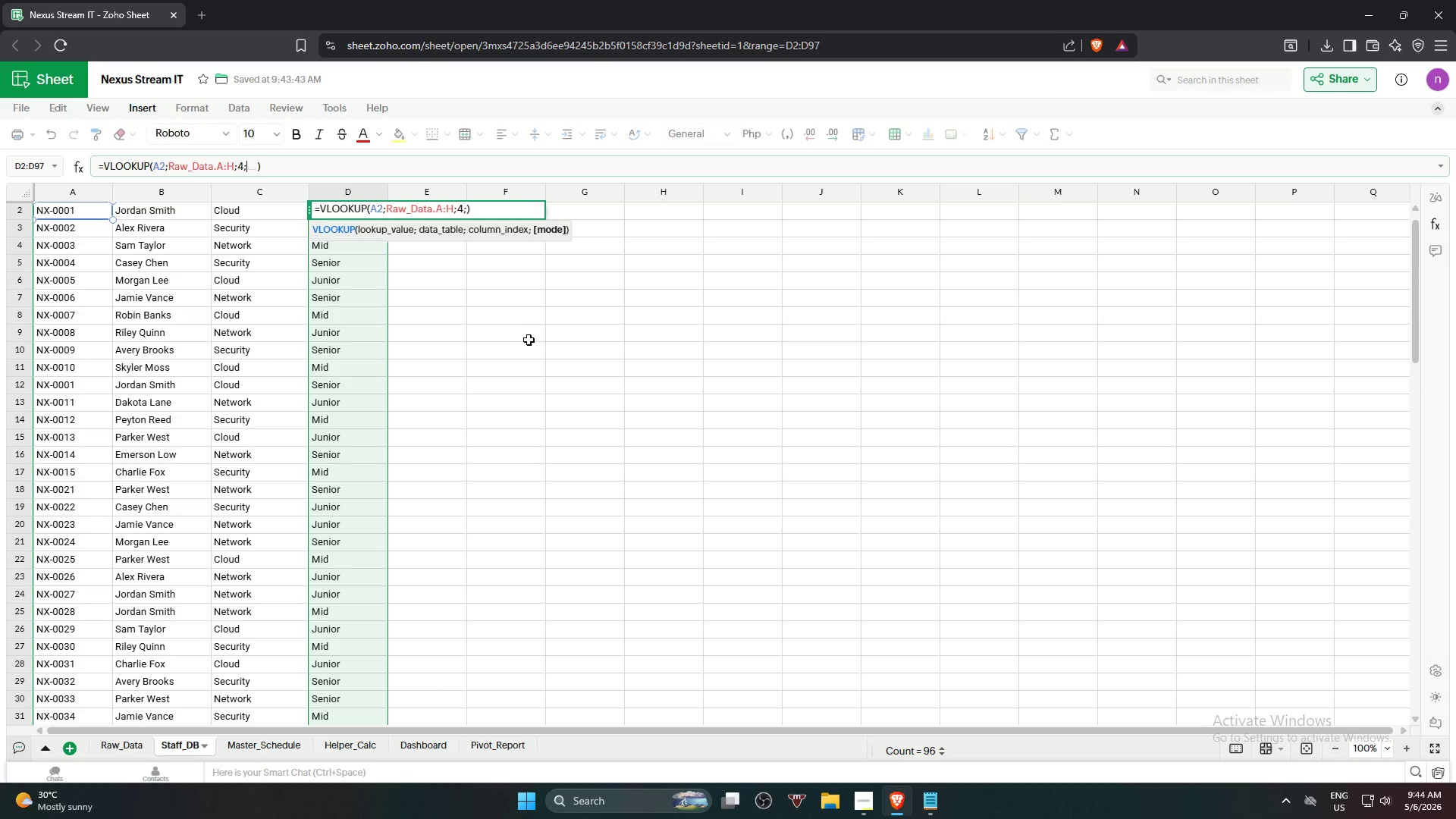 
key(Control+Z)
 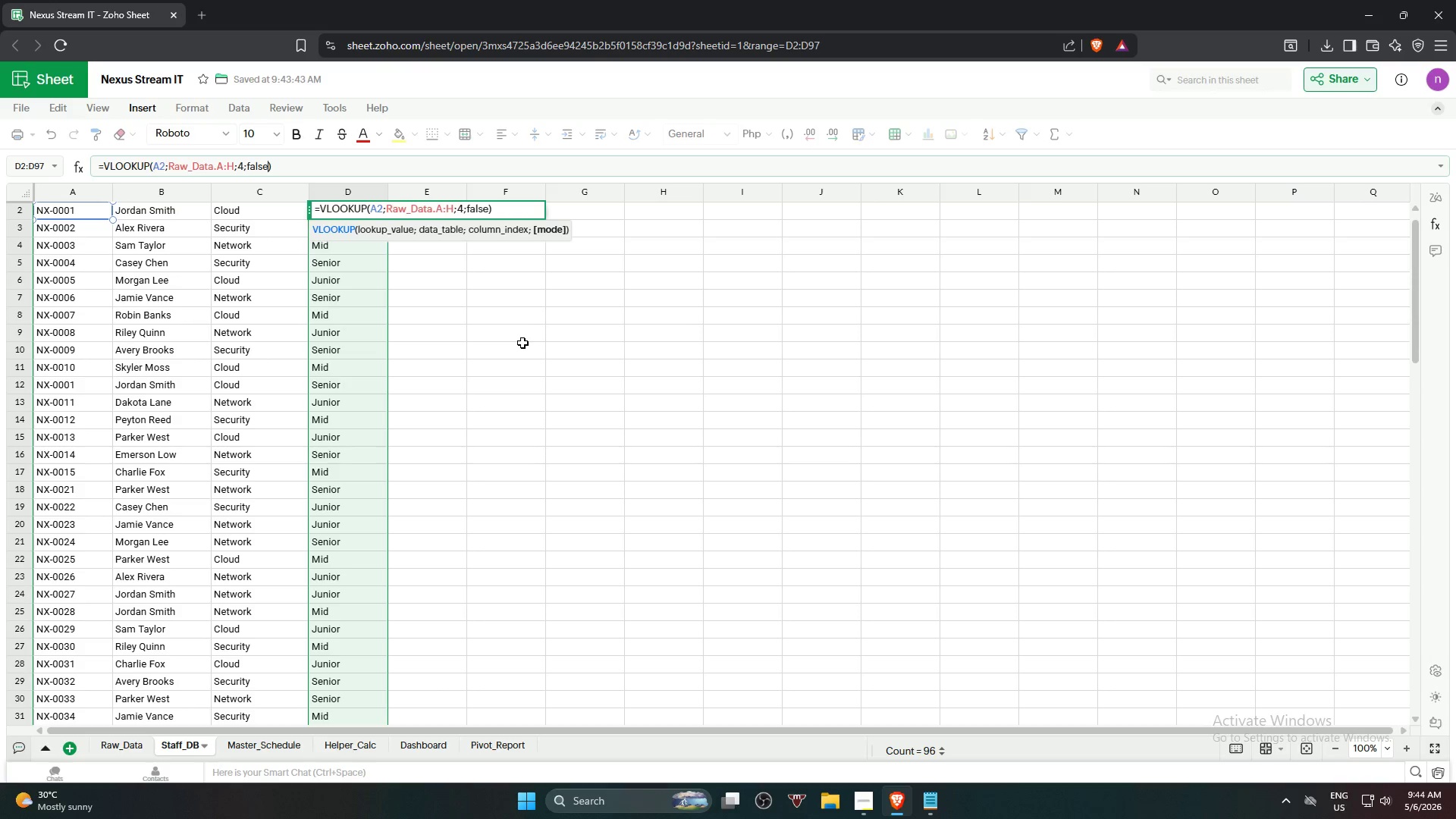 
left_click([522, 343])
 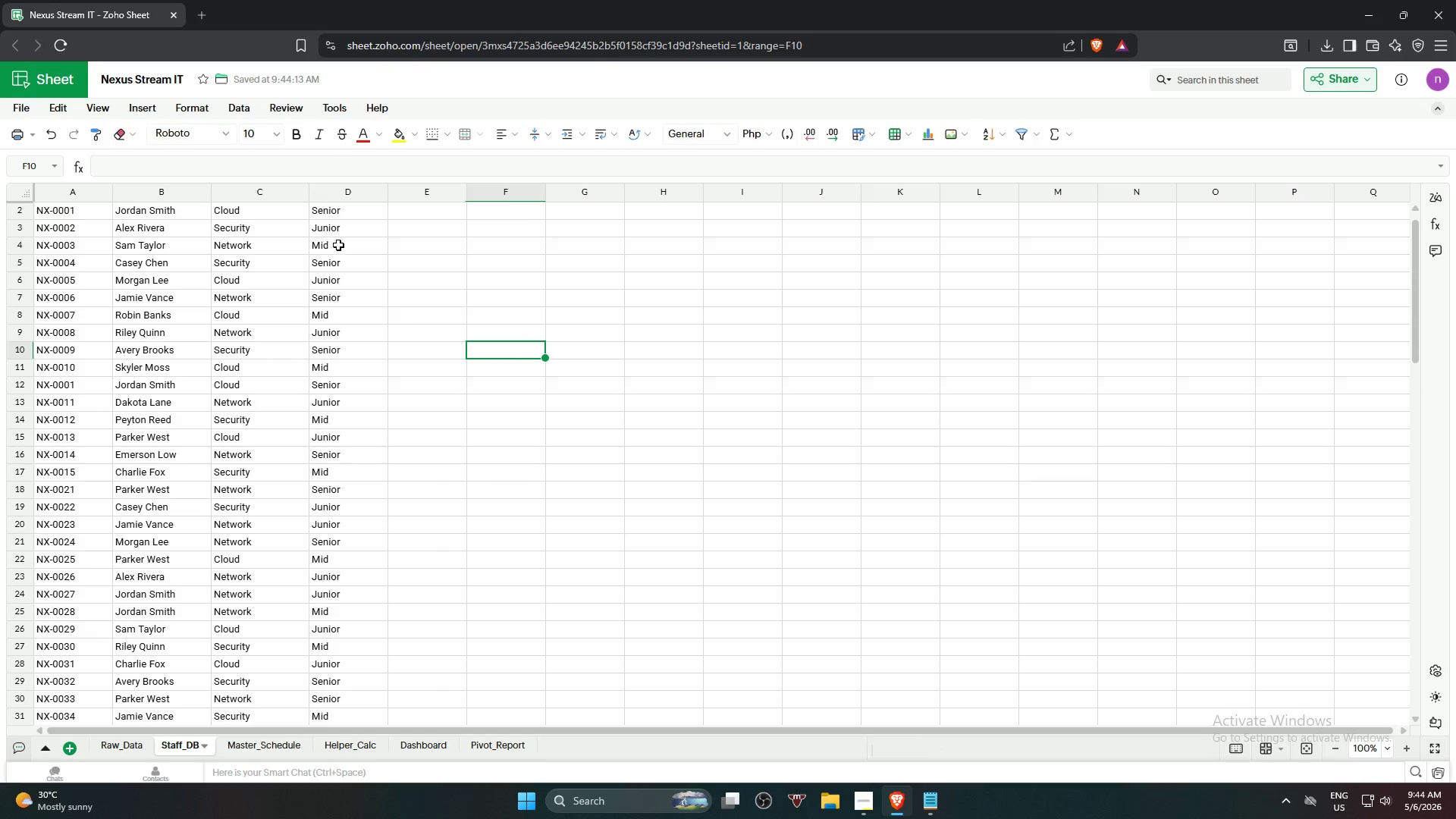 
scroll: coordinate [413, 315], scroll_direction: up, amount: 5.0
 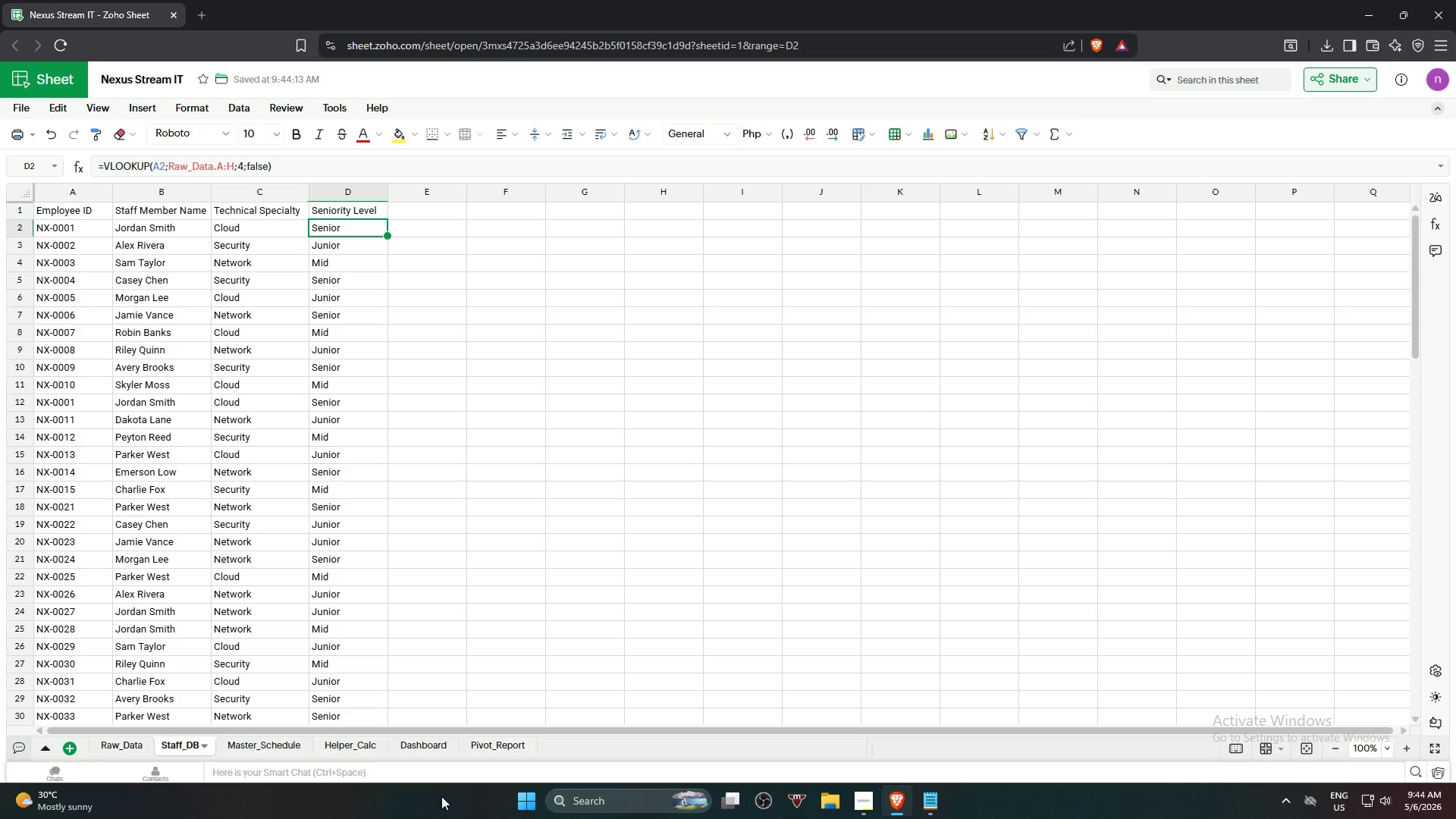 
mouse_move([243, 742])
 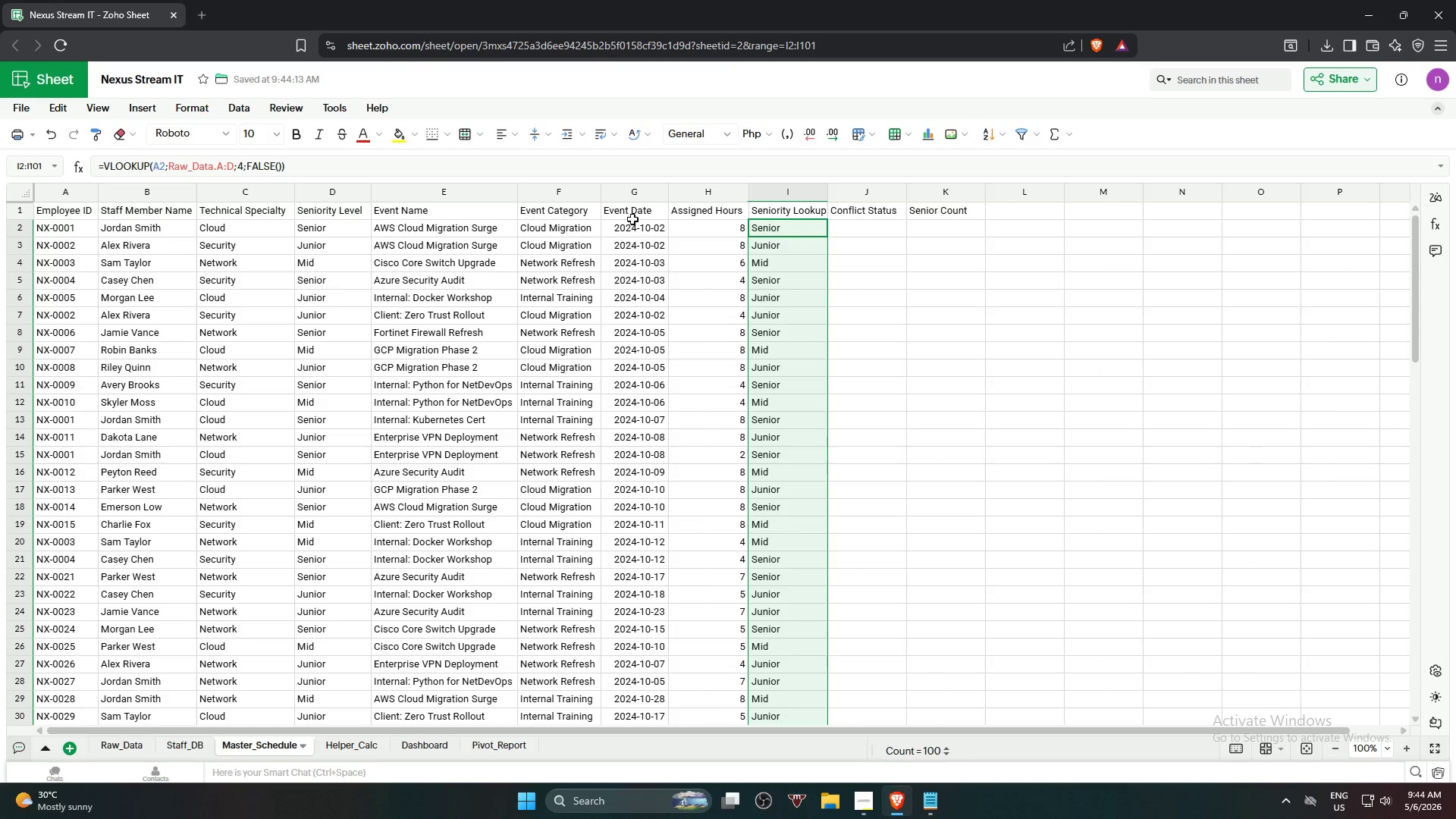 
left_click([916, 354])
 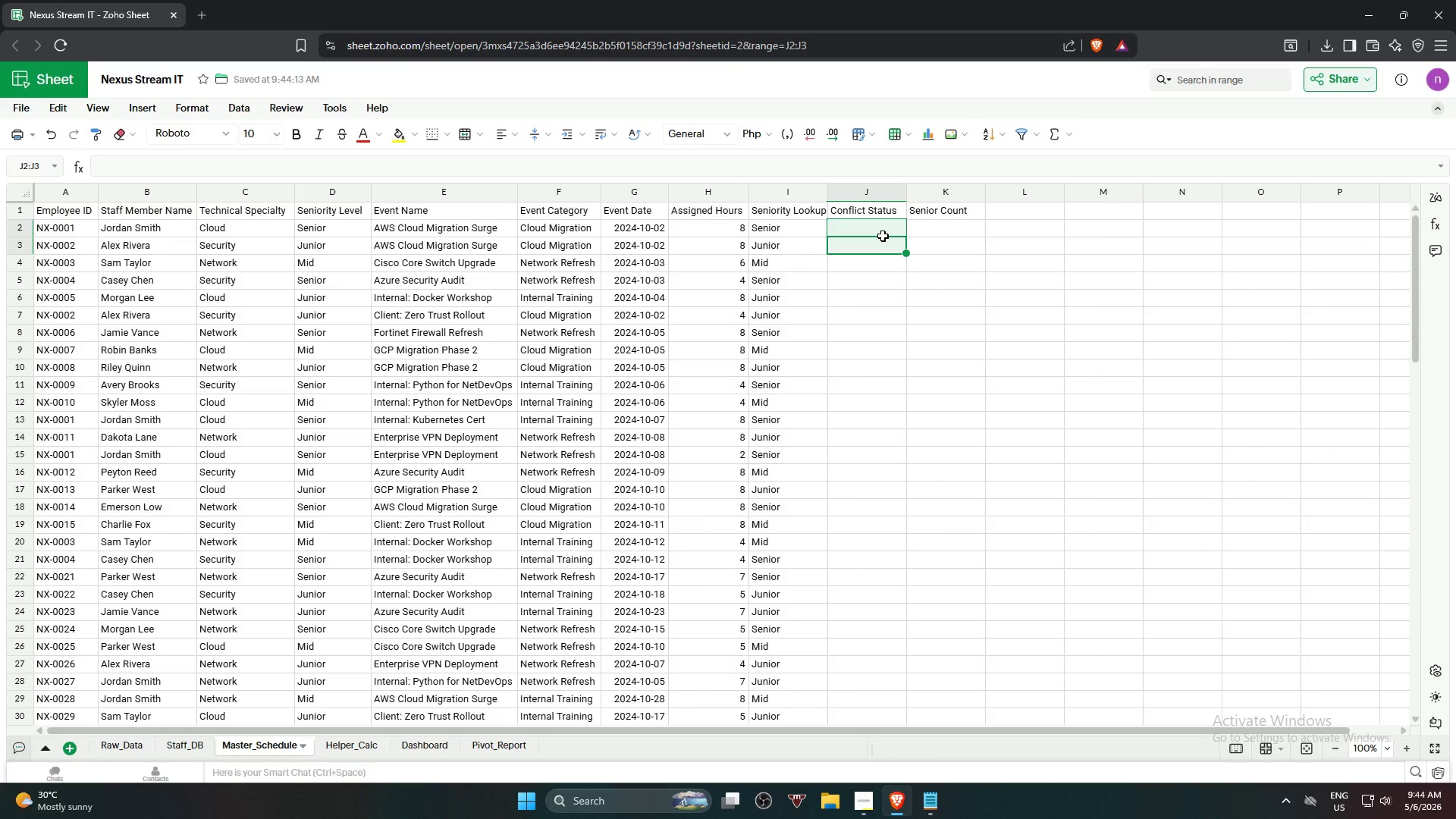 
left_click([883, 233])
 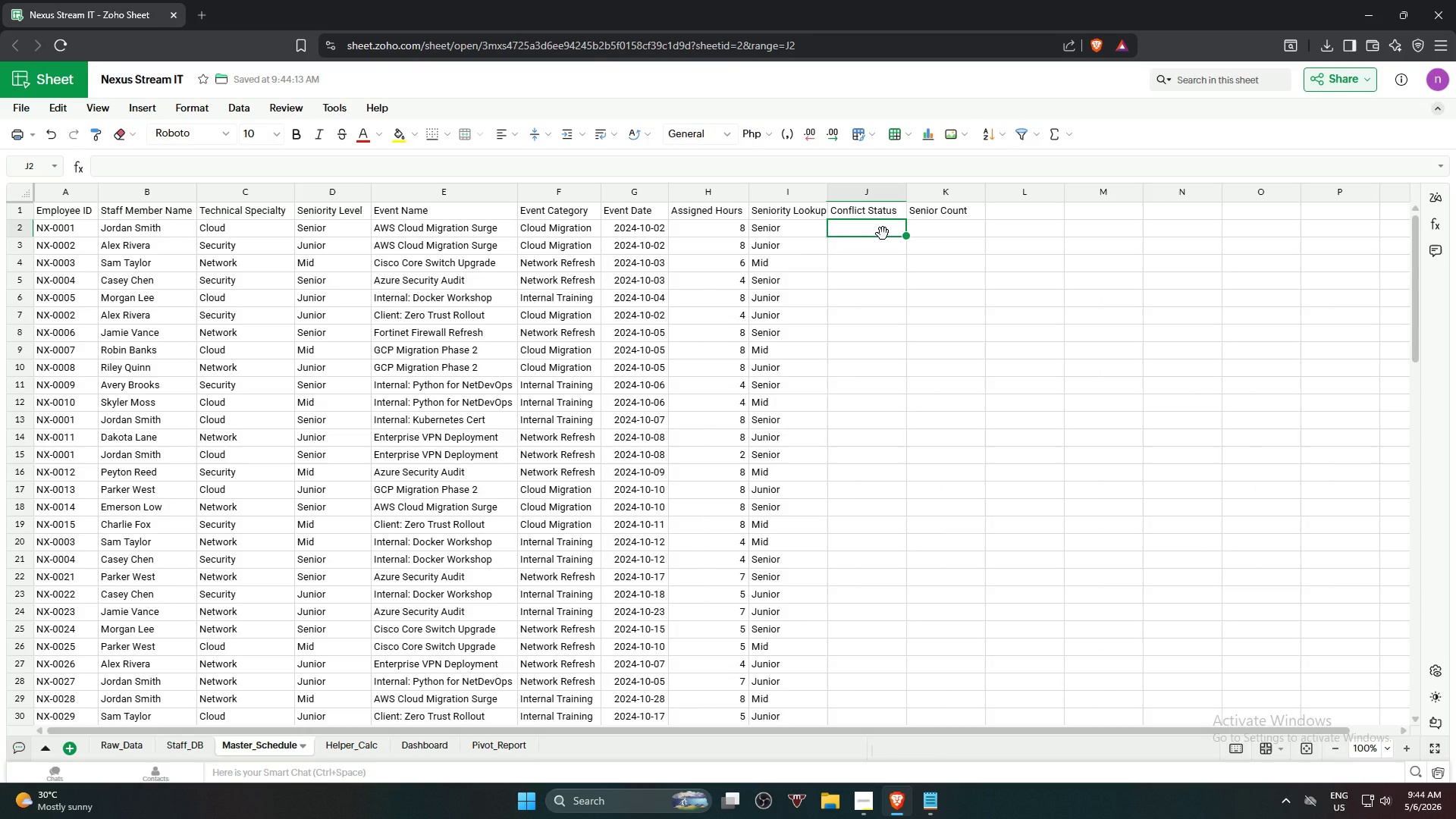 
type(=if)
key(NumpadEnter)
type(coun)
 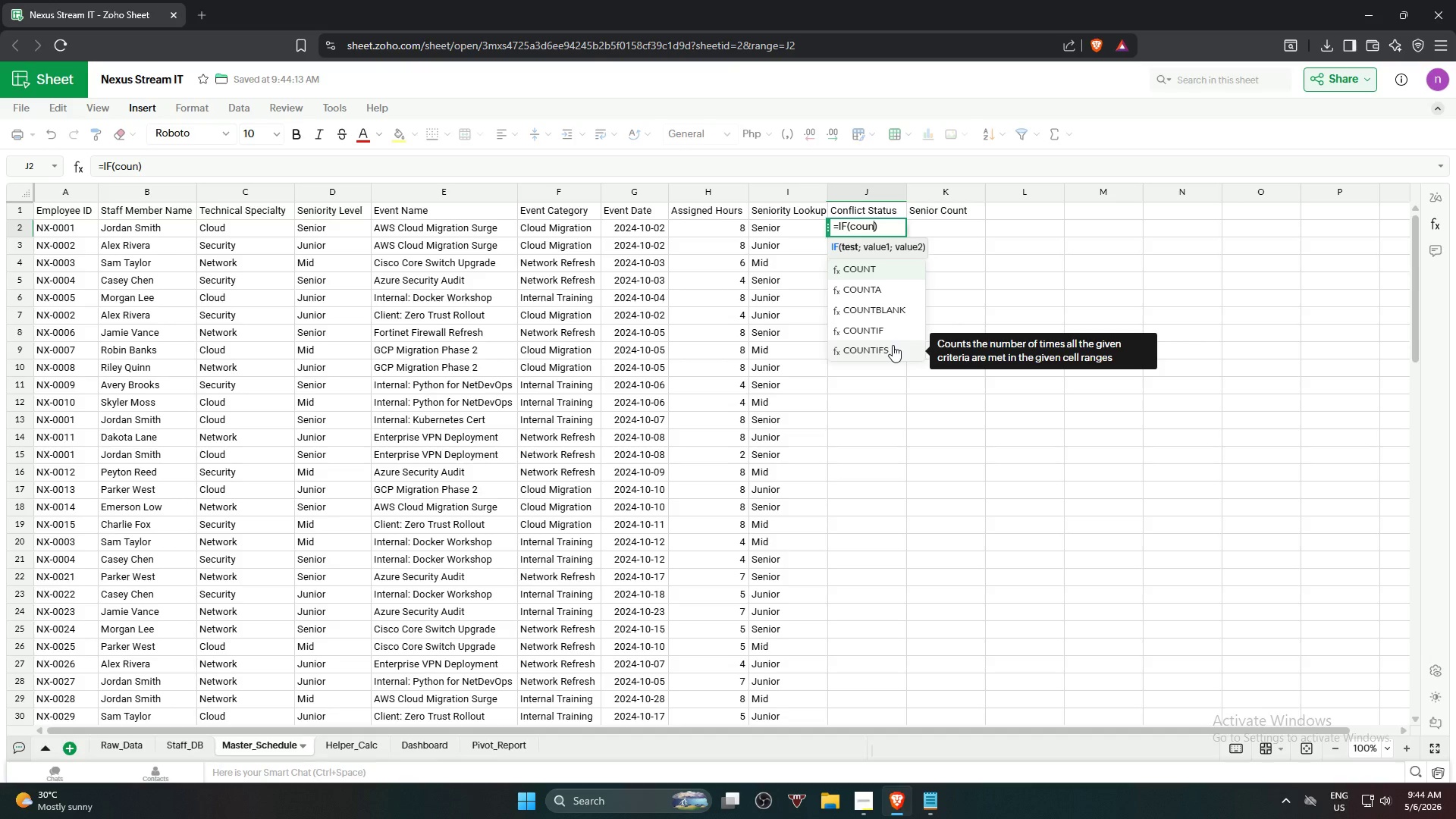 
wait(7.62)
 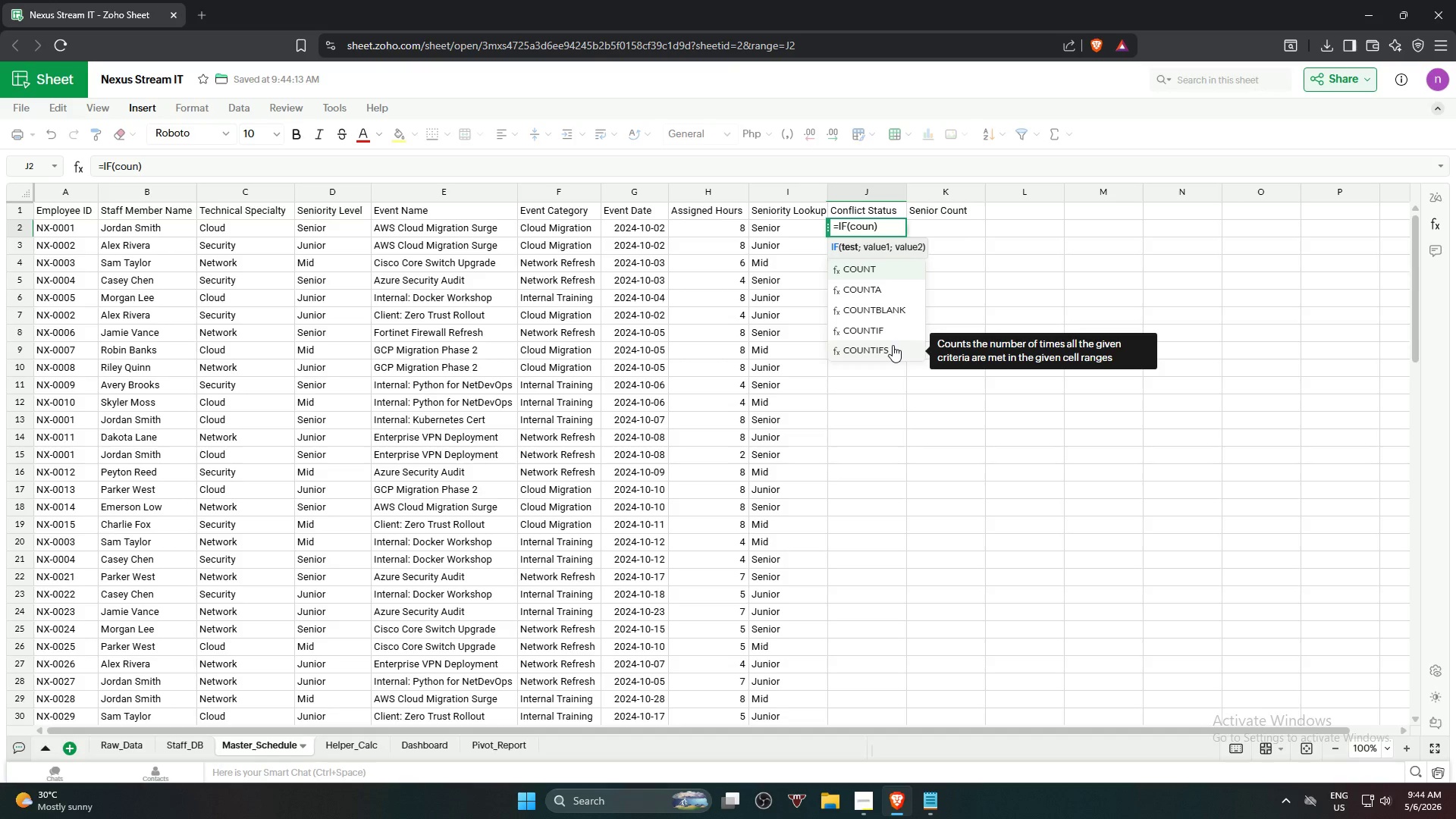 
left_click([893, 345])
 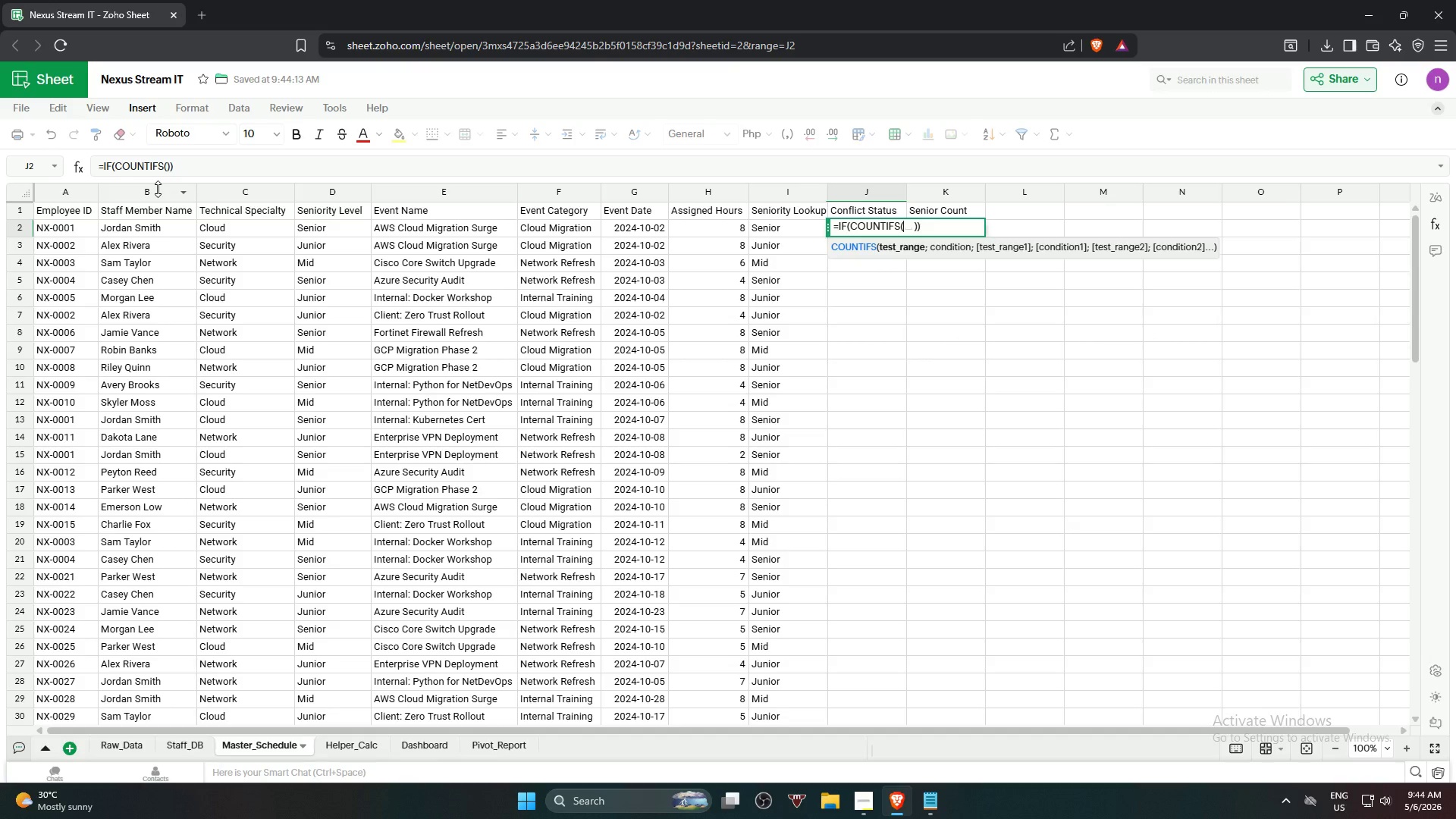 
left_click([158, 189])
 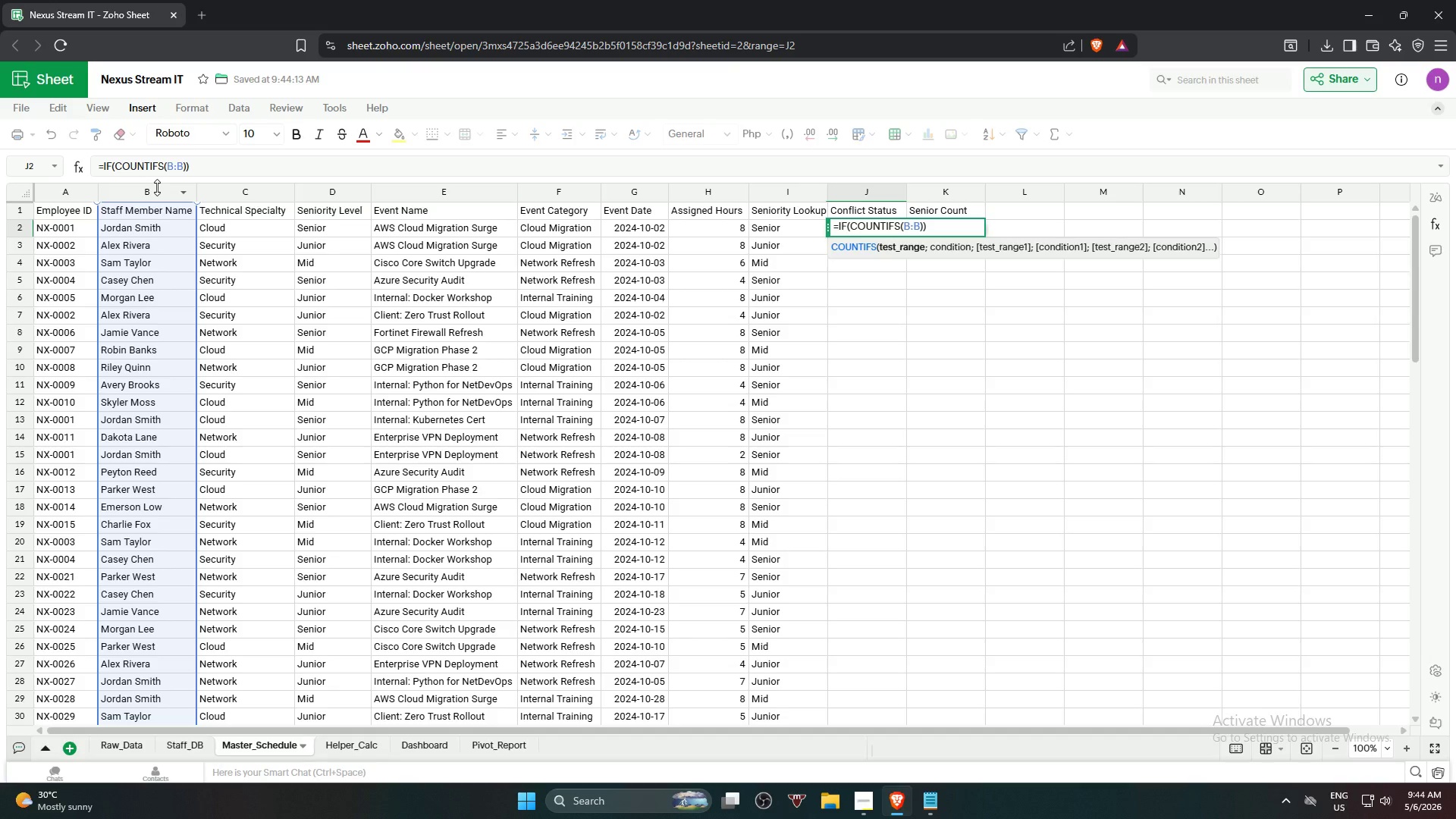 
wait(5.24)
 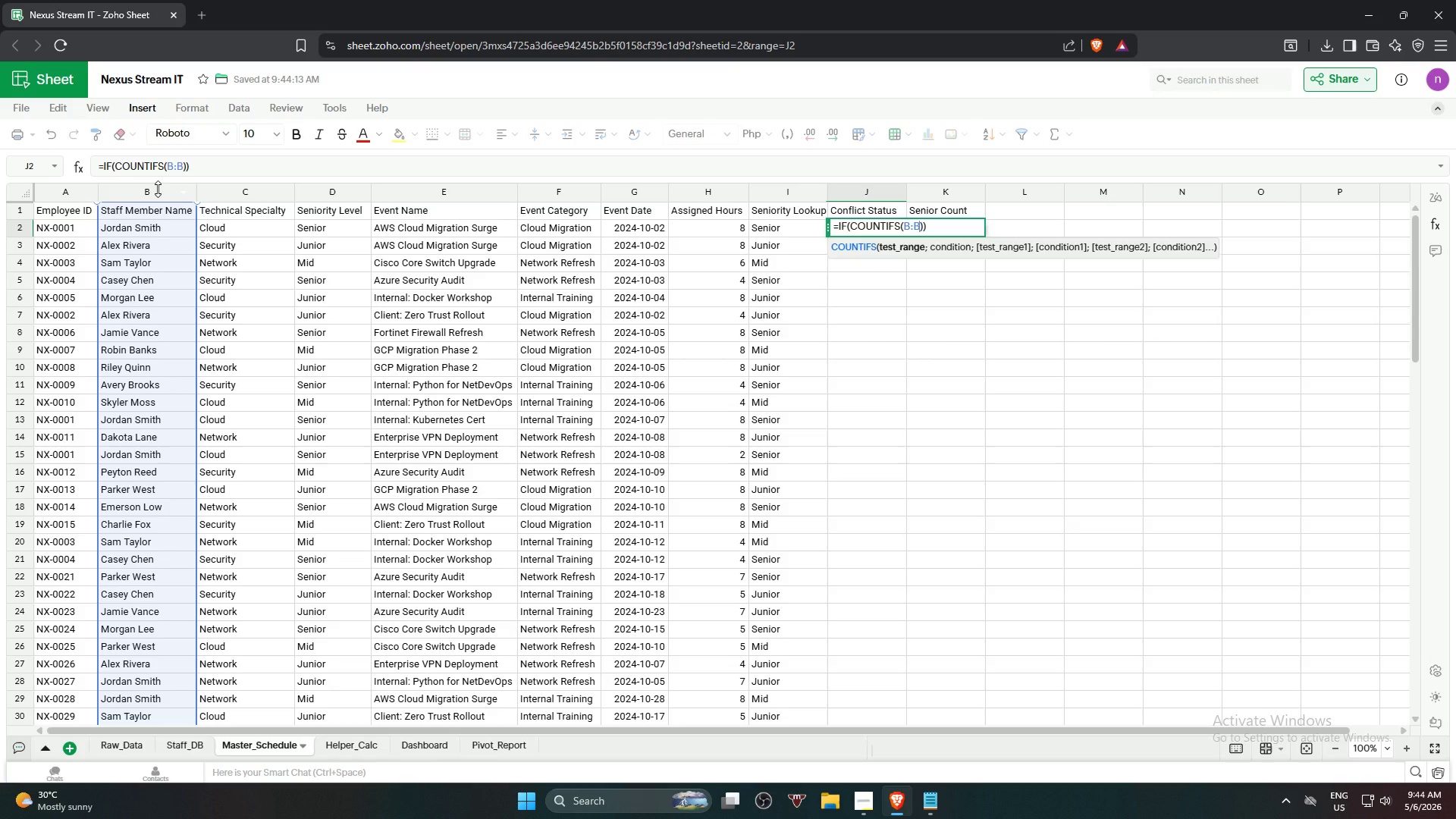 
key(Comma)
 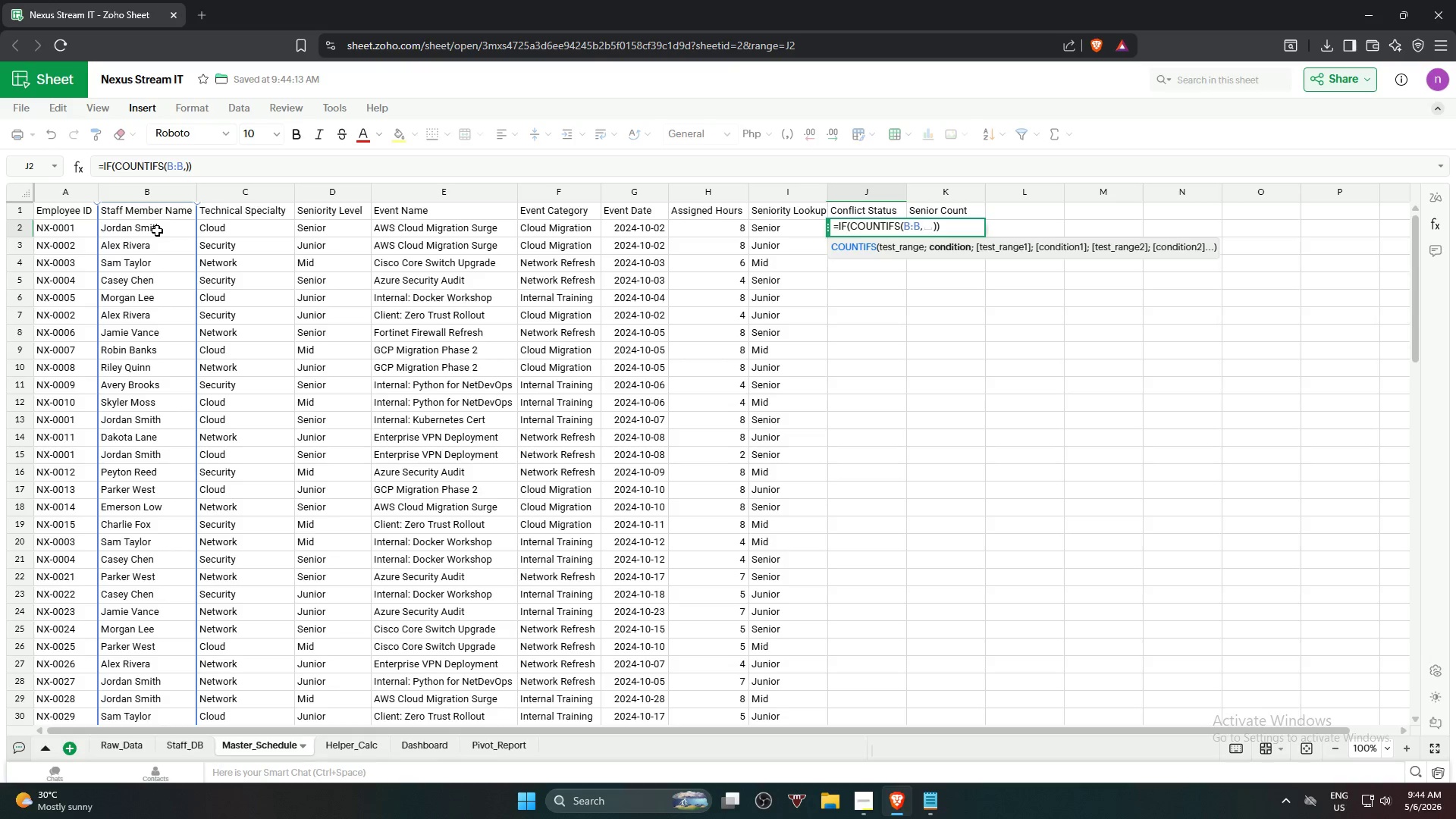 
left_click([157, 231])
 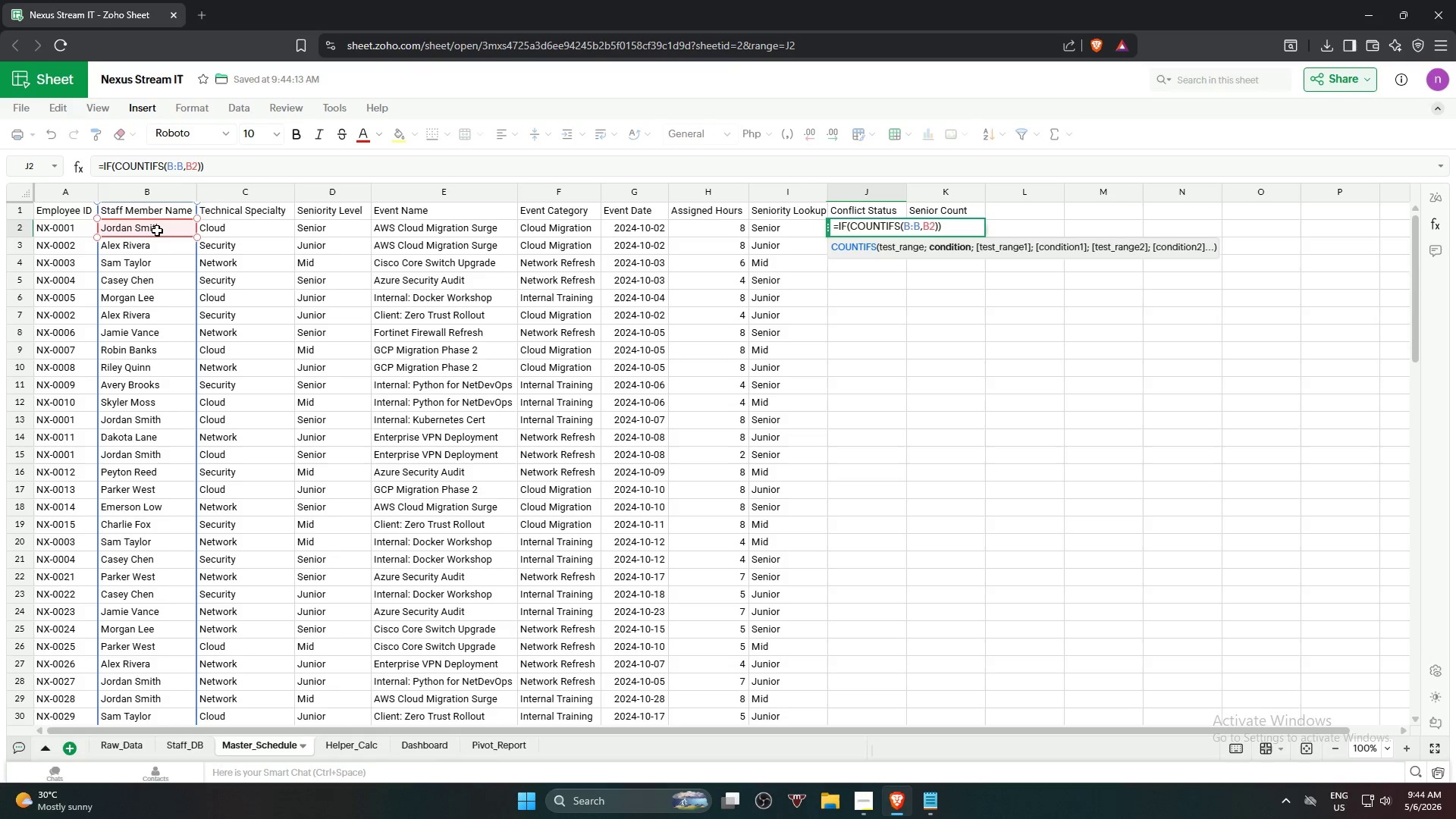 
wait(5.05)
 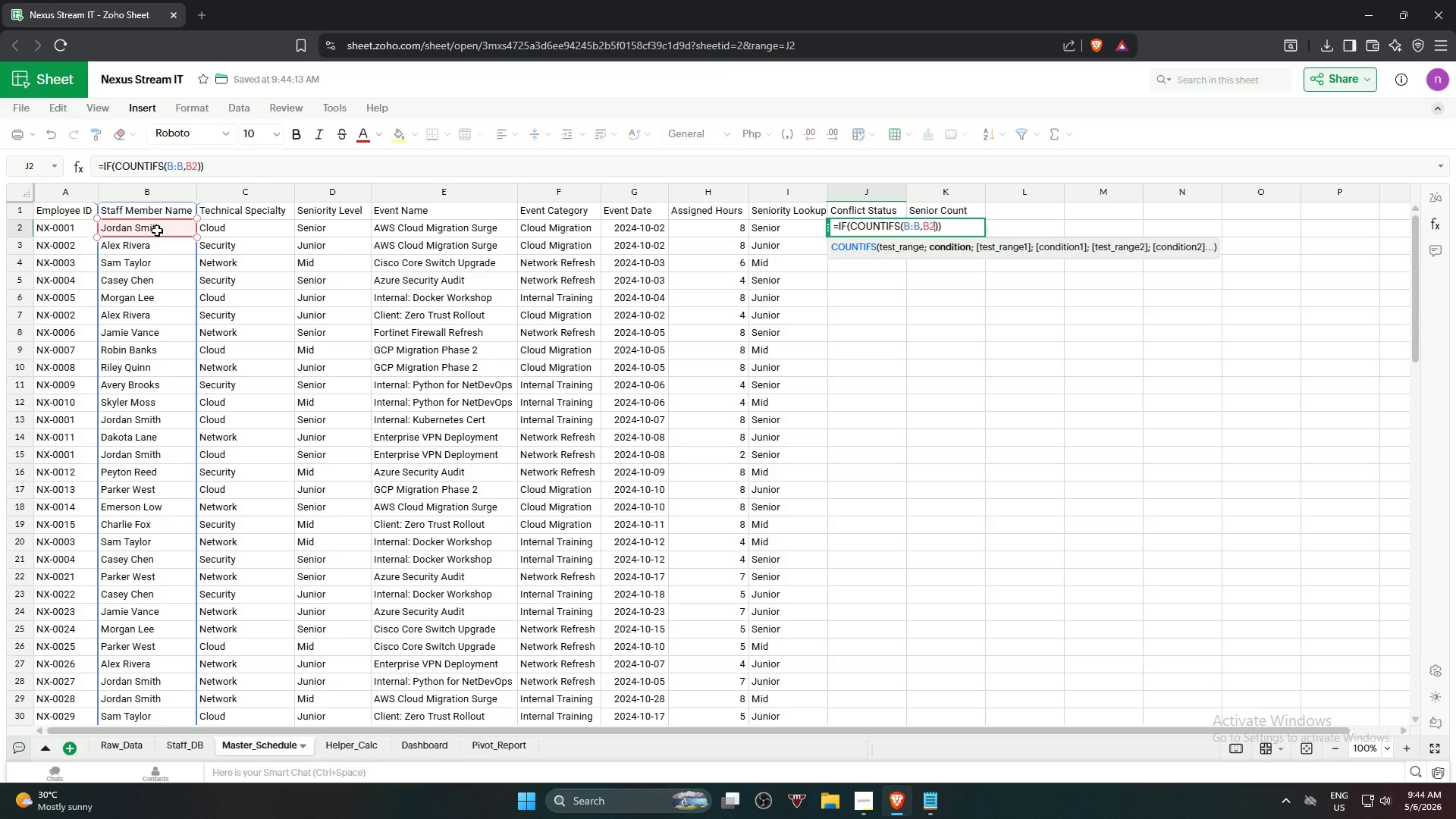 
key(Comma)
 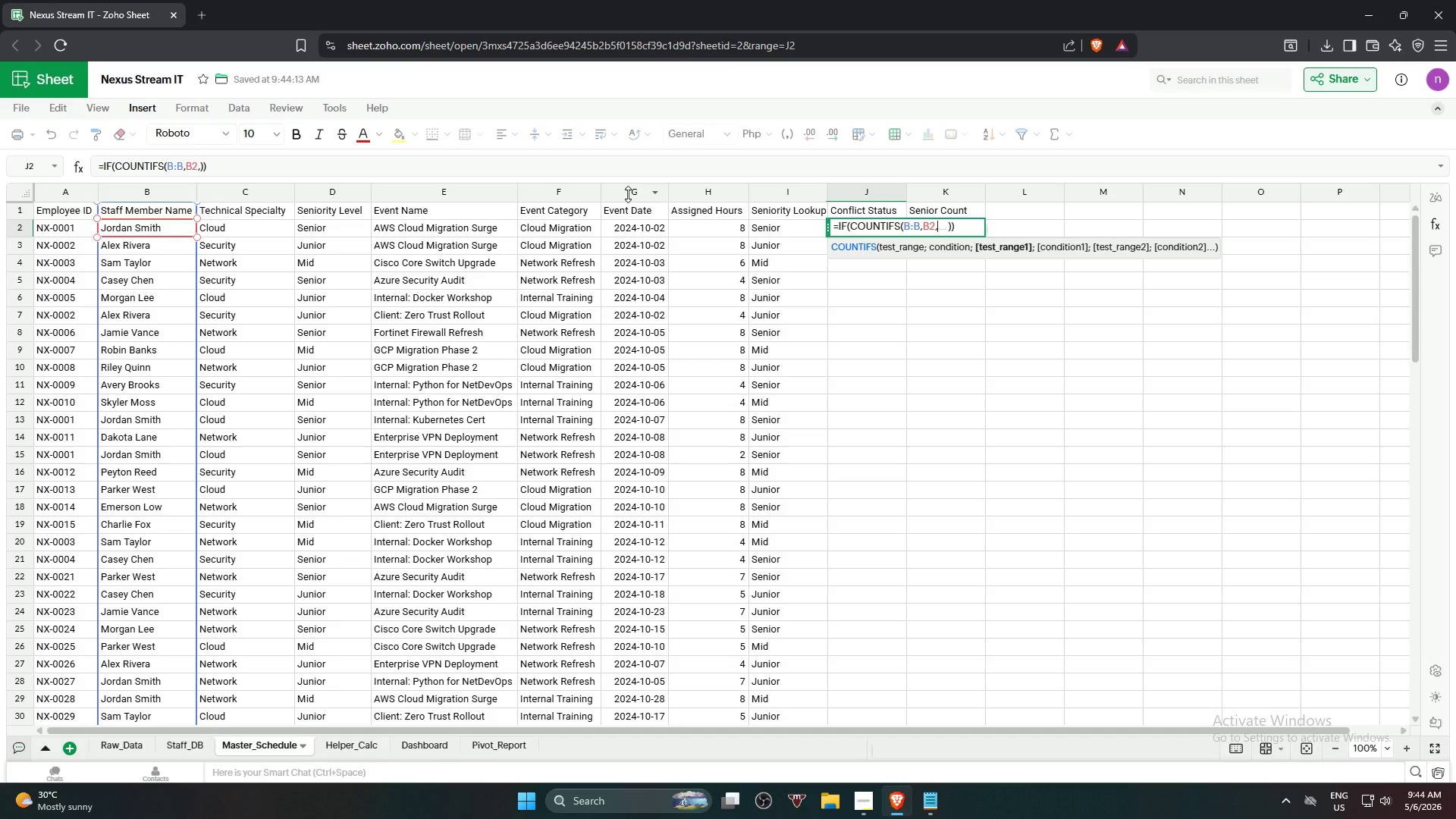 
left_click([628, 194])
 